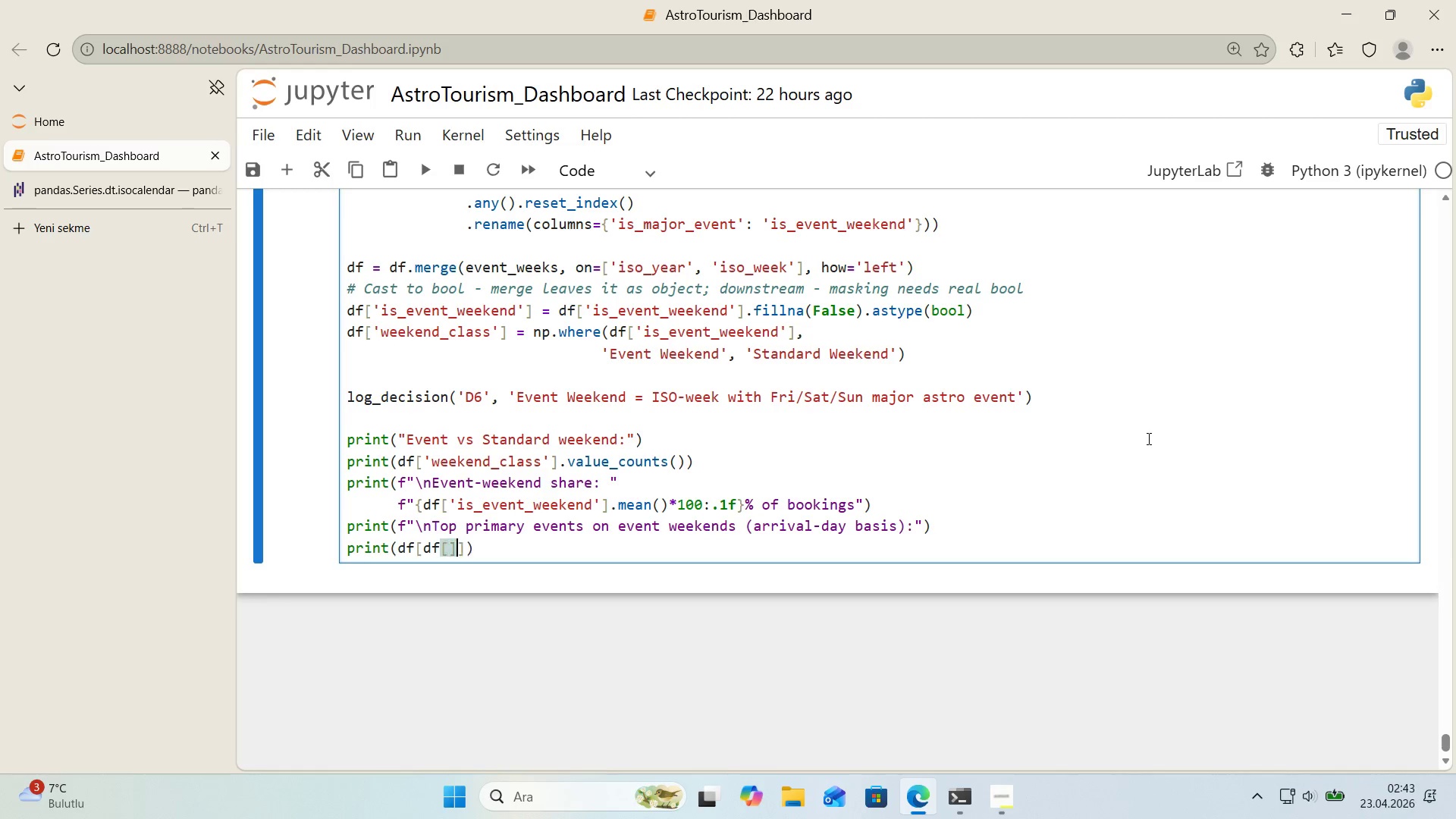 
key(Alt+Control+9)
 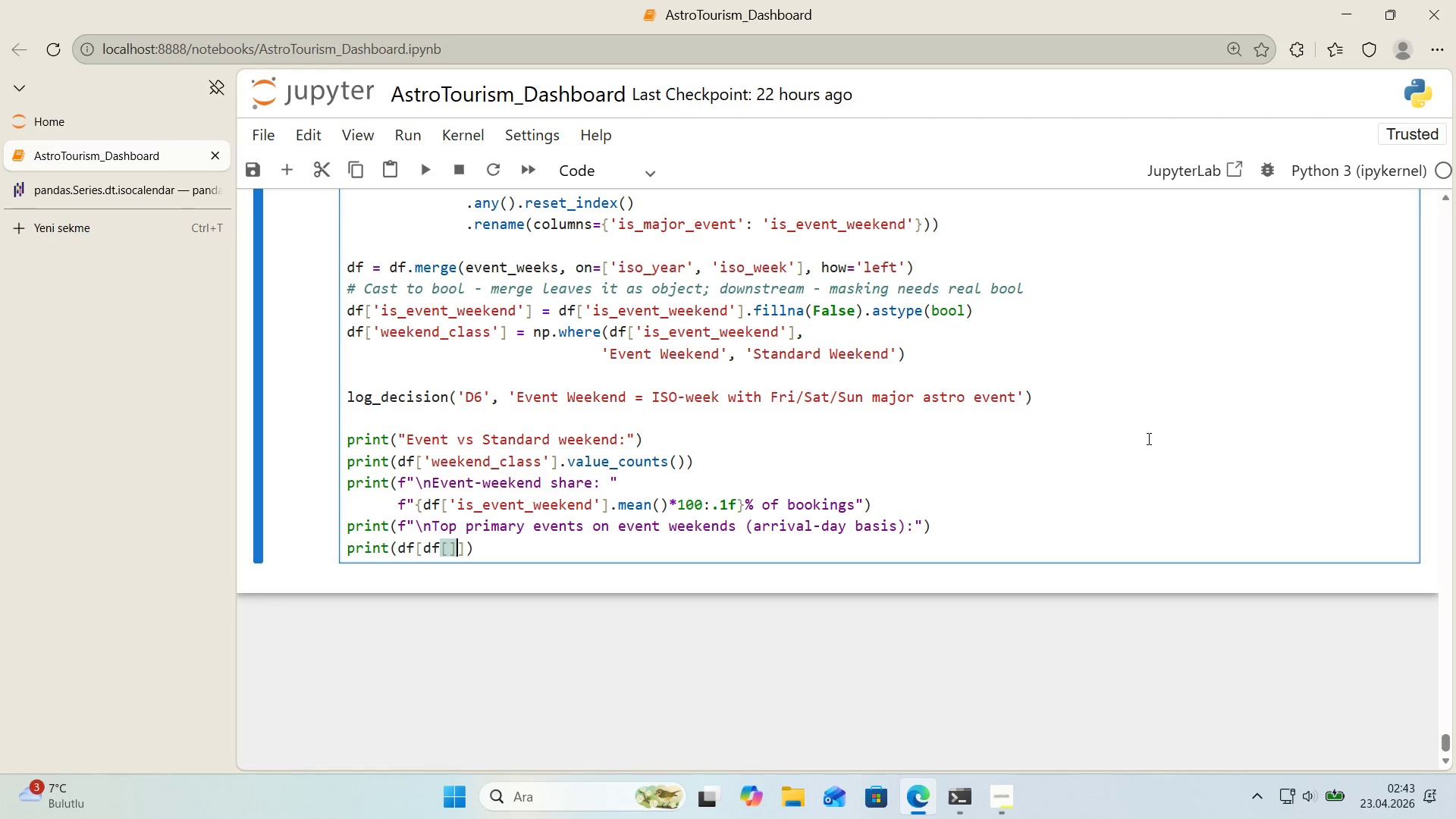 
key(ArrowLeft)
 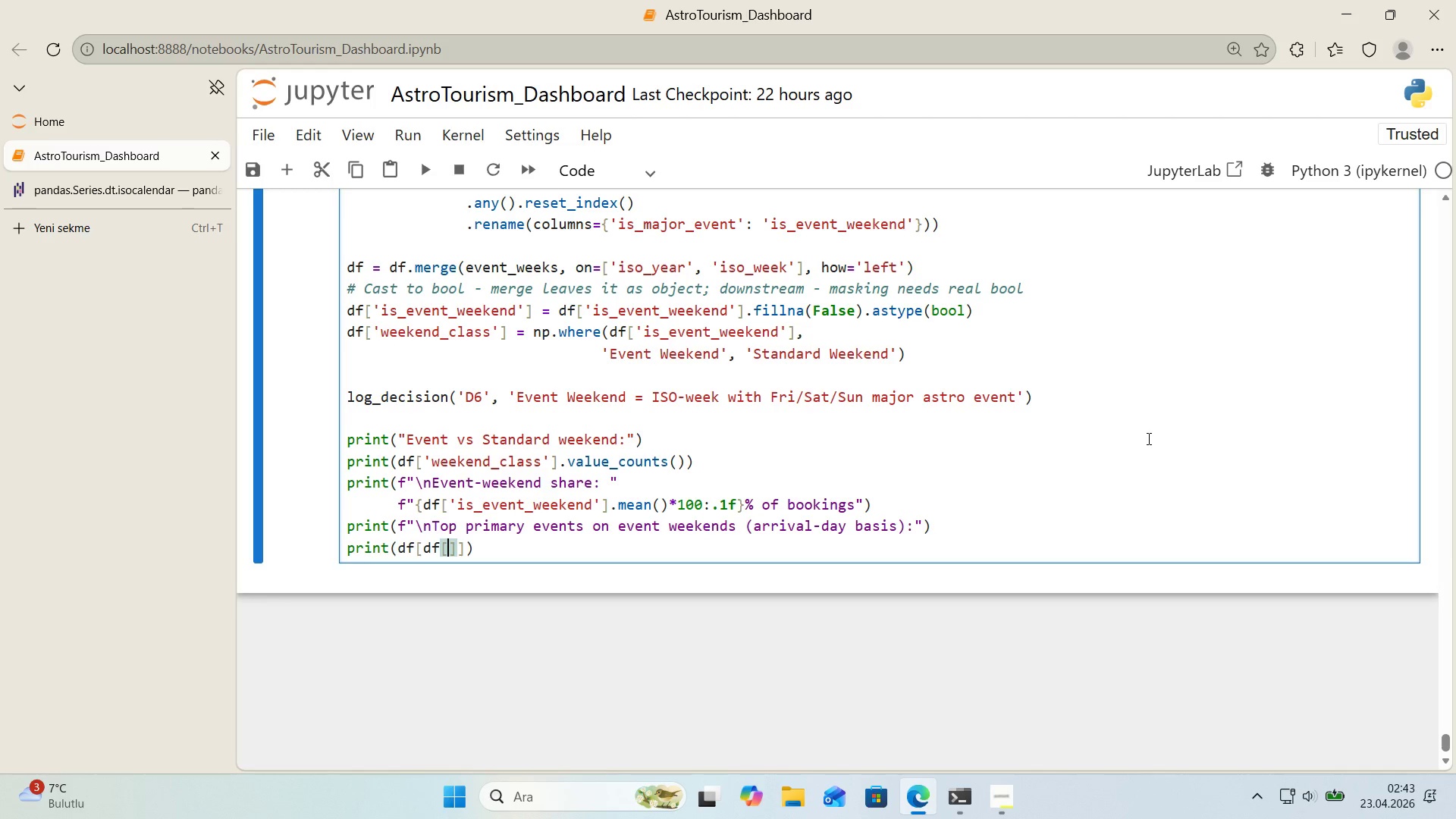 
type(@@)
 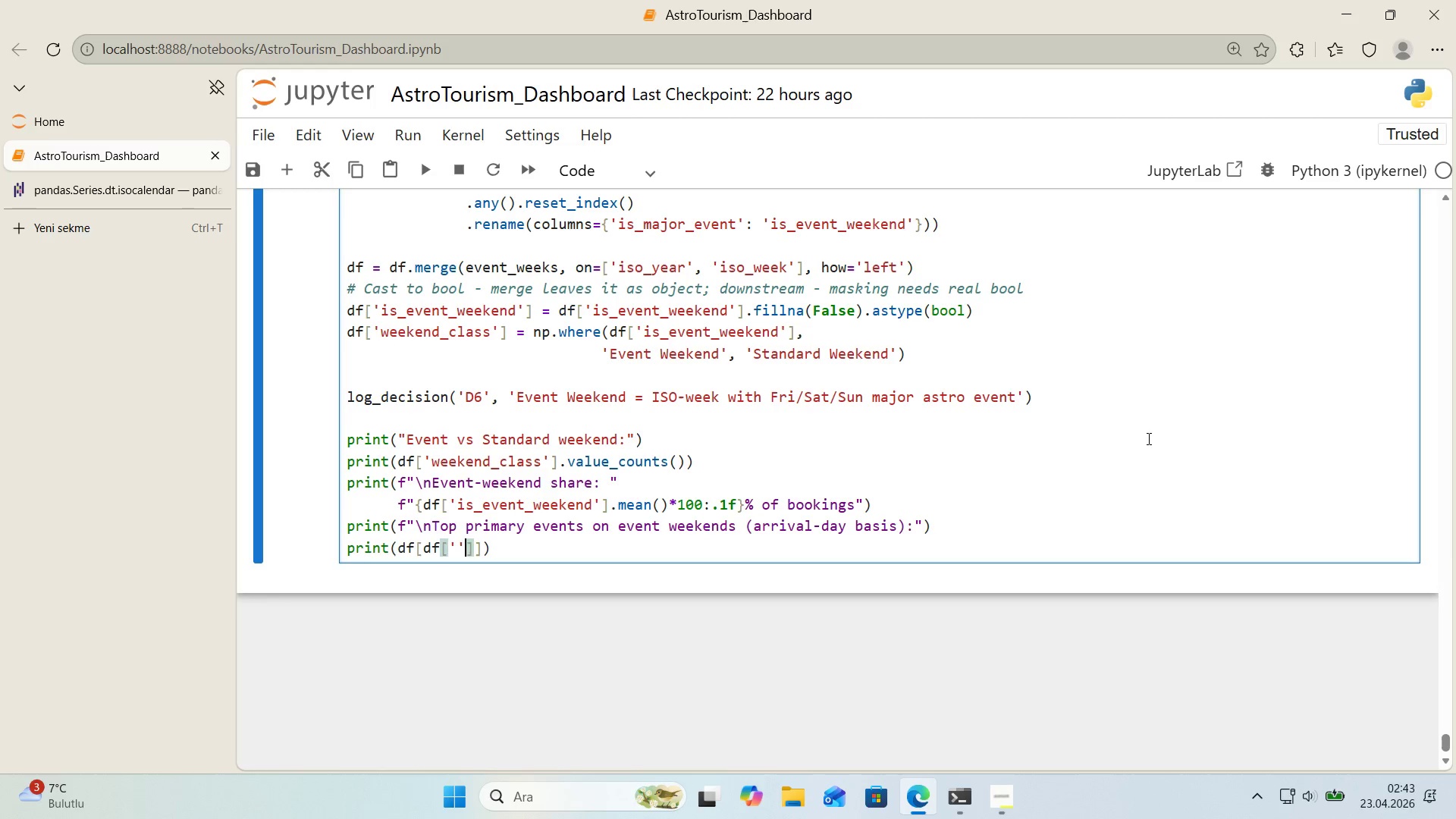 
key(ArrowLeft)
 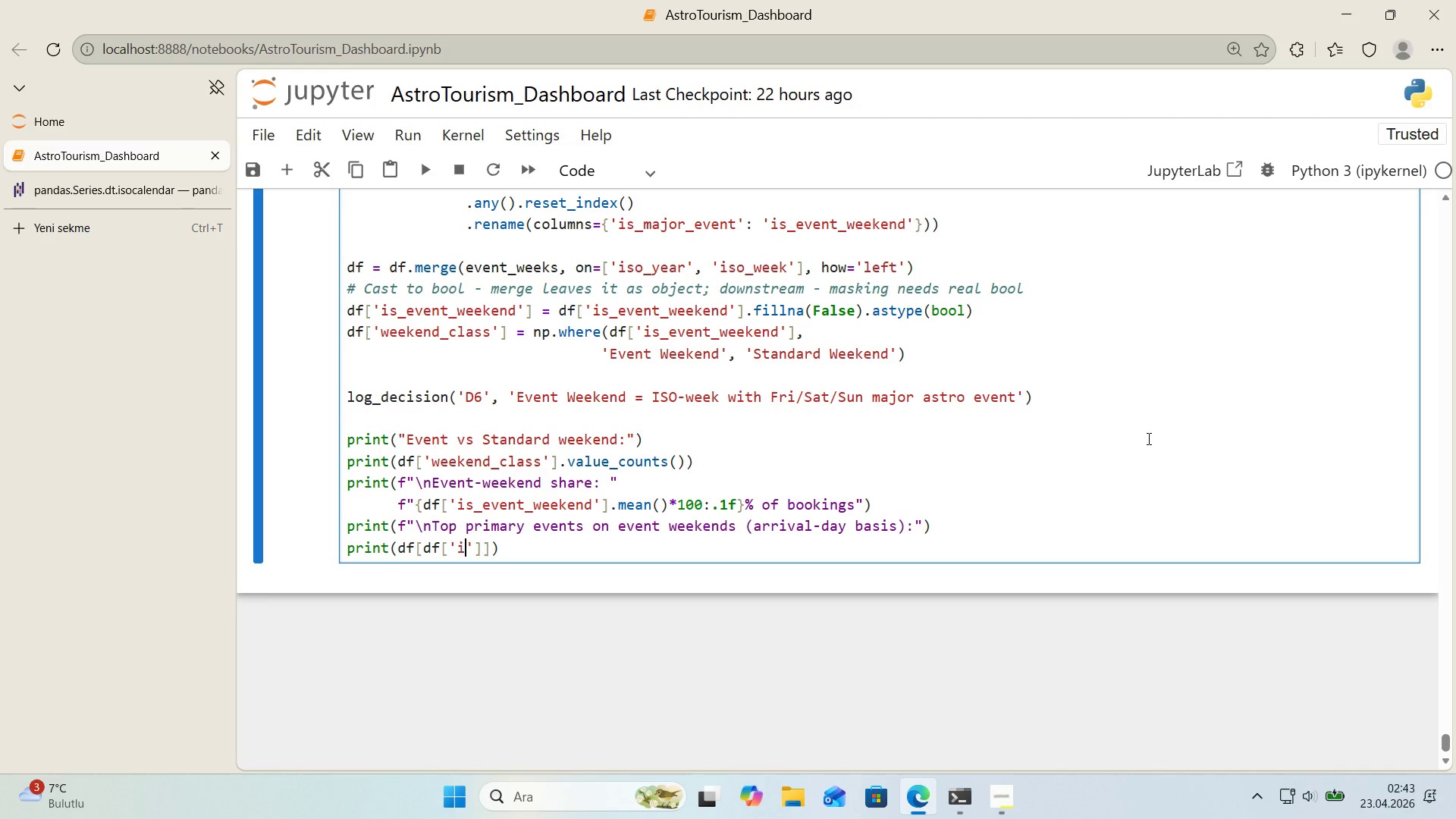 
type('s_event_weekend)
 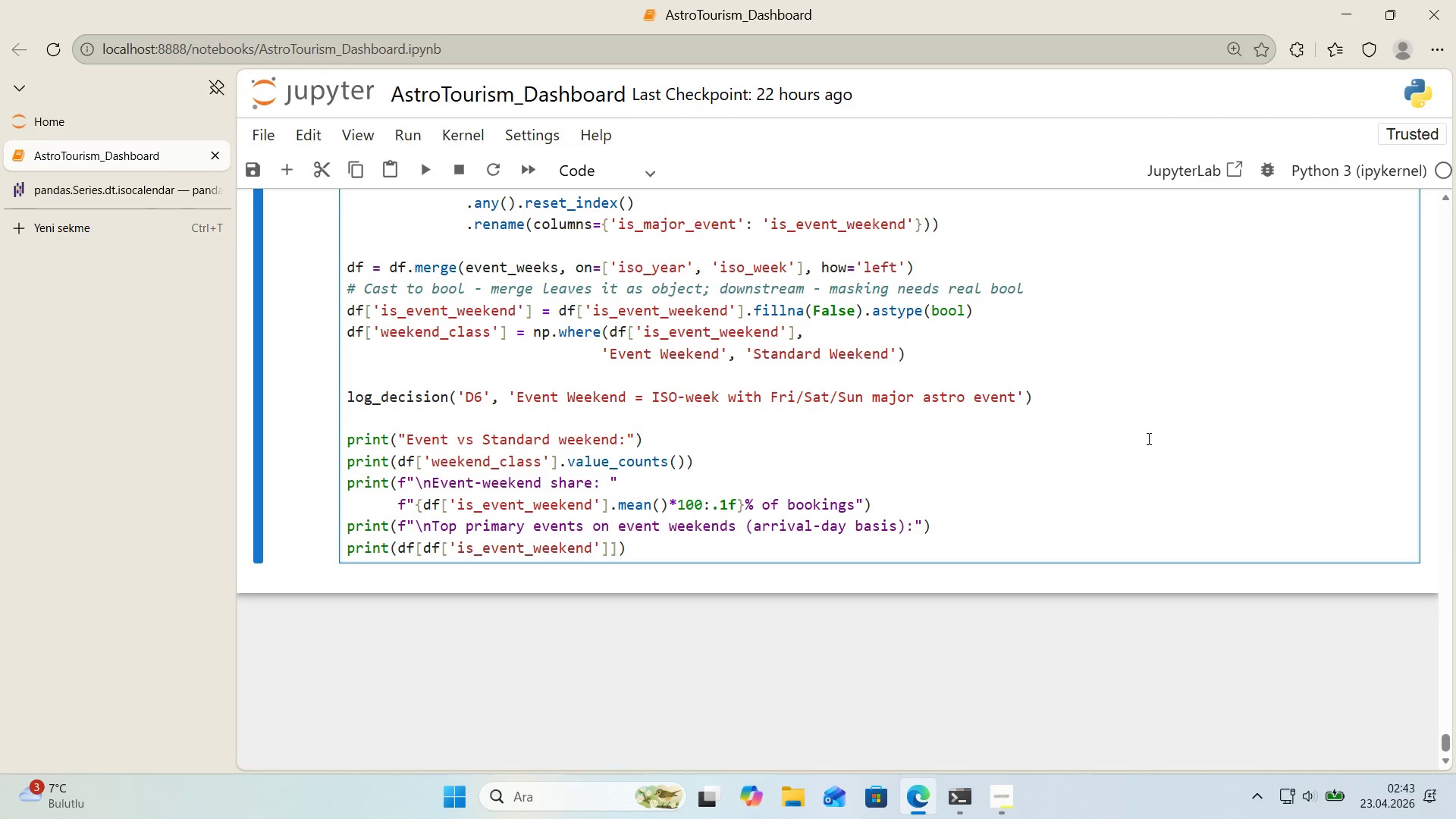 
key(ArrowRight)
 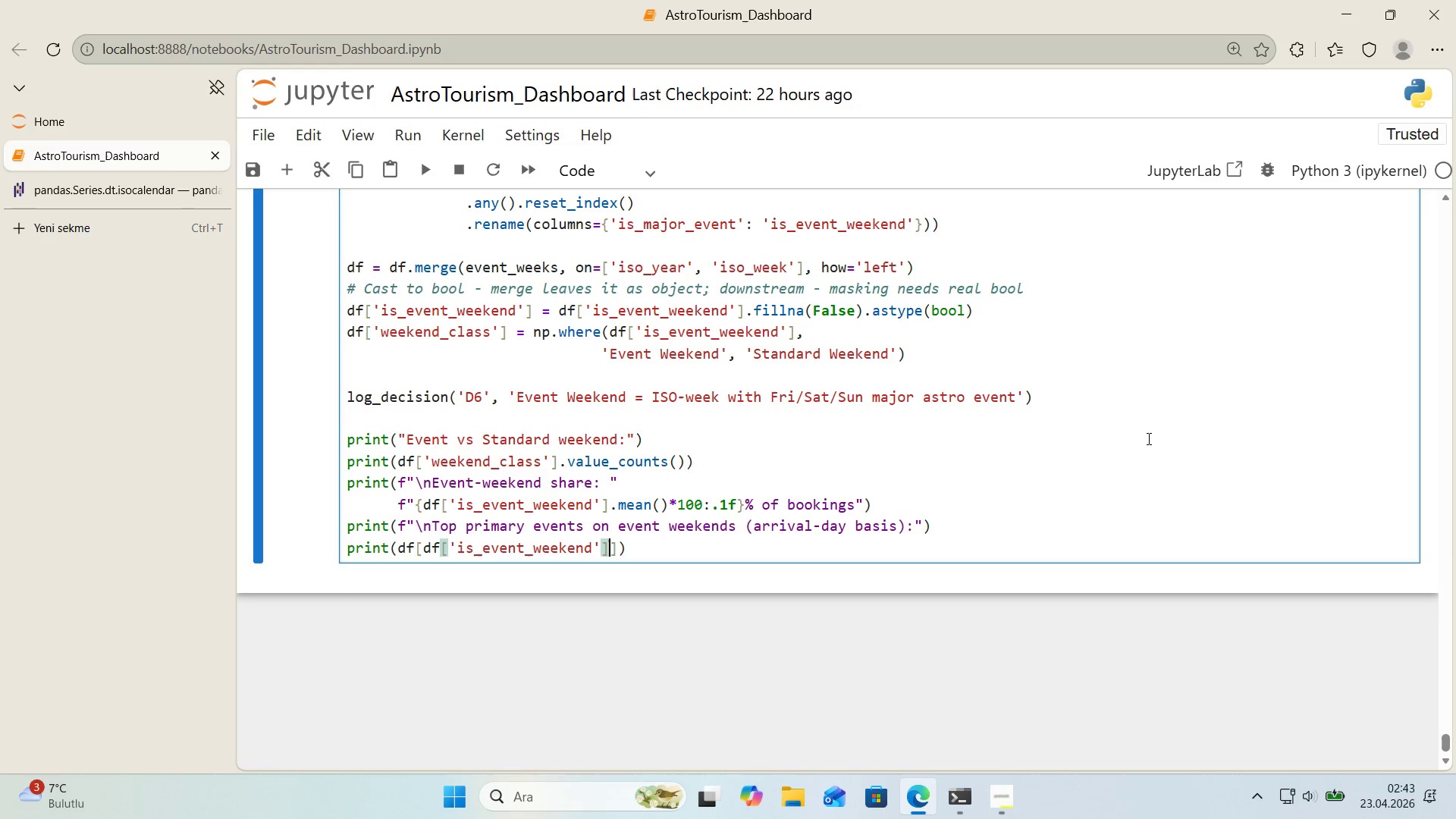 
key(ArrowRight)
 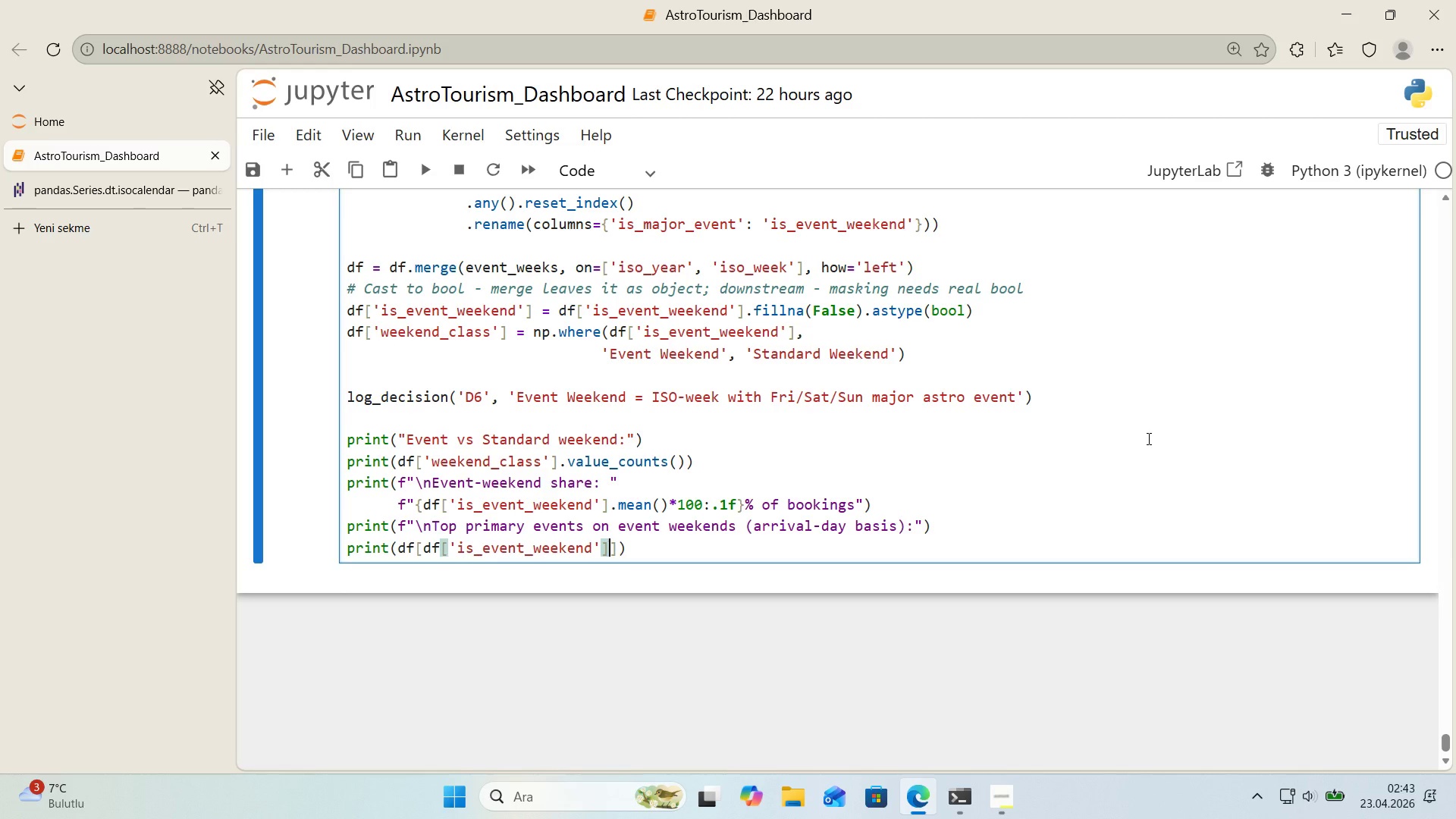 
key(Alt+Control+8)
 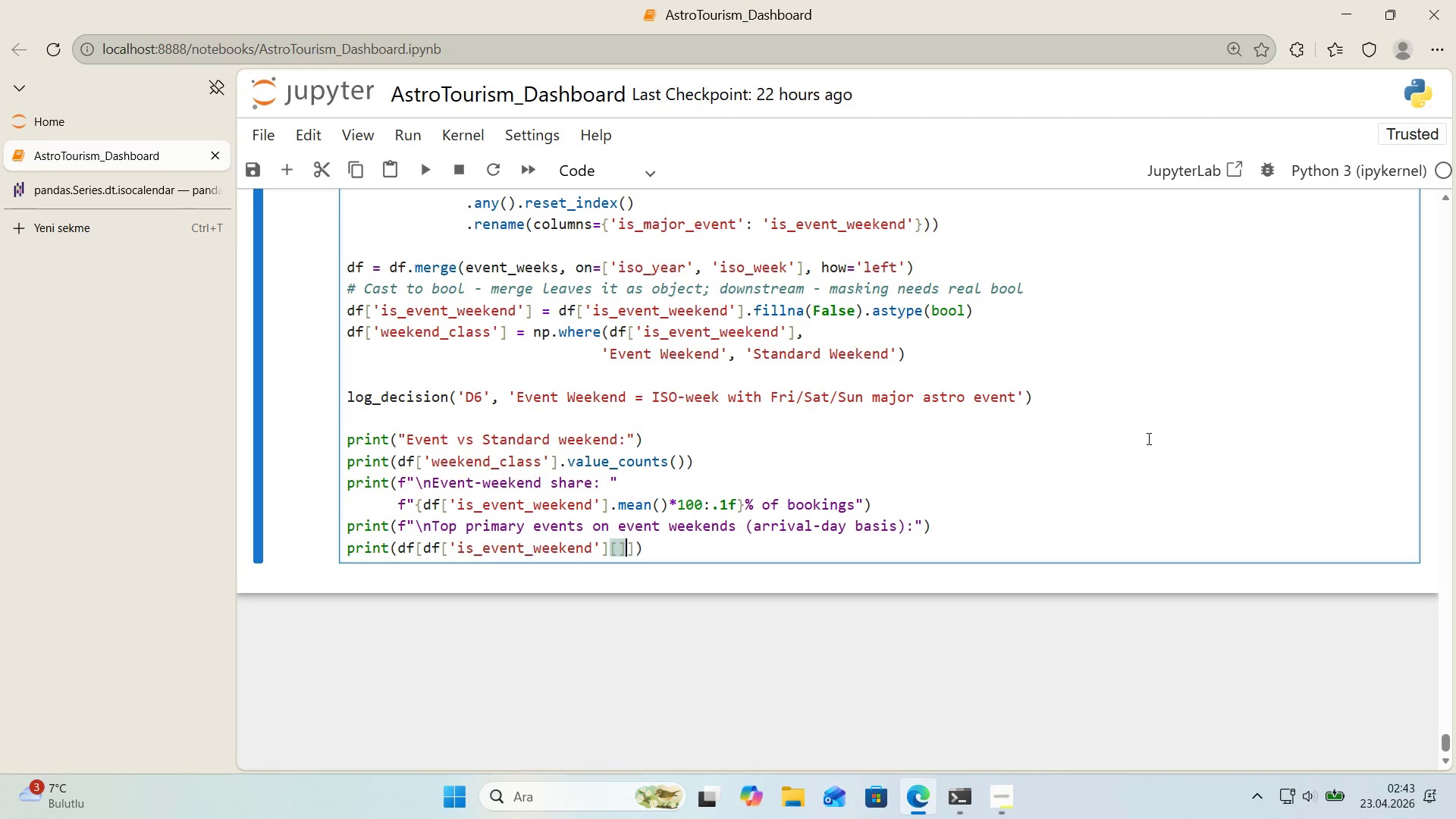 
key(Alt+Control+9)
 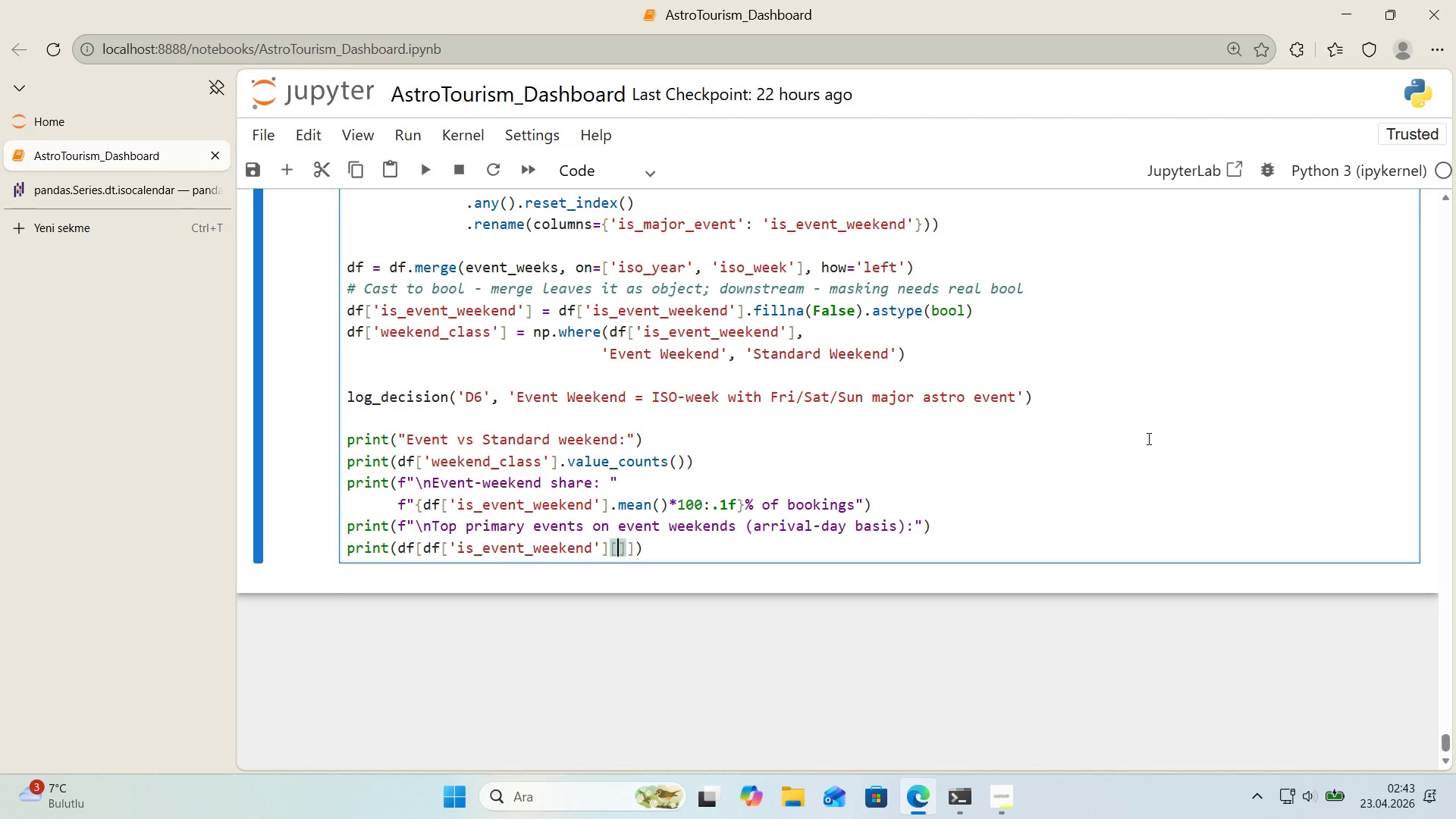 
key(ArrowLeft)
 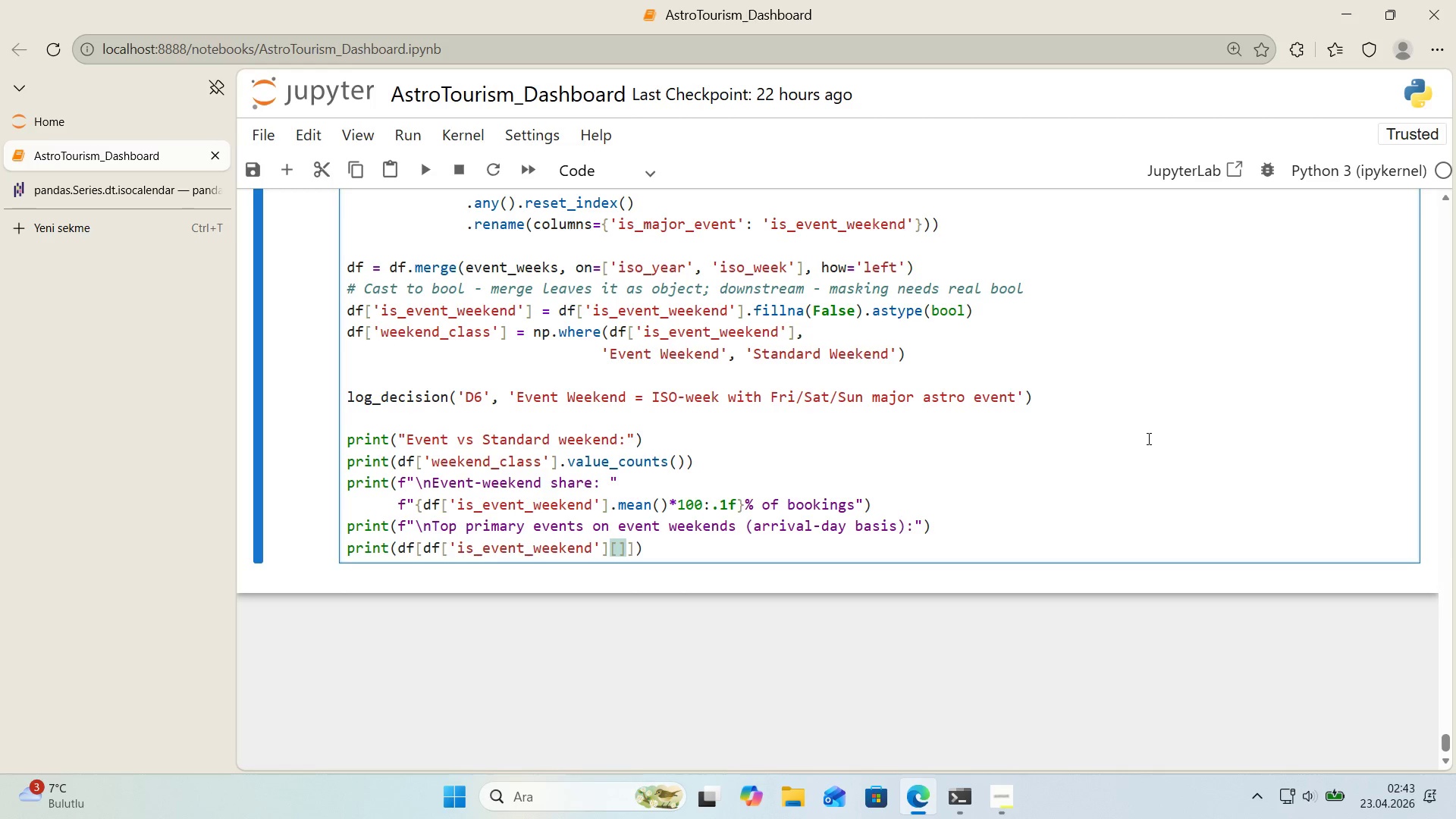 
type(@@)
 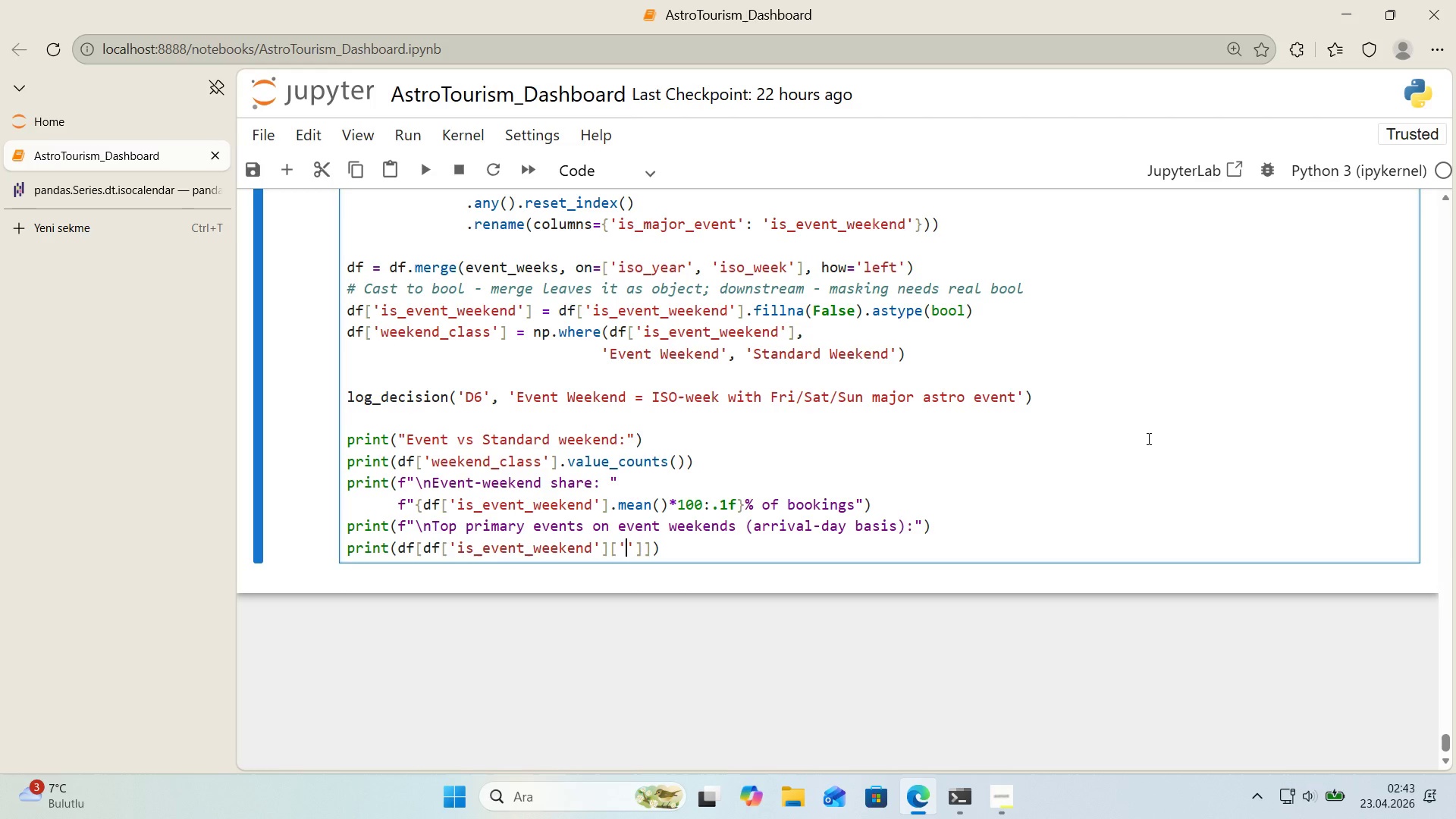 
key(ArrowLeft)
 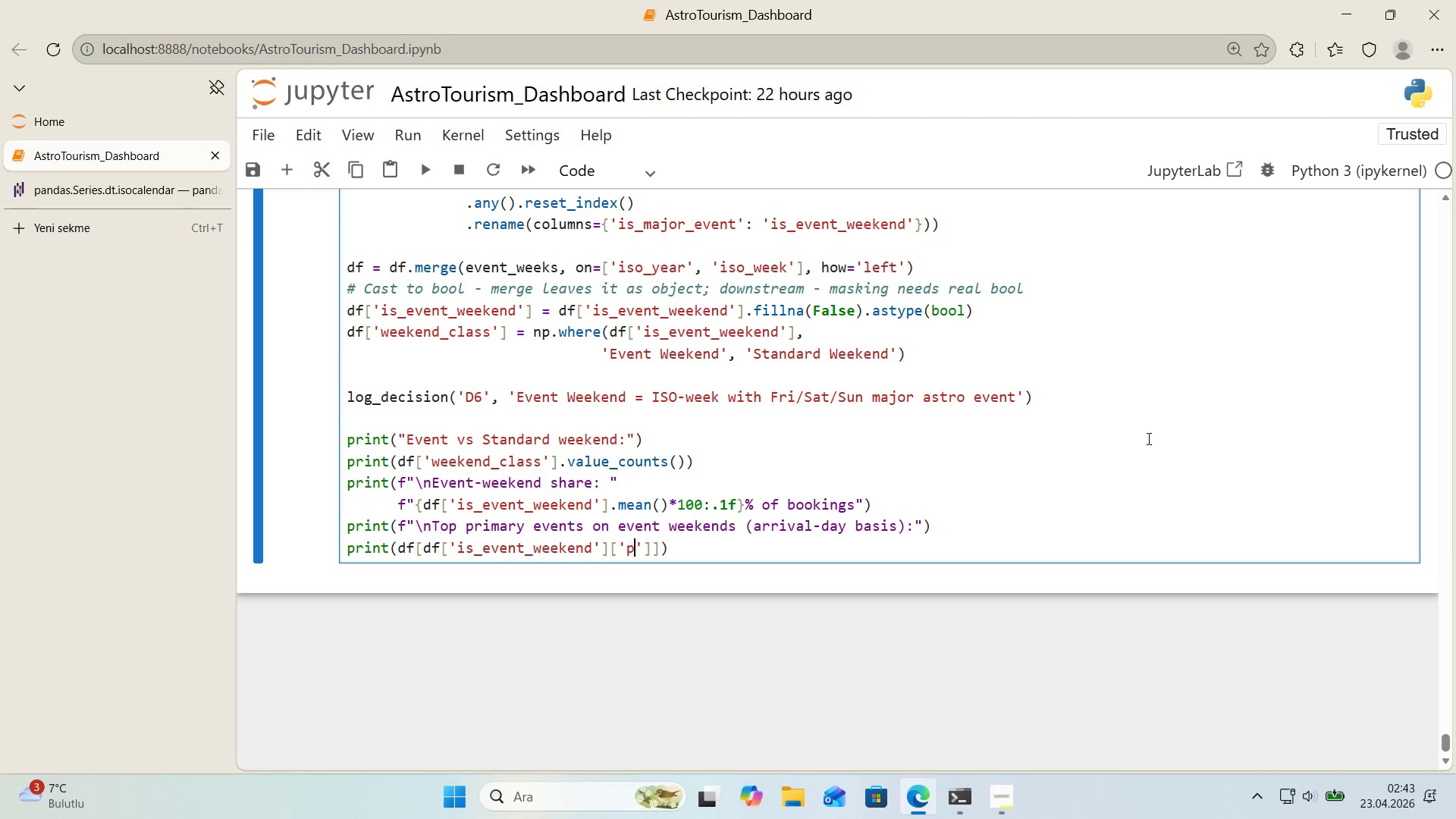 
type(pr'mary_event)
 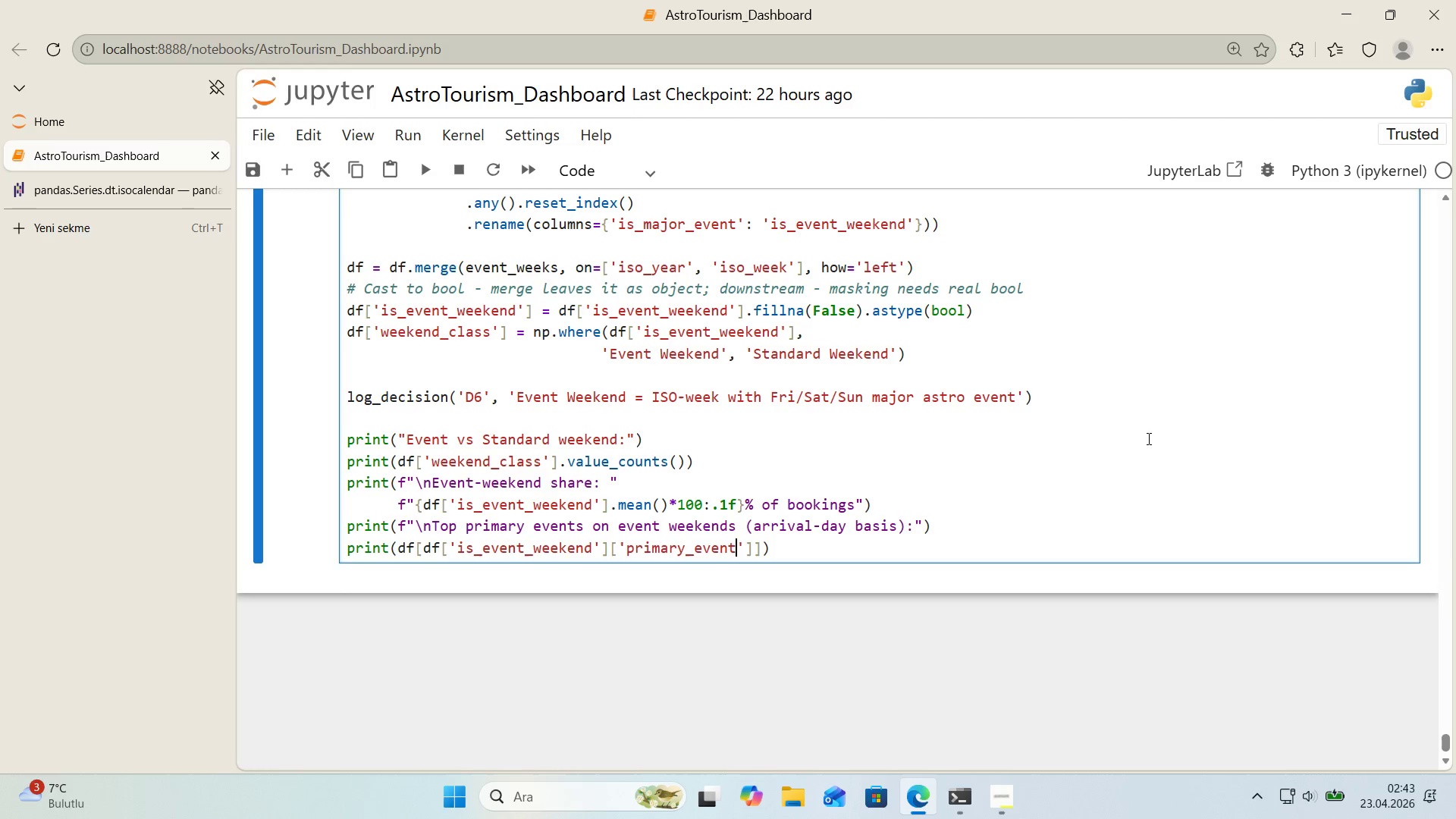 
key(ArrowRight)
 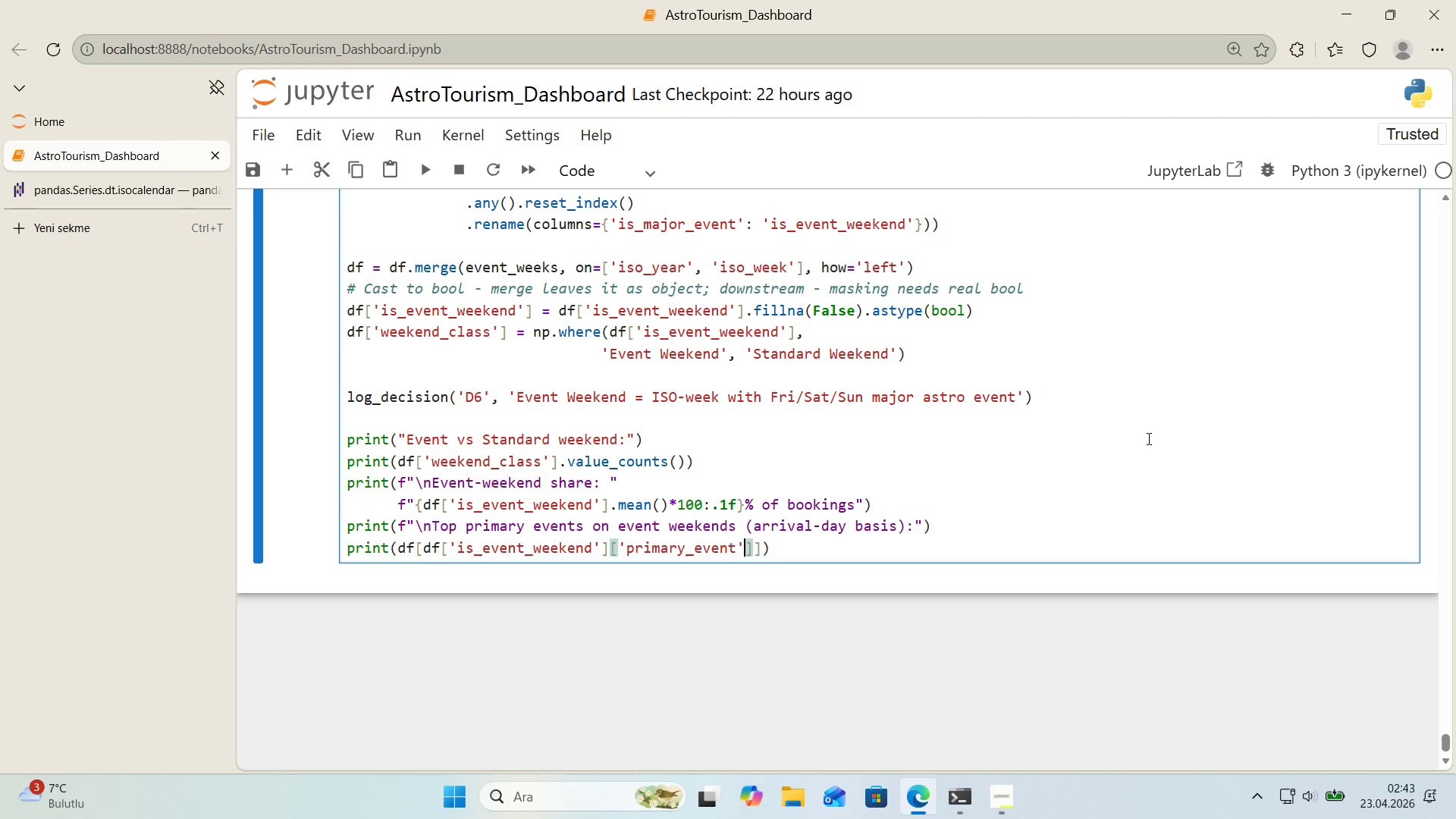 
key(ArrowRight)
 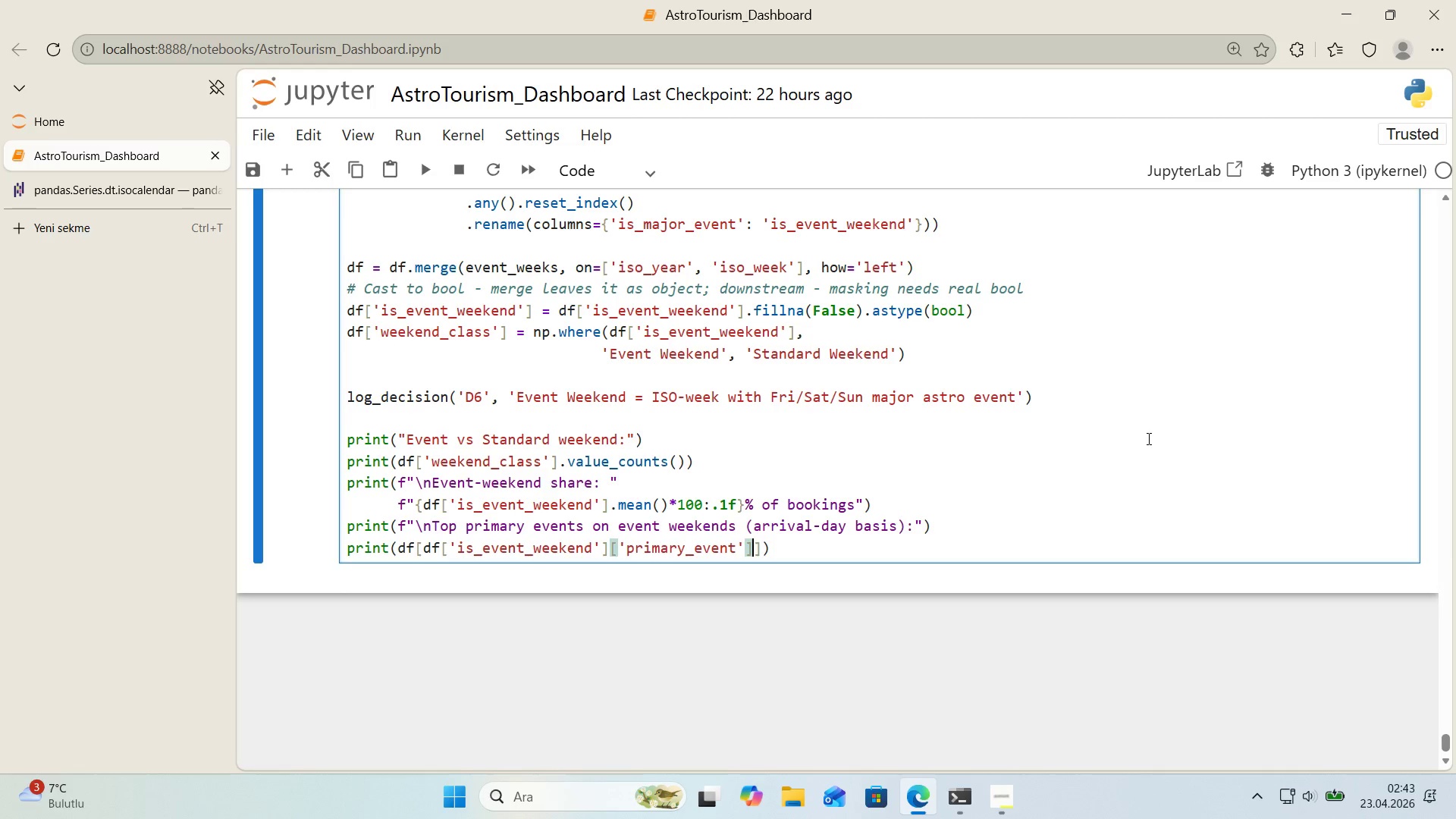 
type(.value_counts*(.head*()
 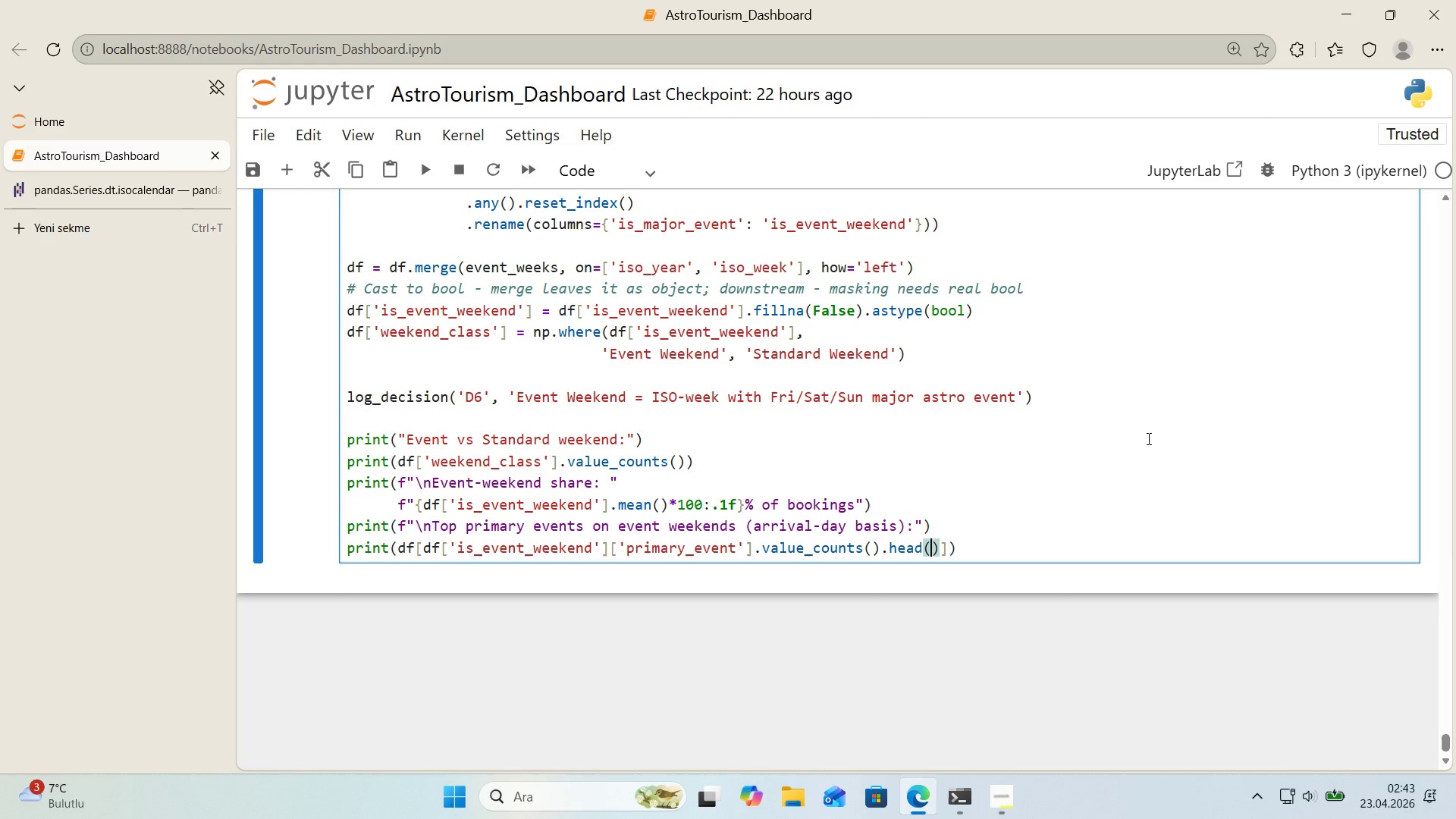 
 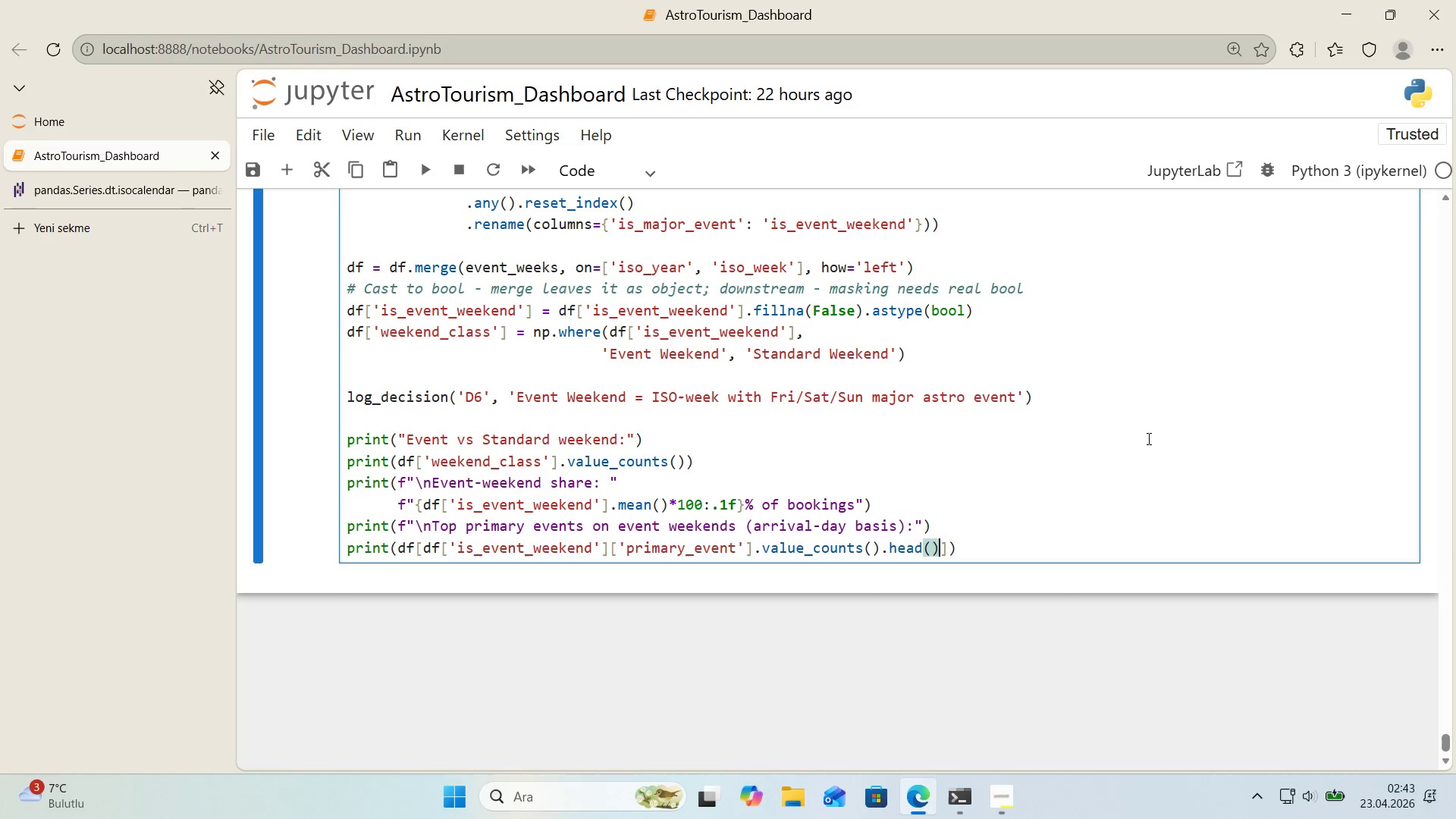 
key(ArrowLeft)
 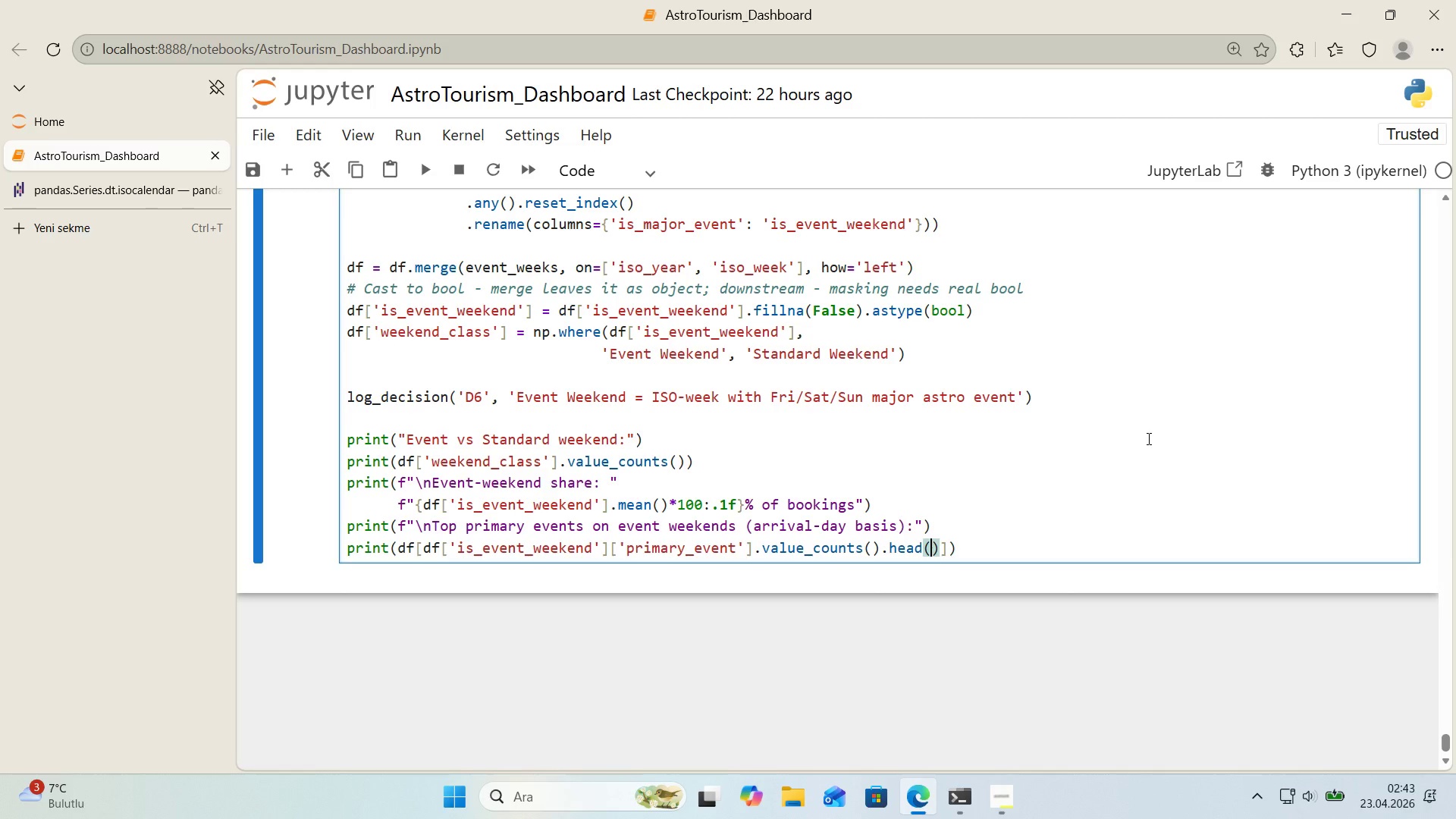 
key(8)
 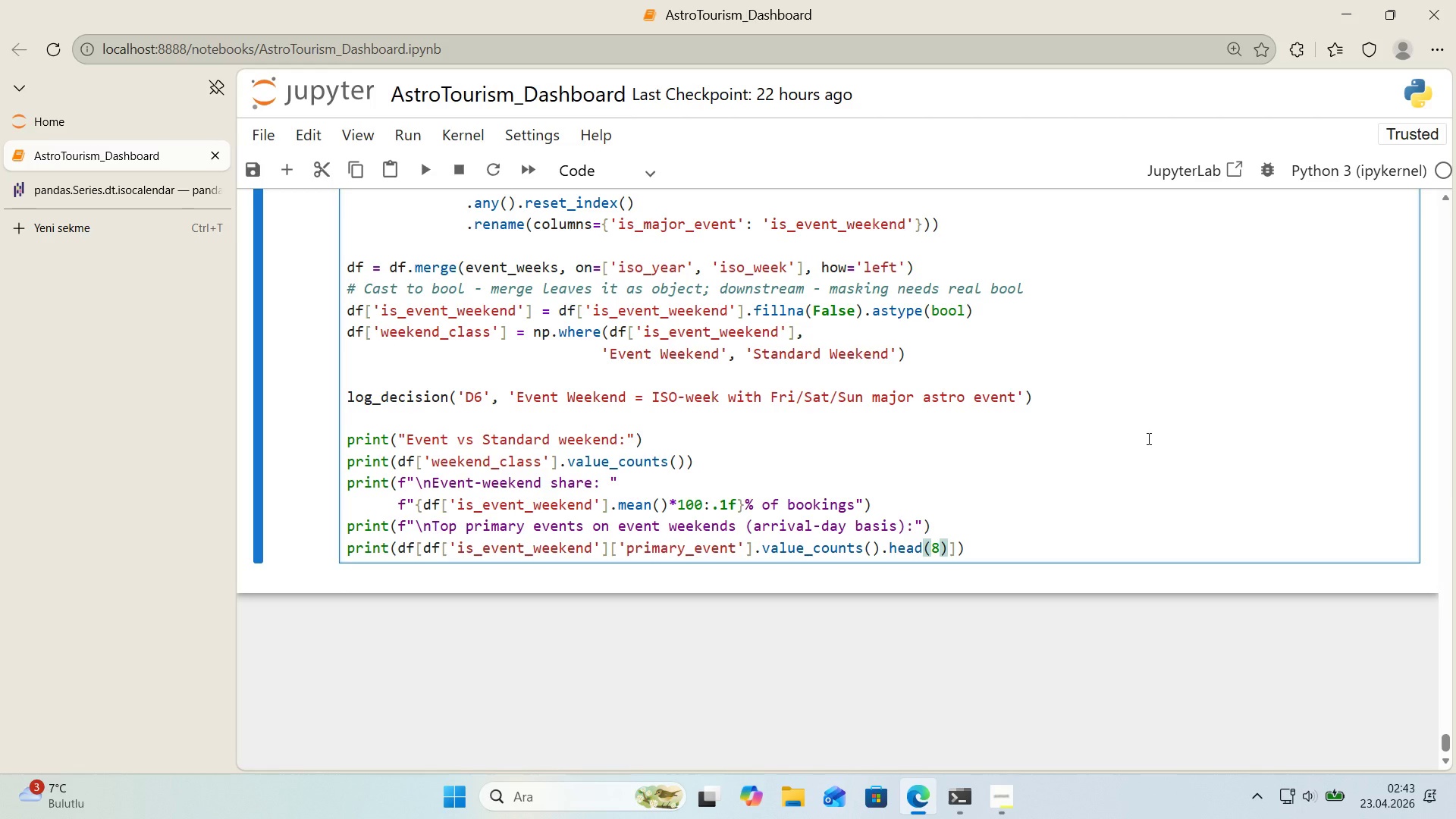 
key(ArrowRight)
 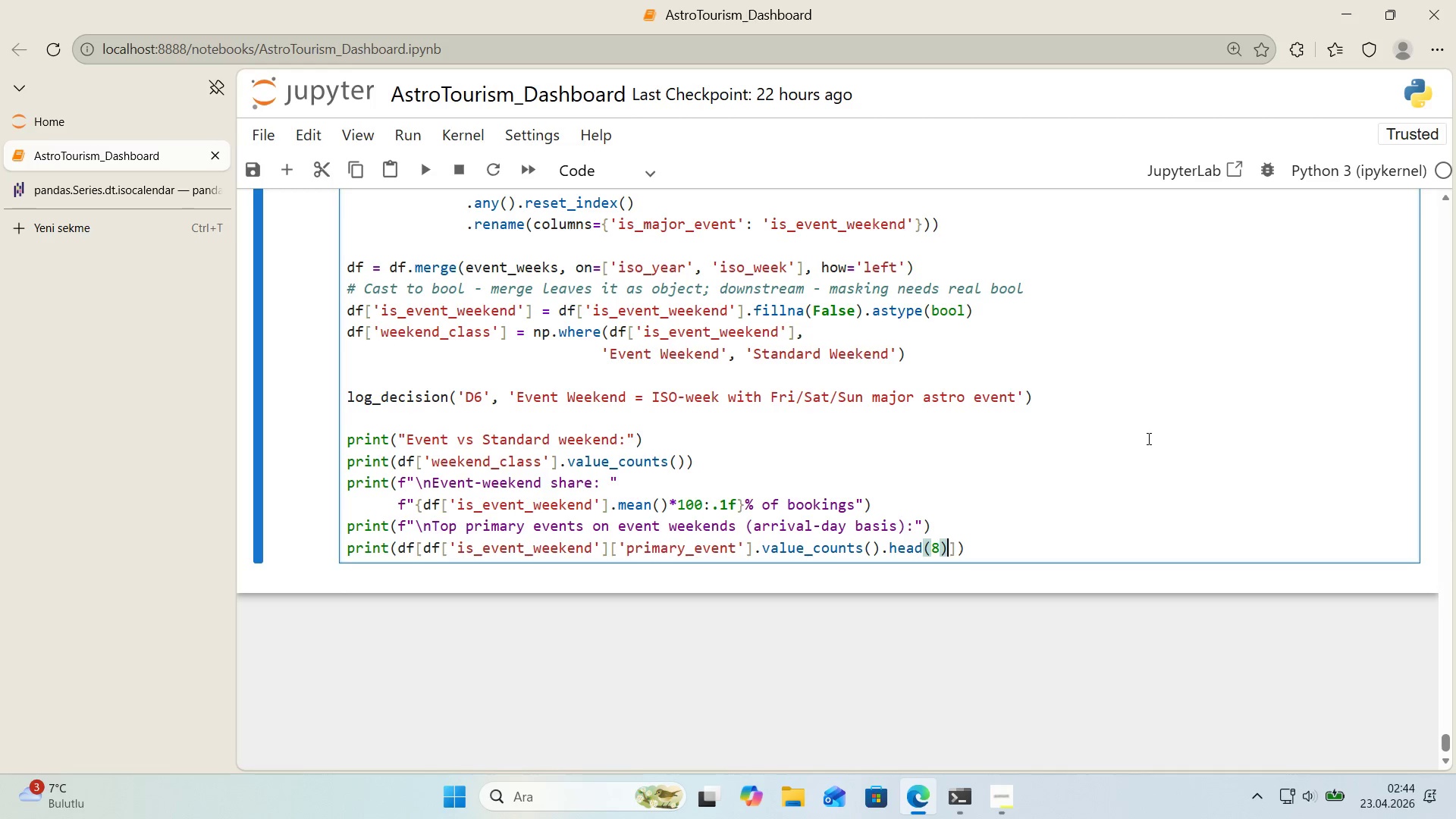 
key(ArrowRight)
 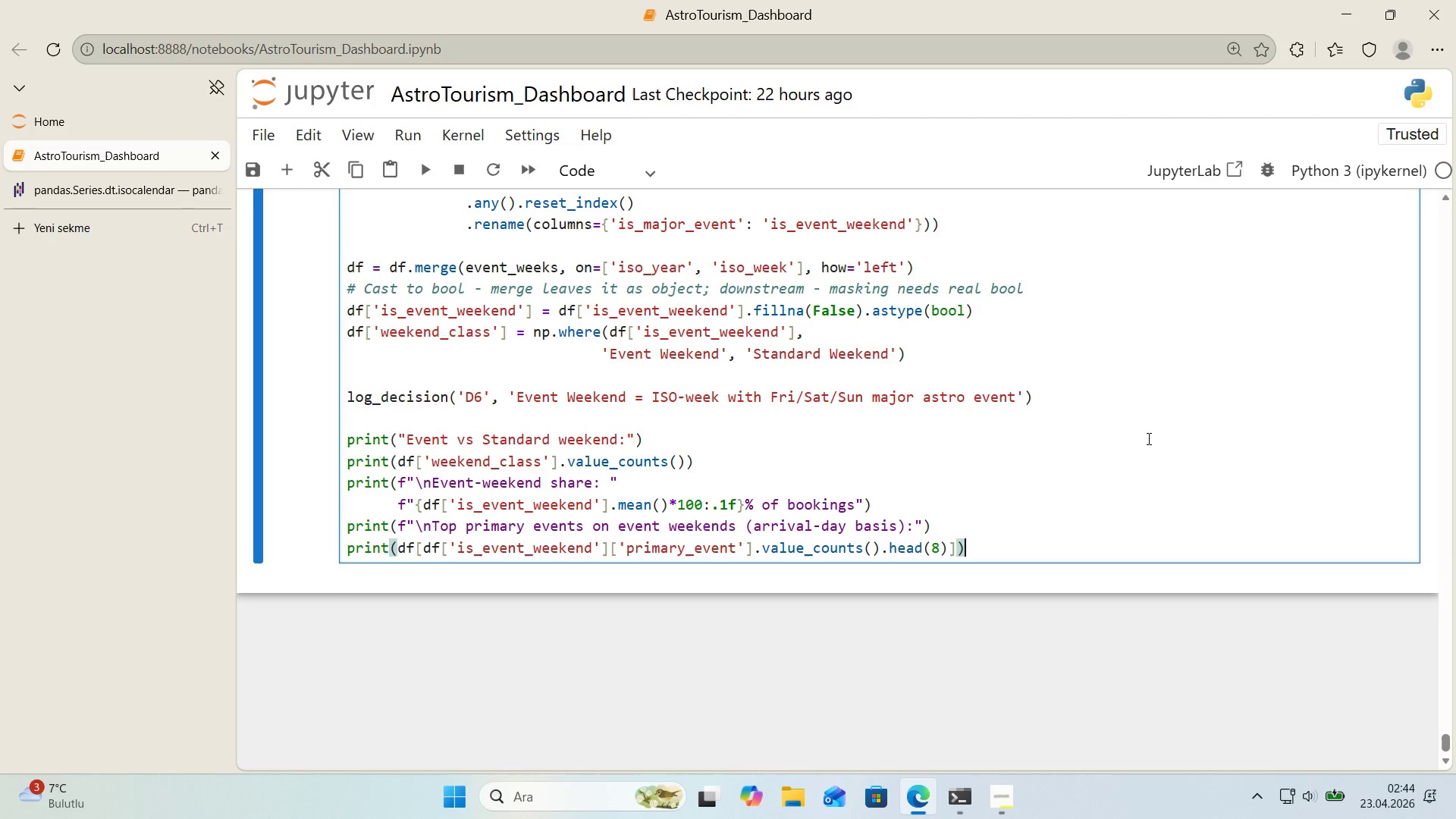 
key(ArrowRight)
 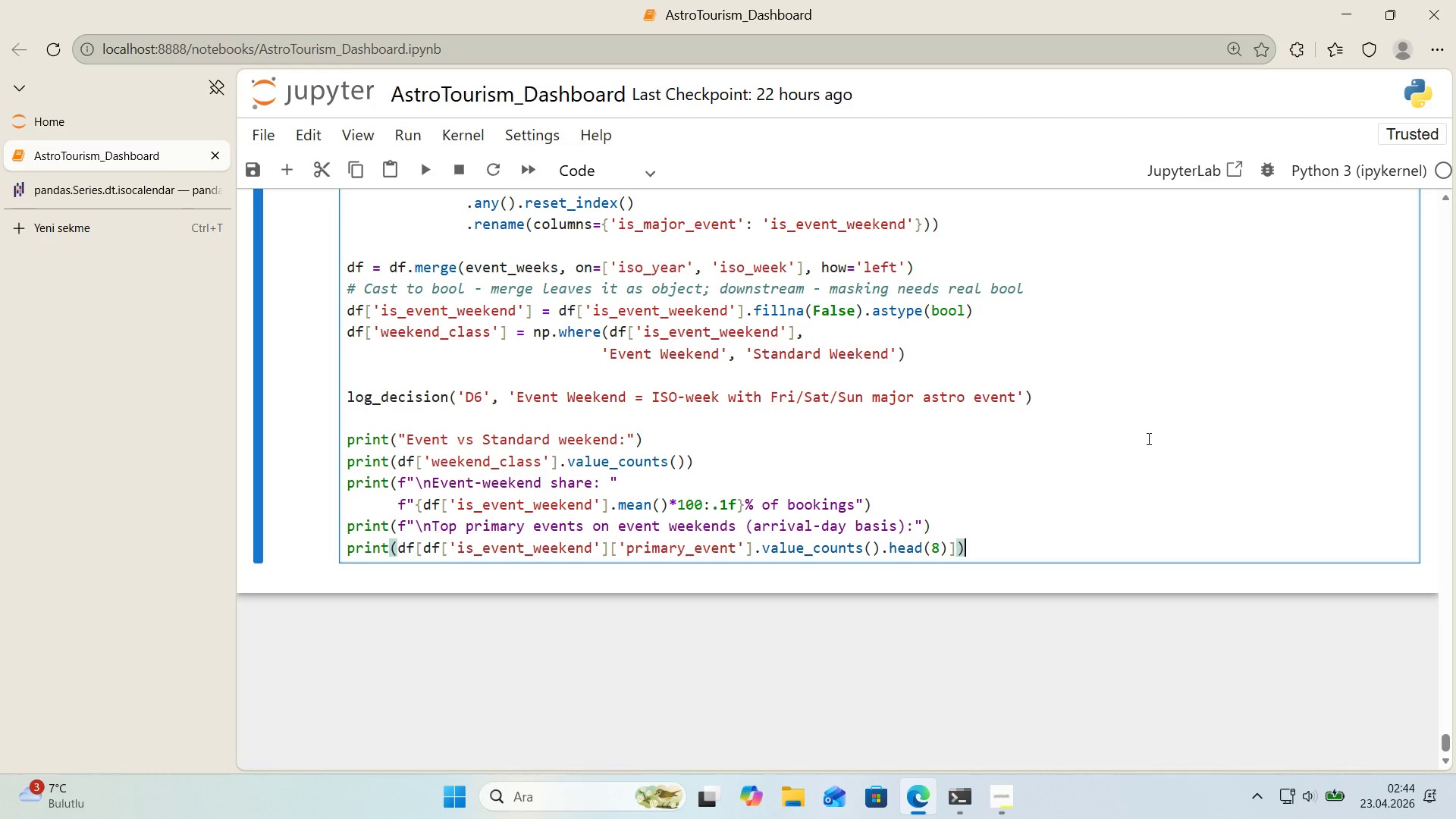 
key(ArrowLeft)
 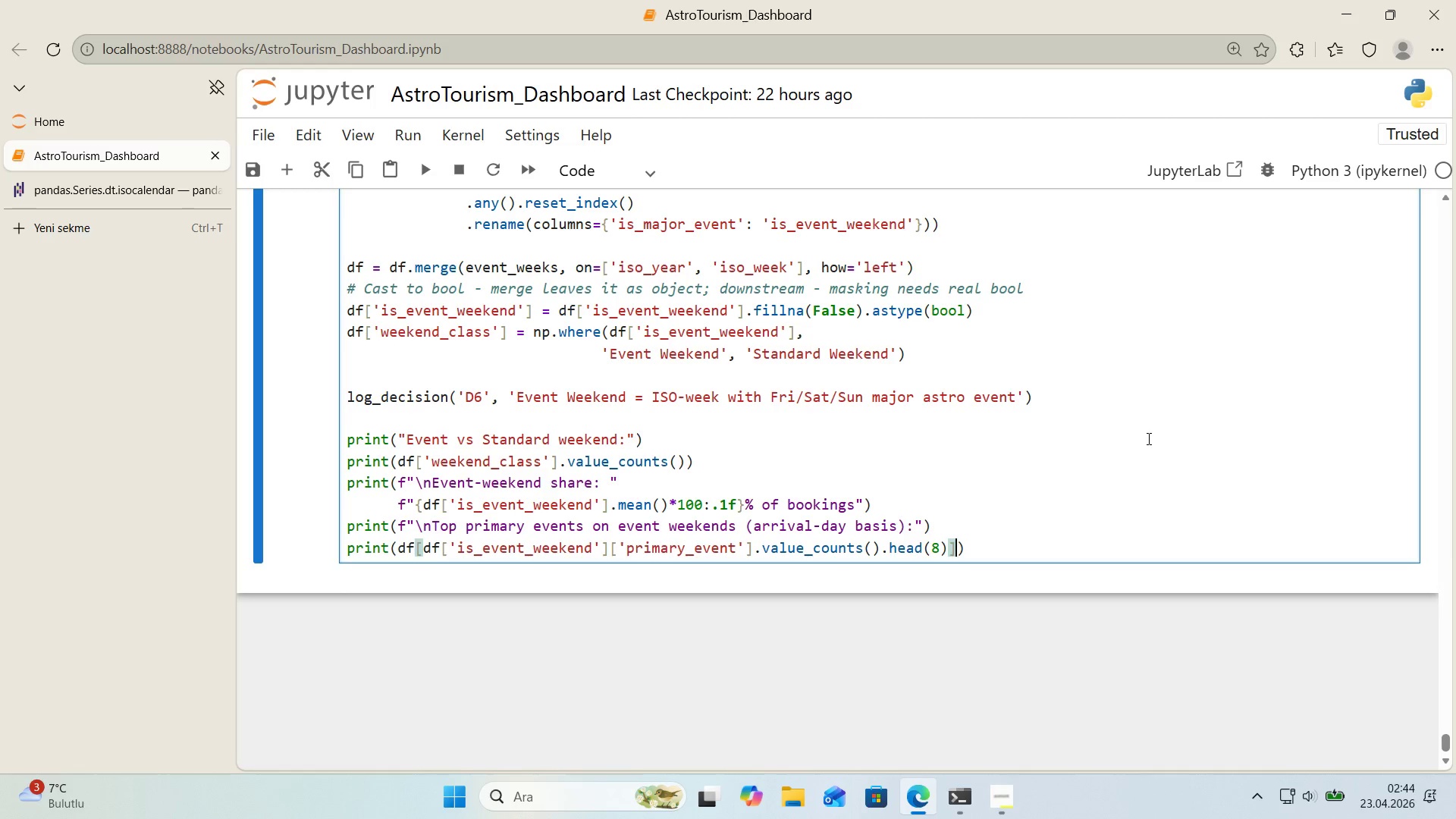 
key(Backspace)
 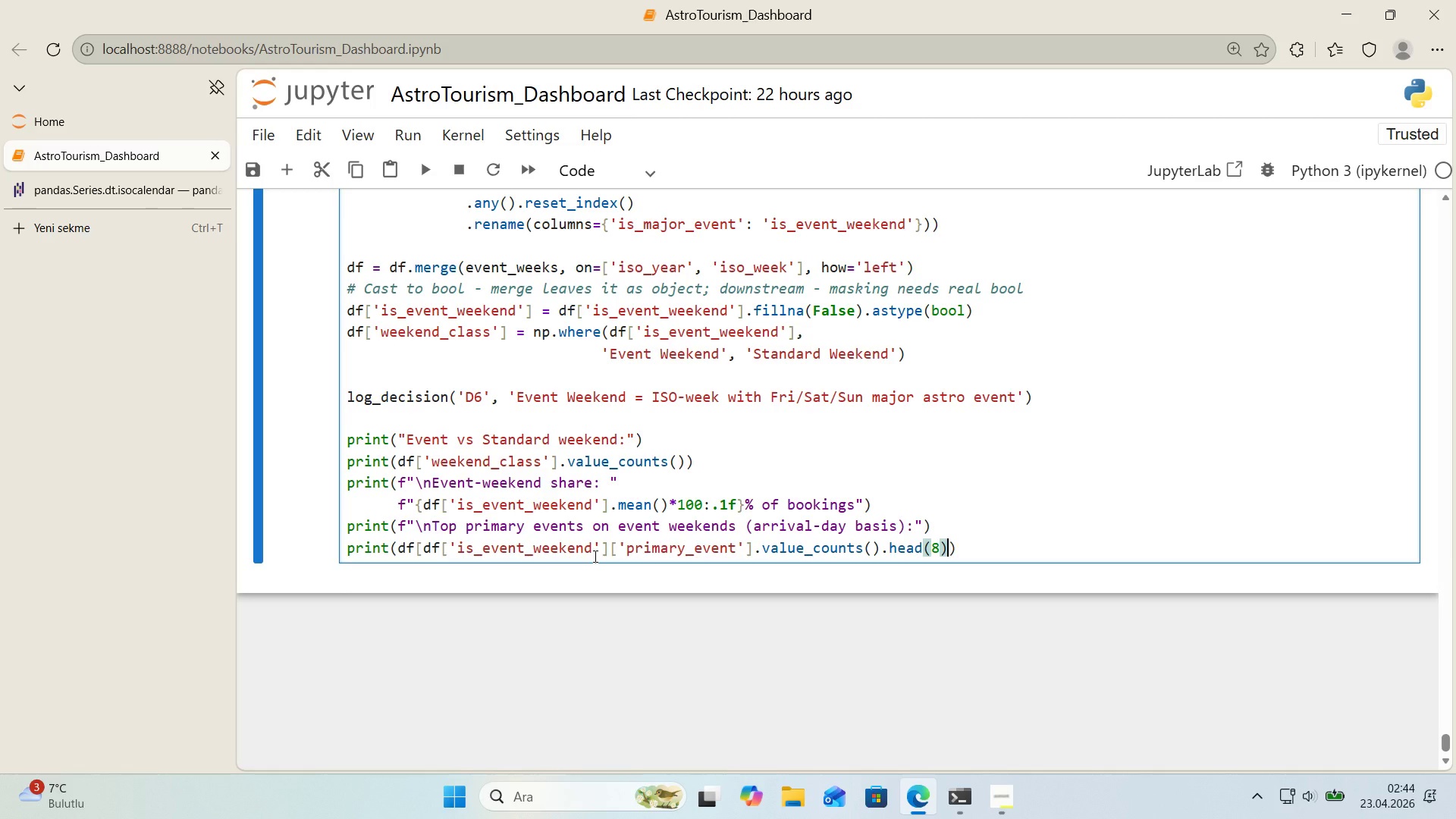 
wait(13.55)
 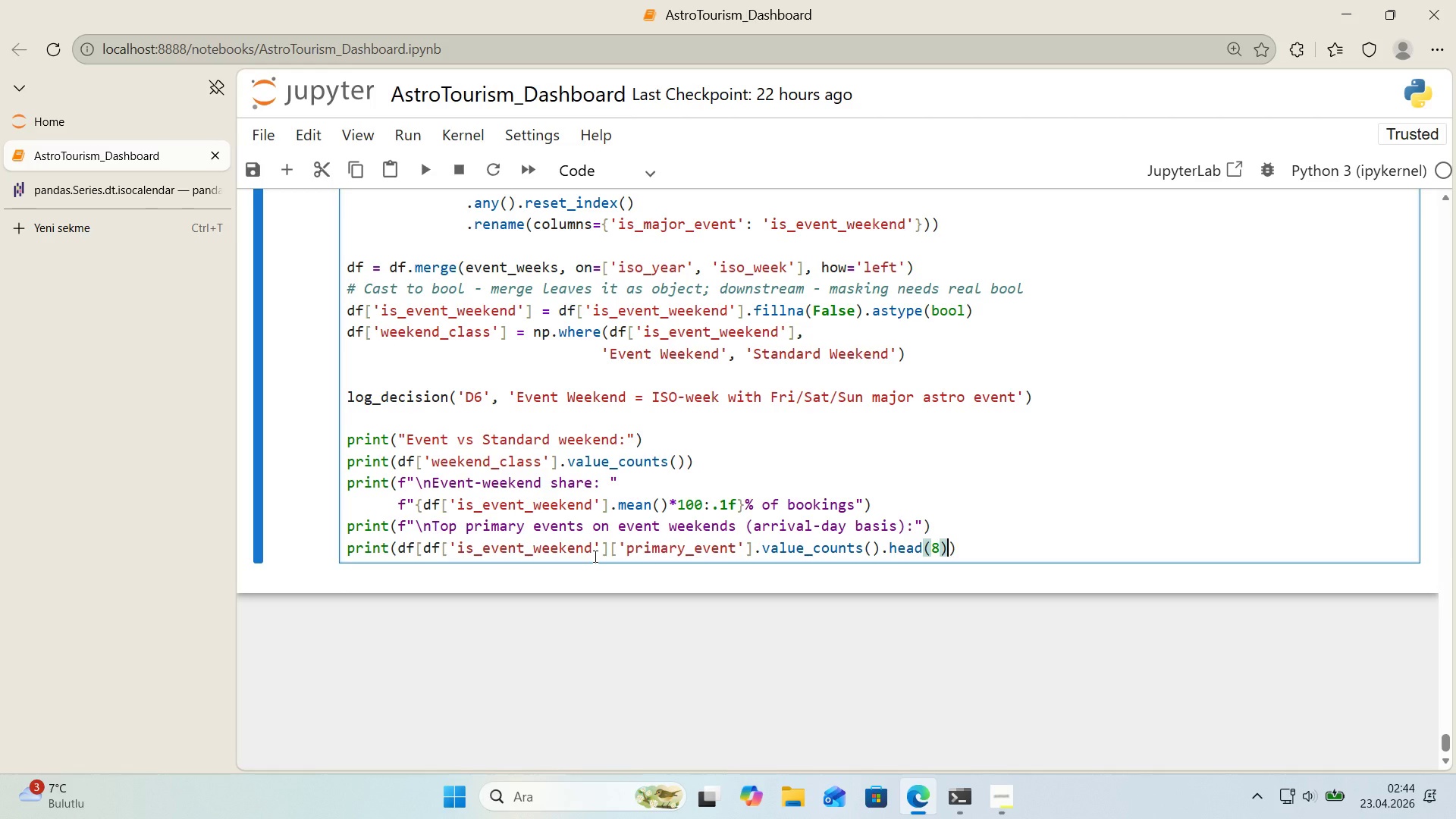 
key(ArrowLeft)
 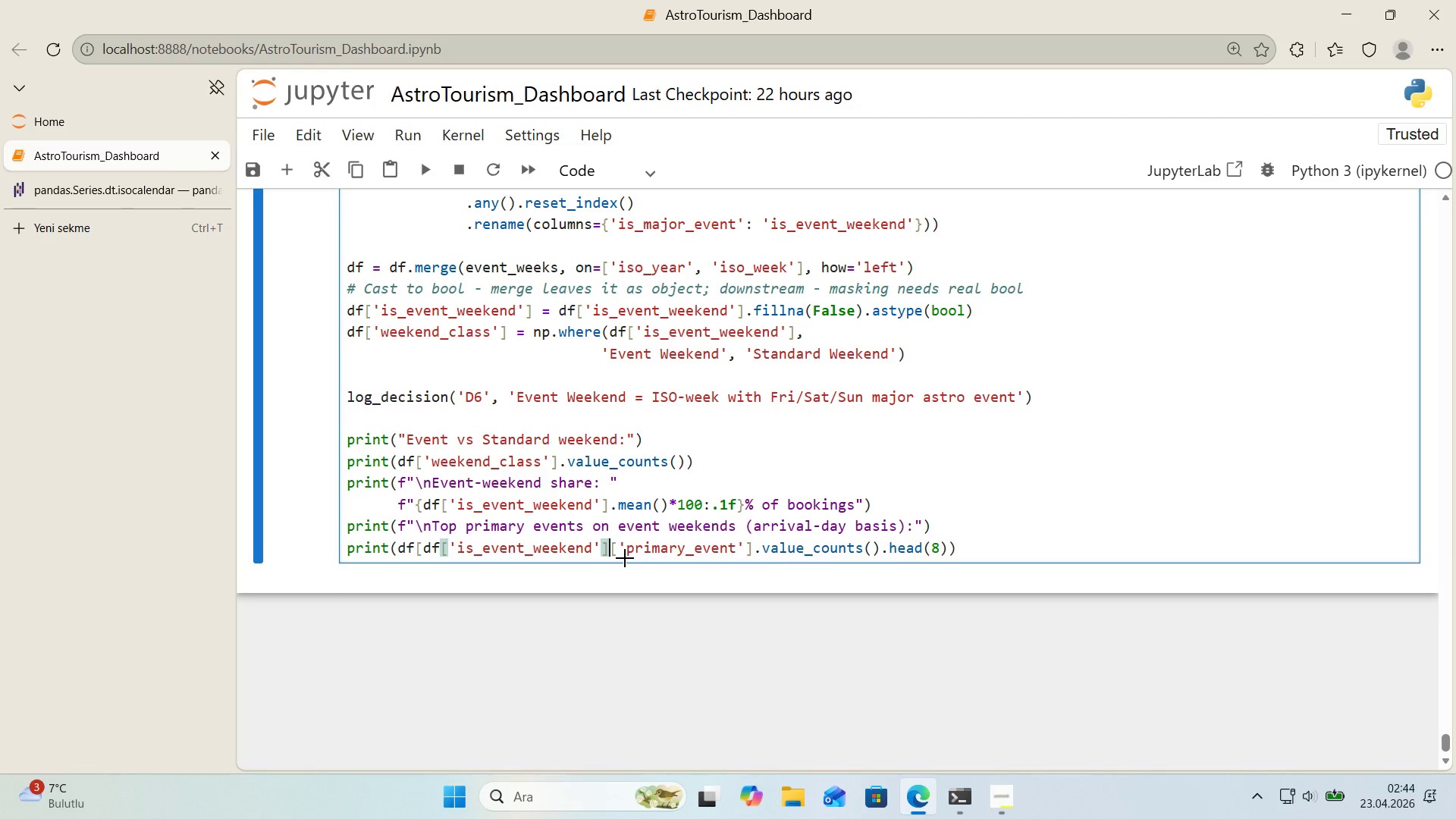 
key(Alt+Control+9)
 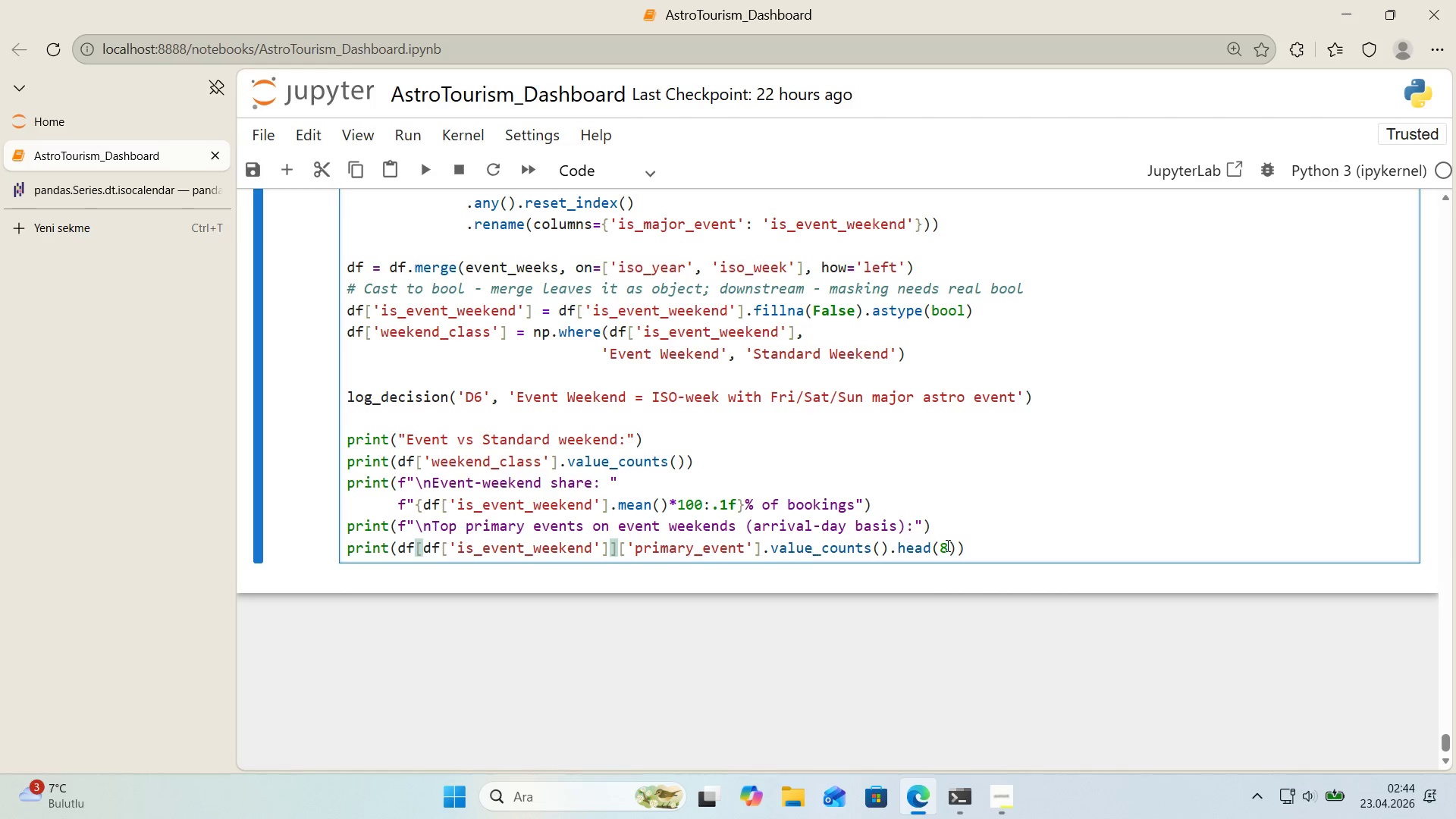 
left_click([1051, 547])
 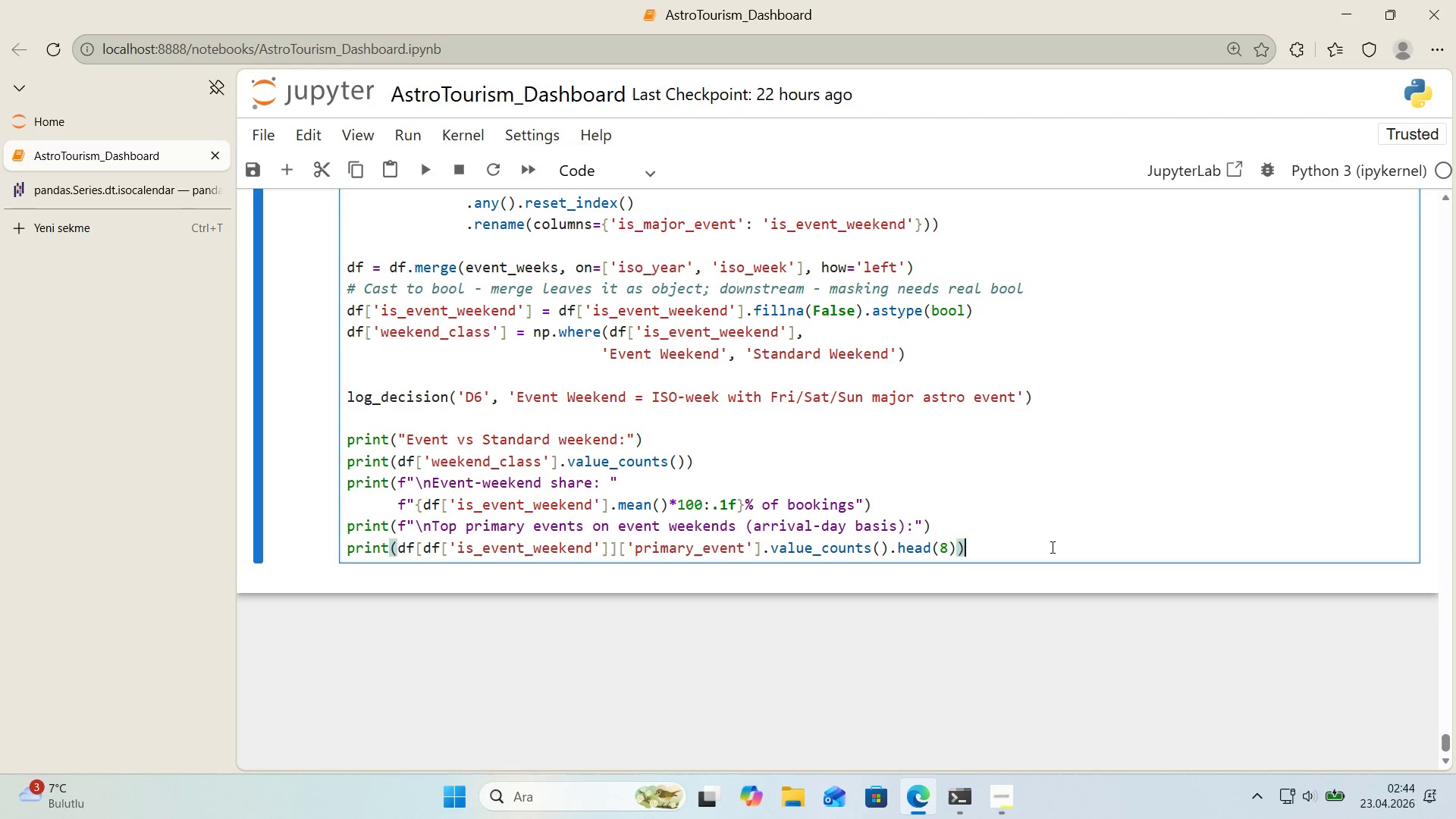 
key(Shift+Enter)
 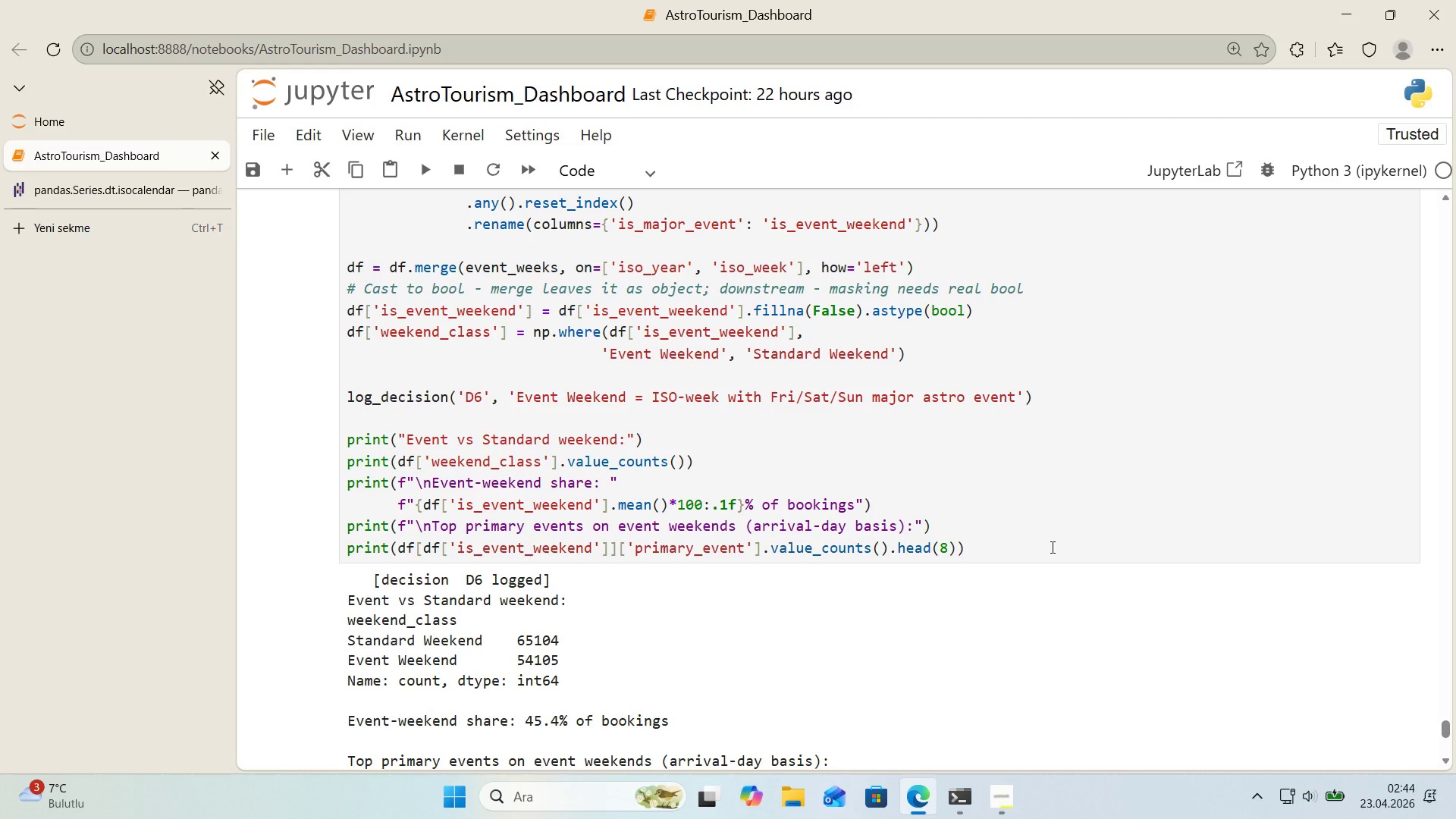 
scroll: coordinate [1063, 544], scroll_direction: down, amount: 3.0
 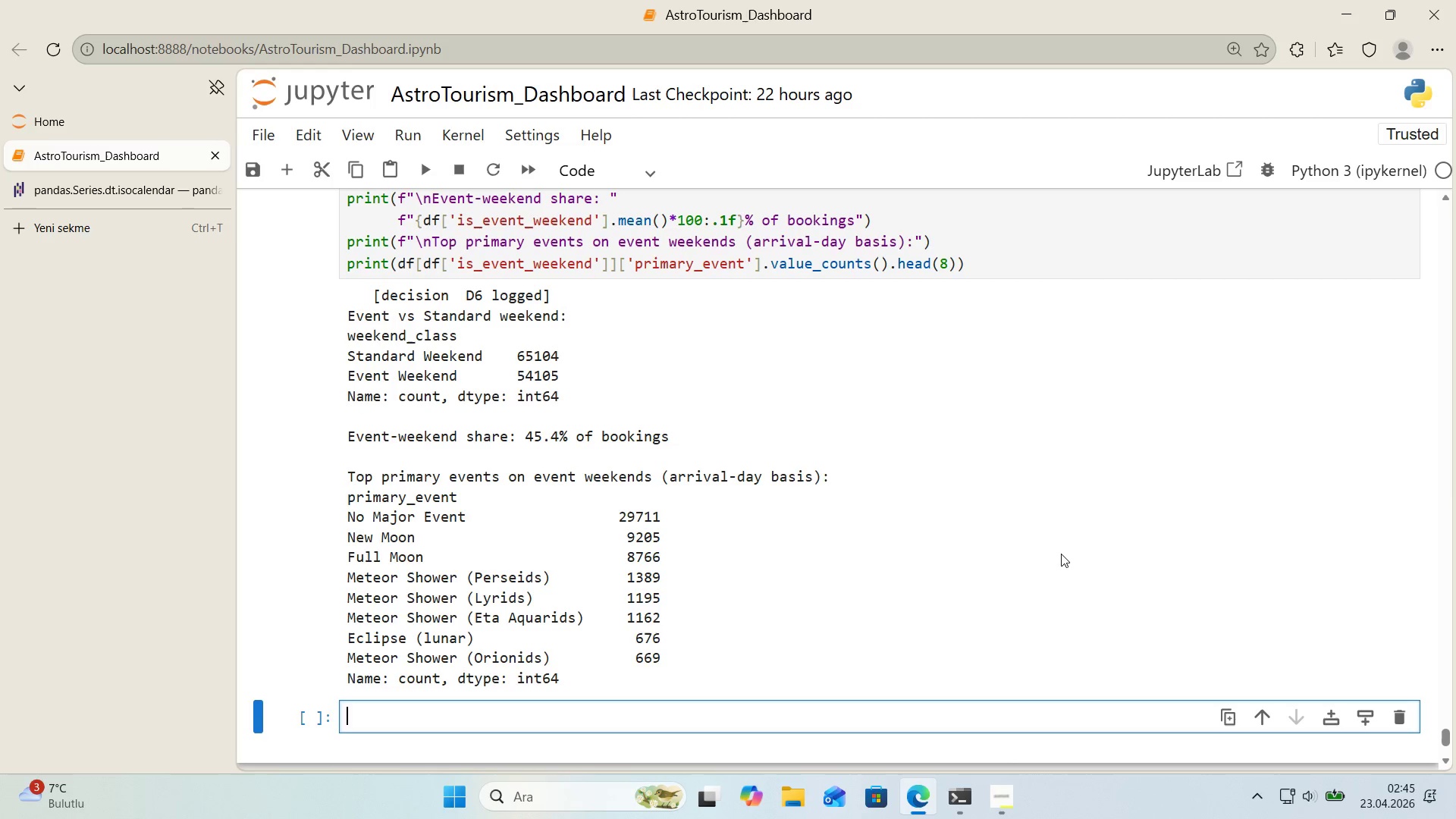 
wait(66.59)
 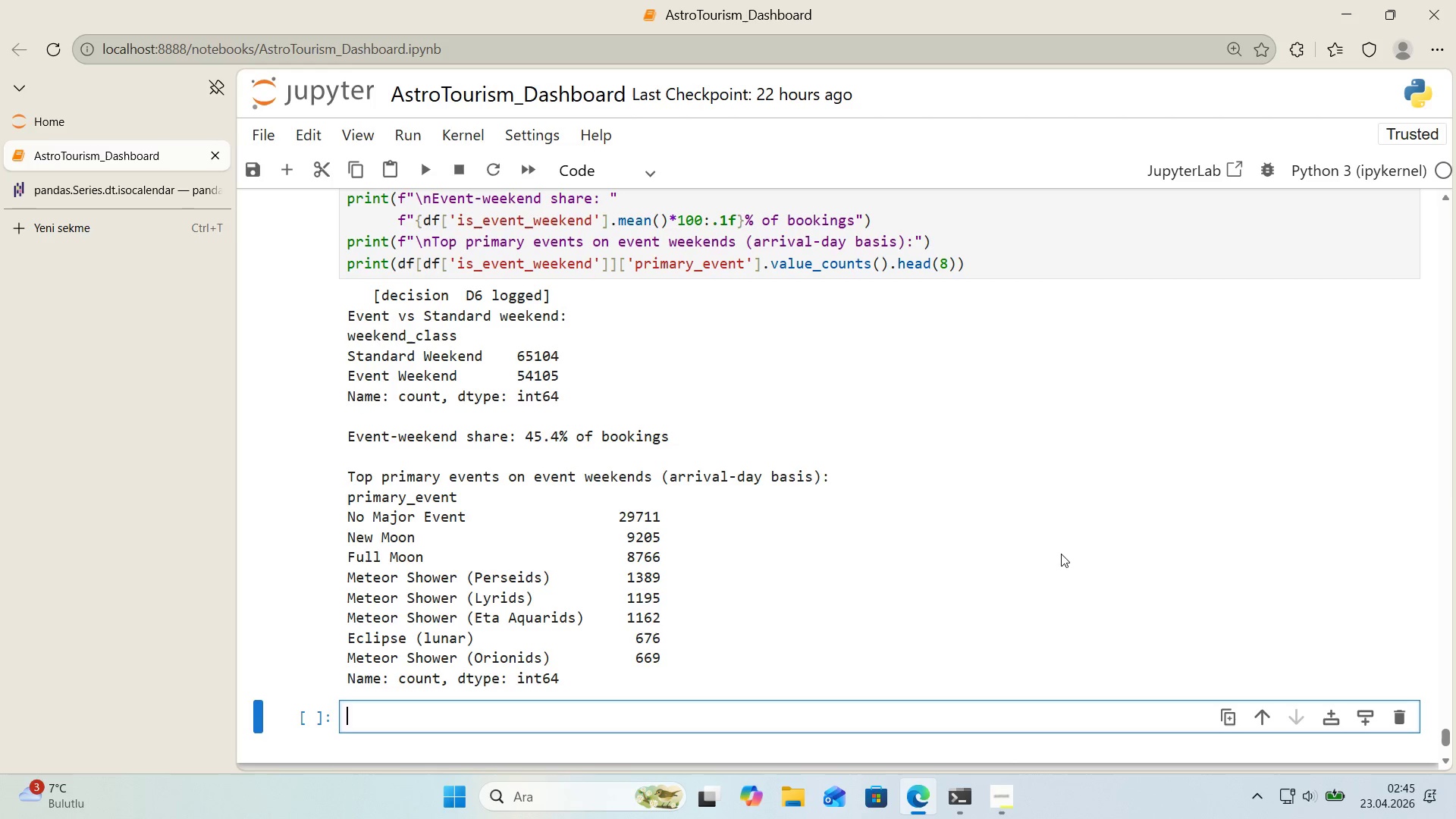 
key(NumpadMultiply)
 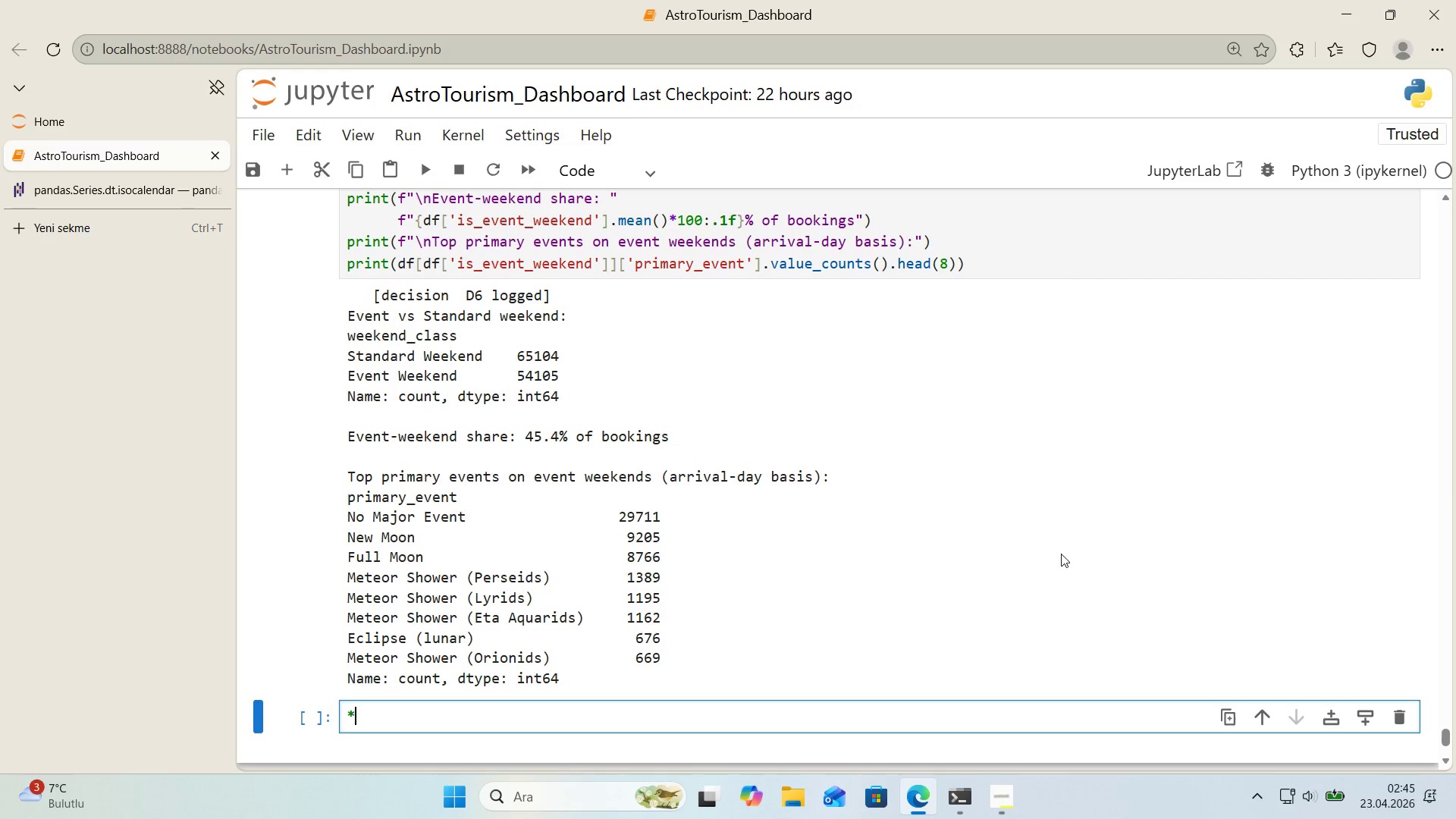 
key(Numpad4)
 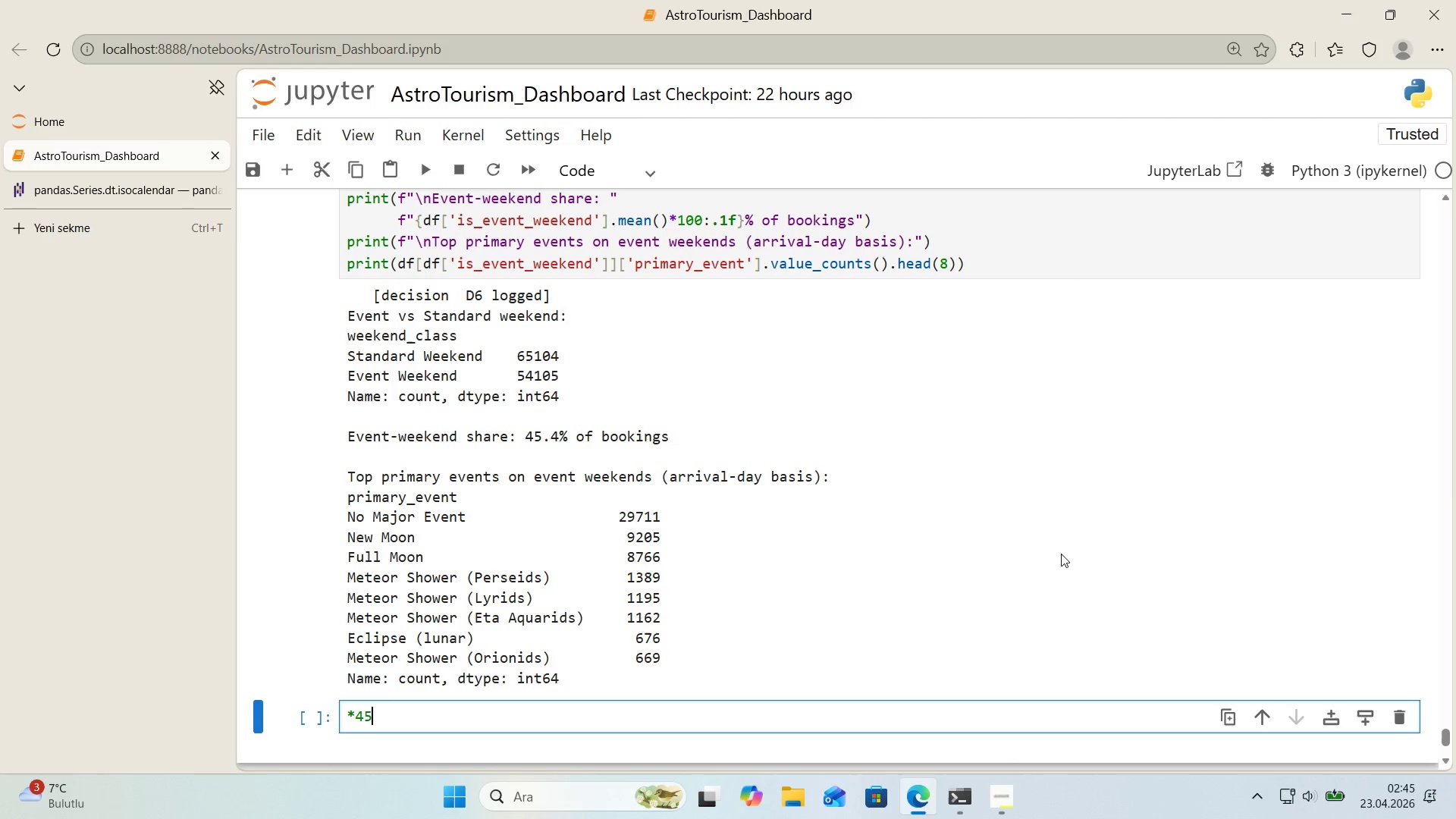 
key(Numpad5)
 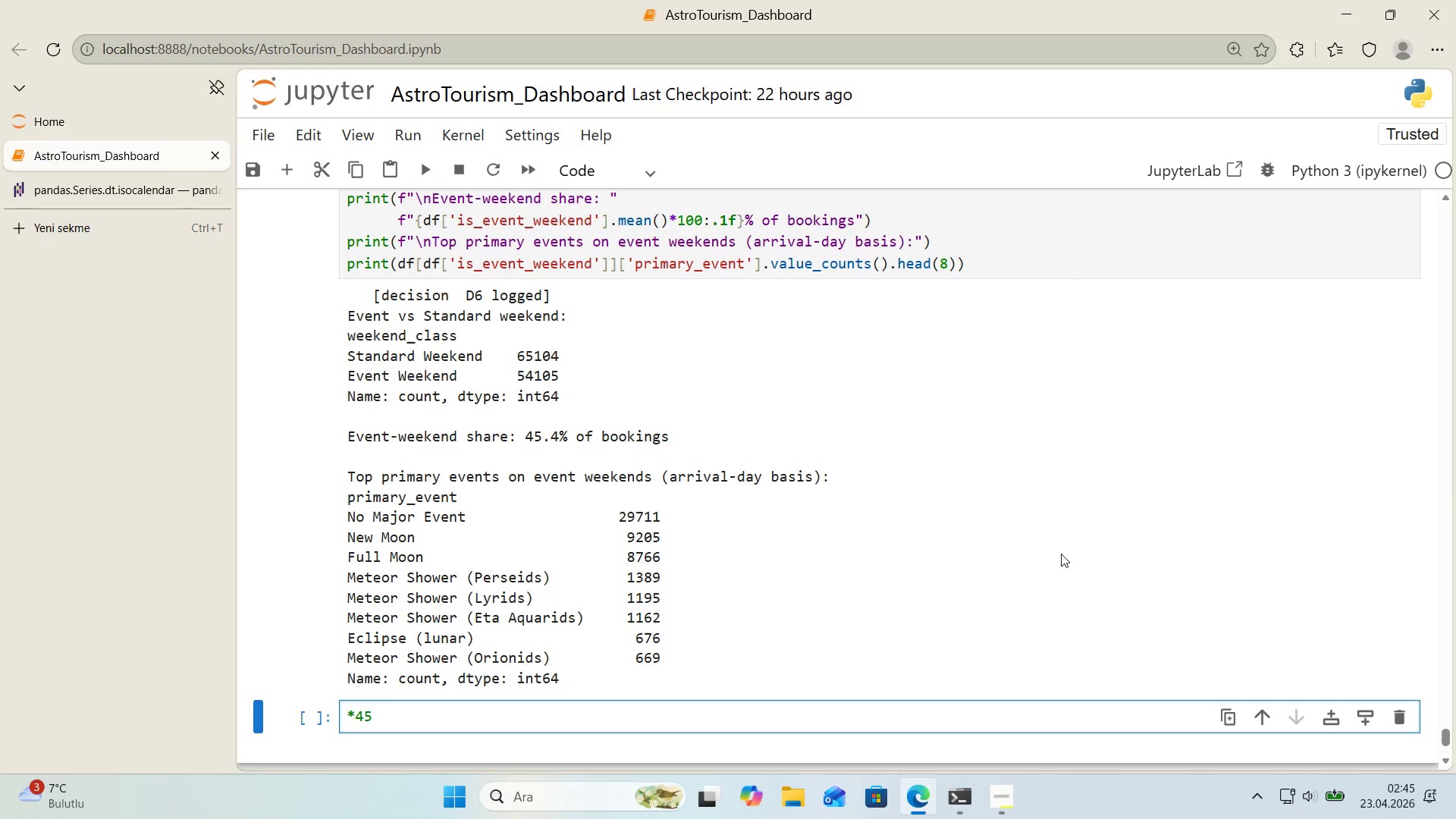 
scroll: coordinate [819, 376], scroll_direction: down, amount: 1.0
 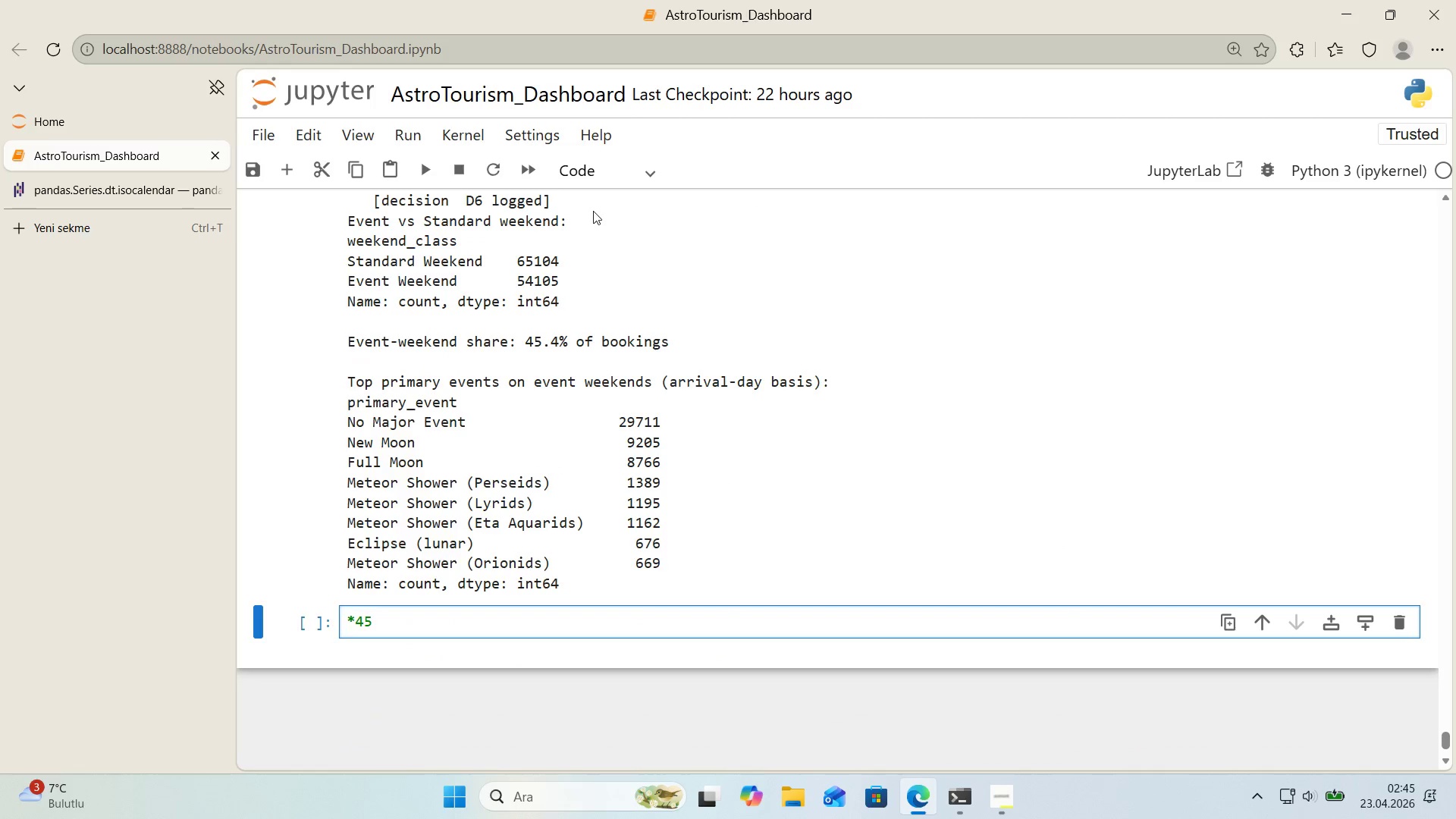 
left_click([601, 176])
 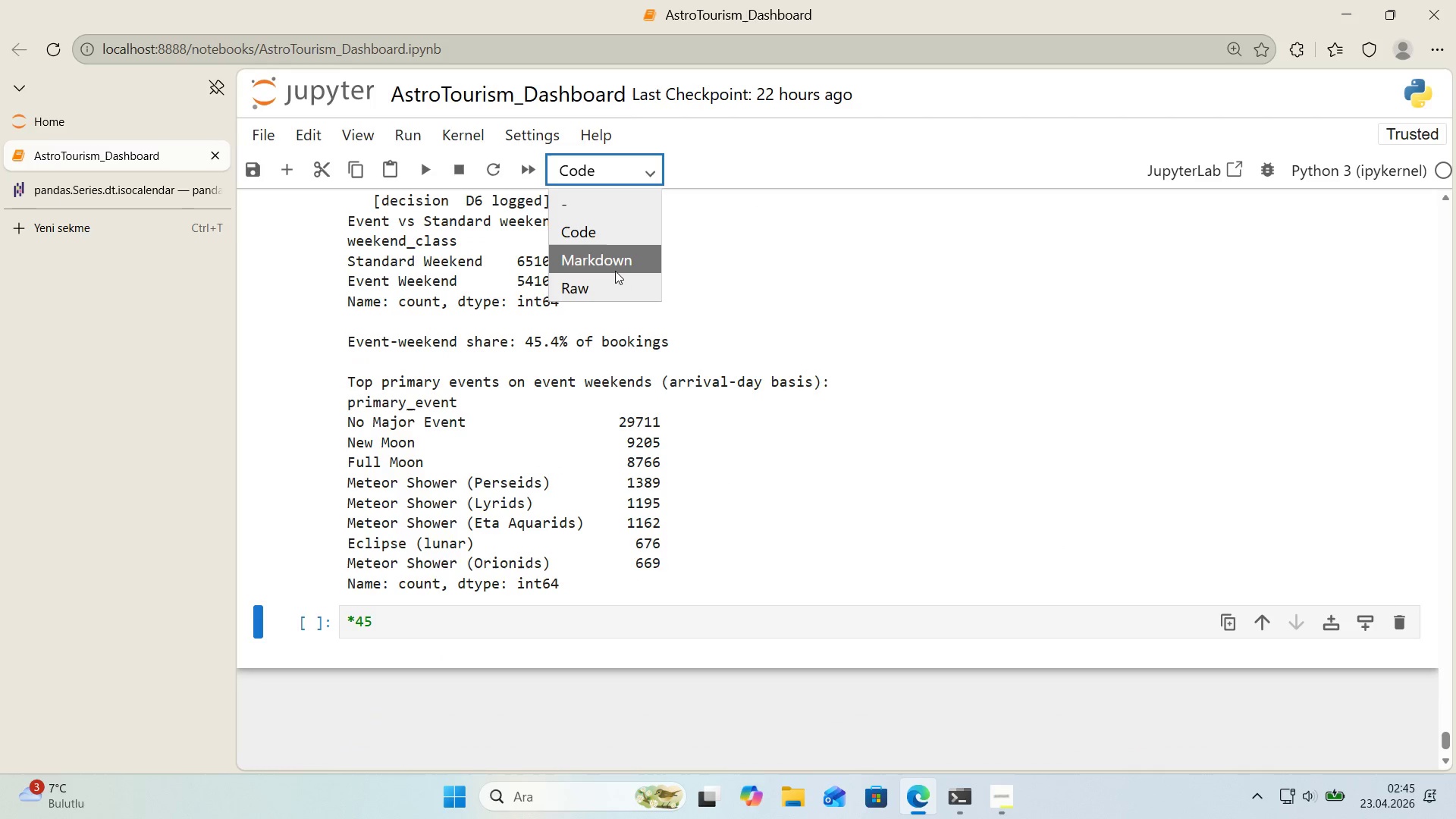 
left_click([615, 271])
 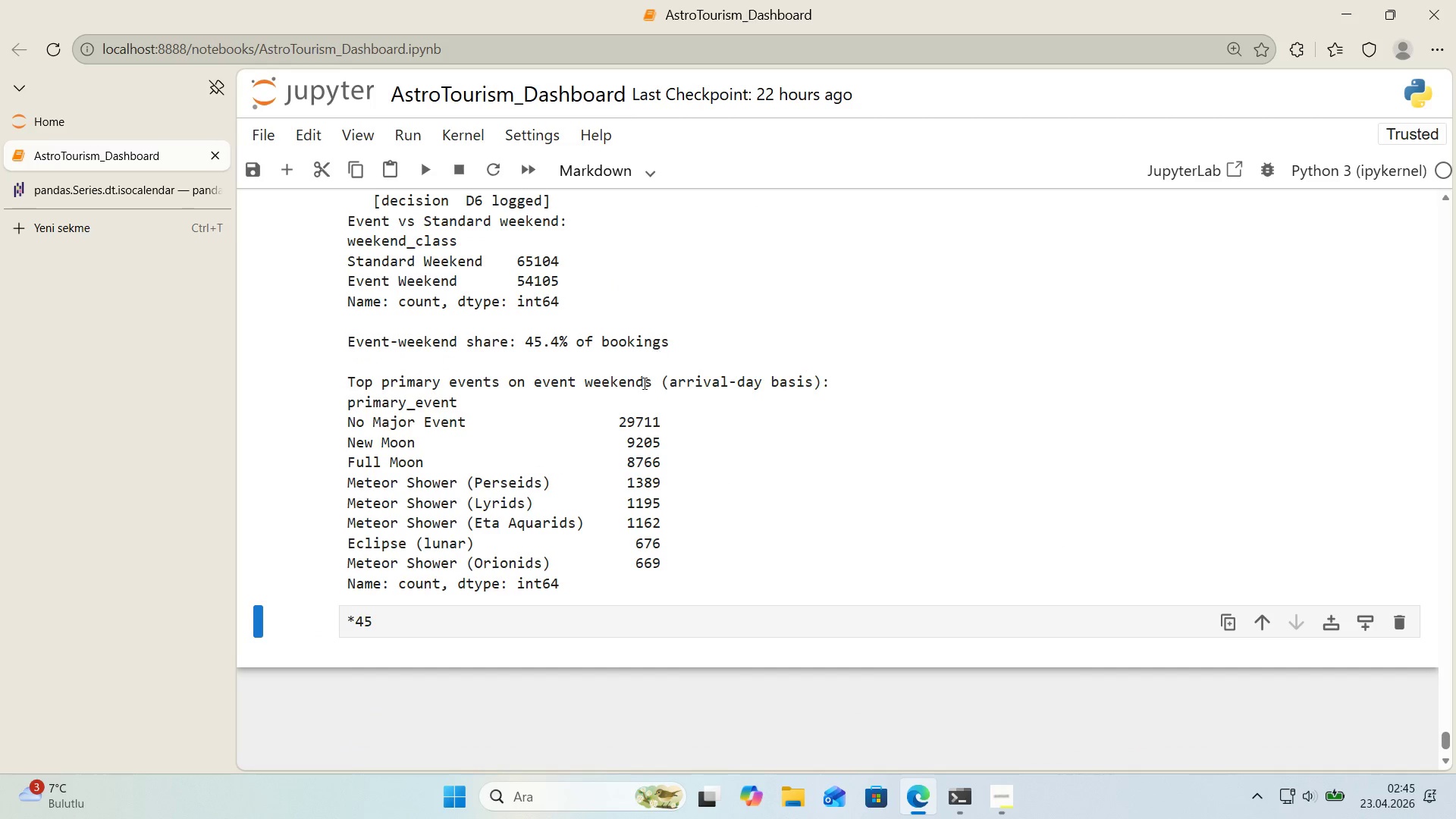 
scroll: coordinate [484, 599], scroll_direction: down, amount: 1.0
 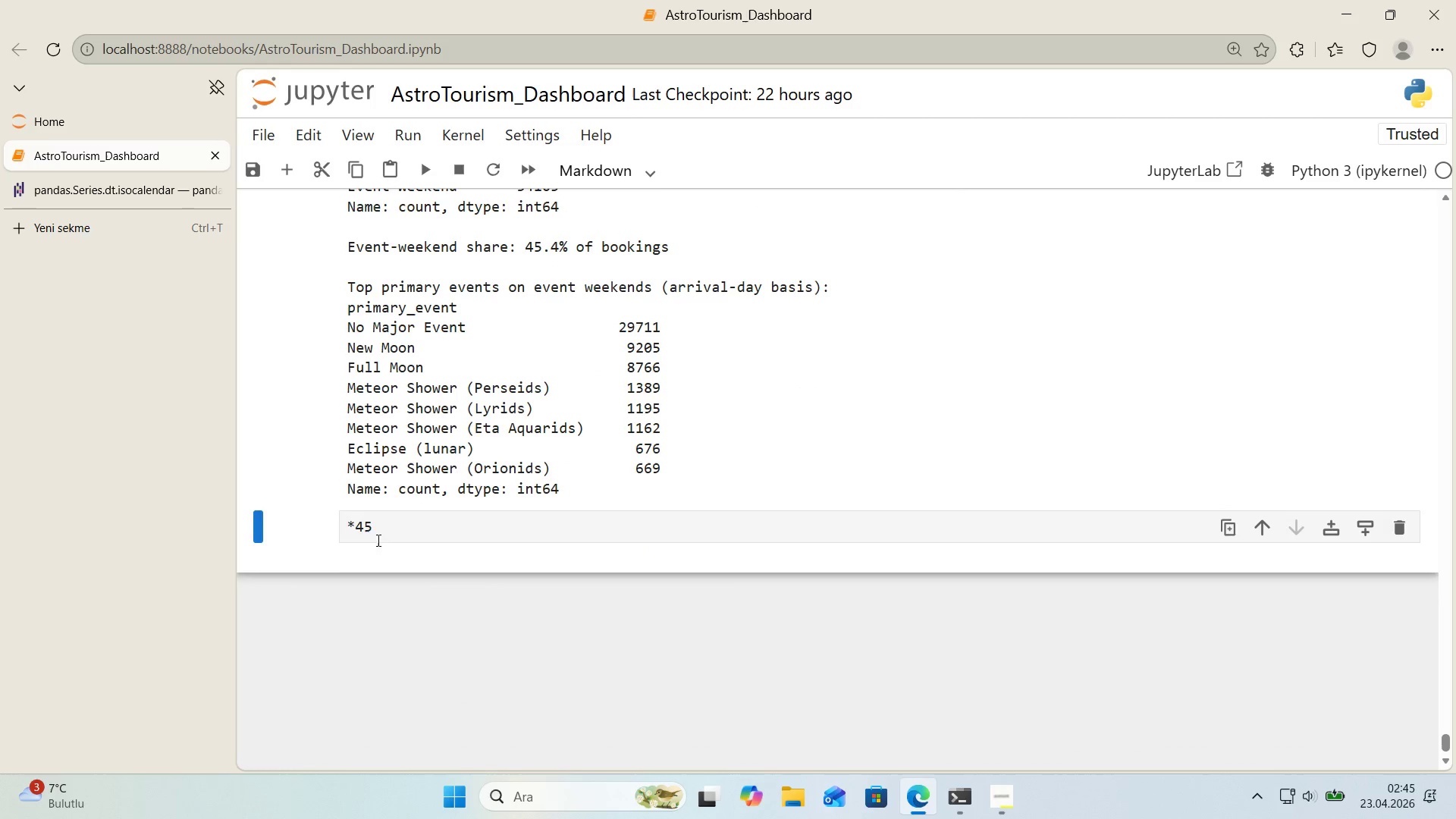 
left_click_drag(start_coordinate=[372, 532], to_coordinate=[337, 535])
 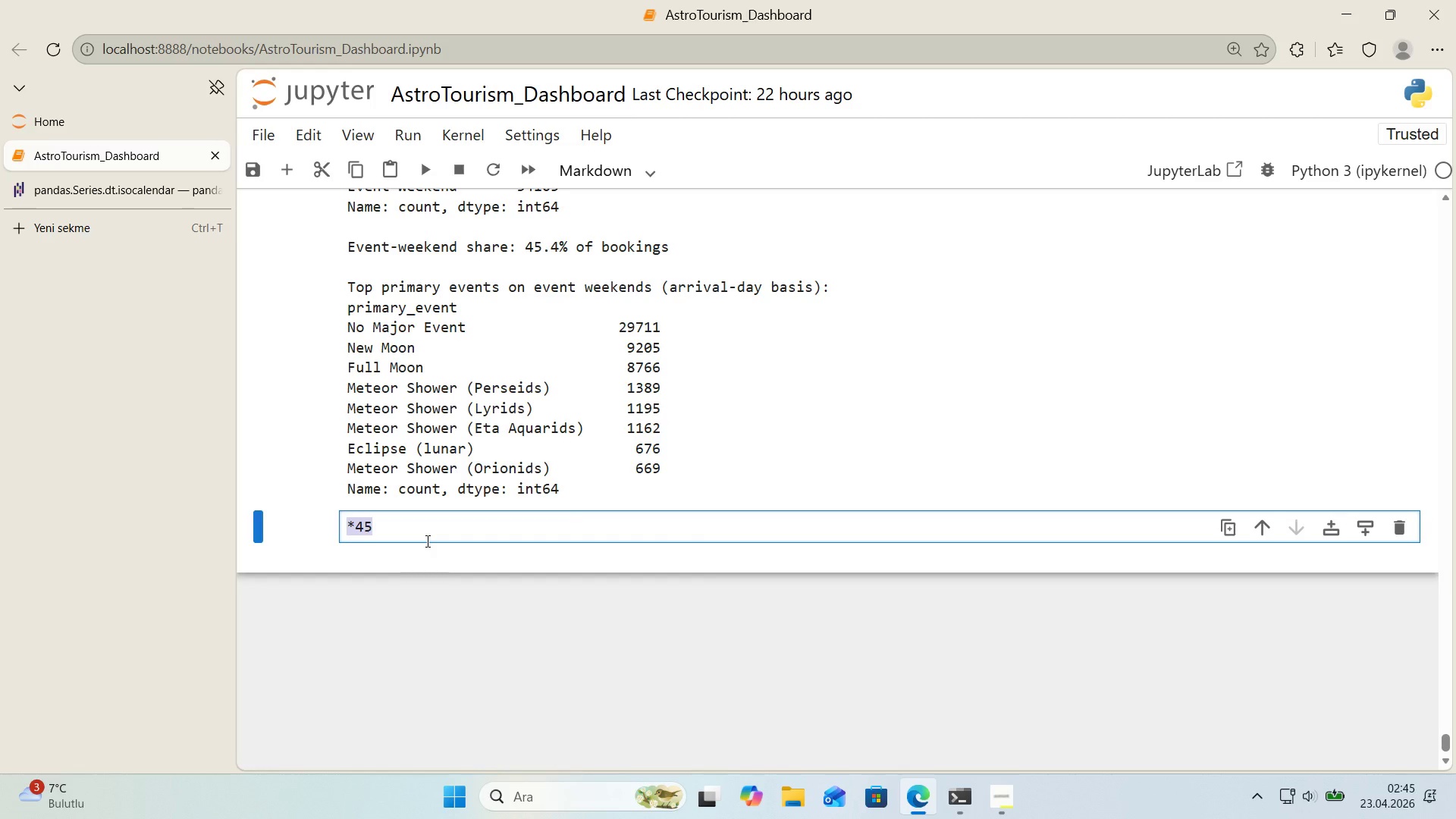 
key(Numpad4)
 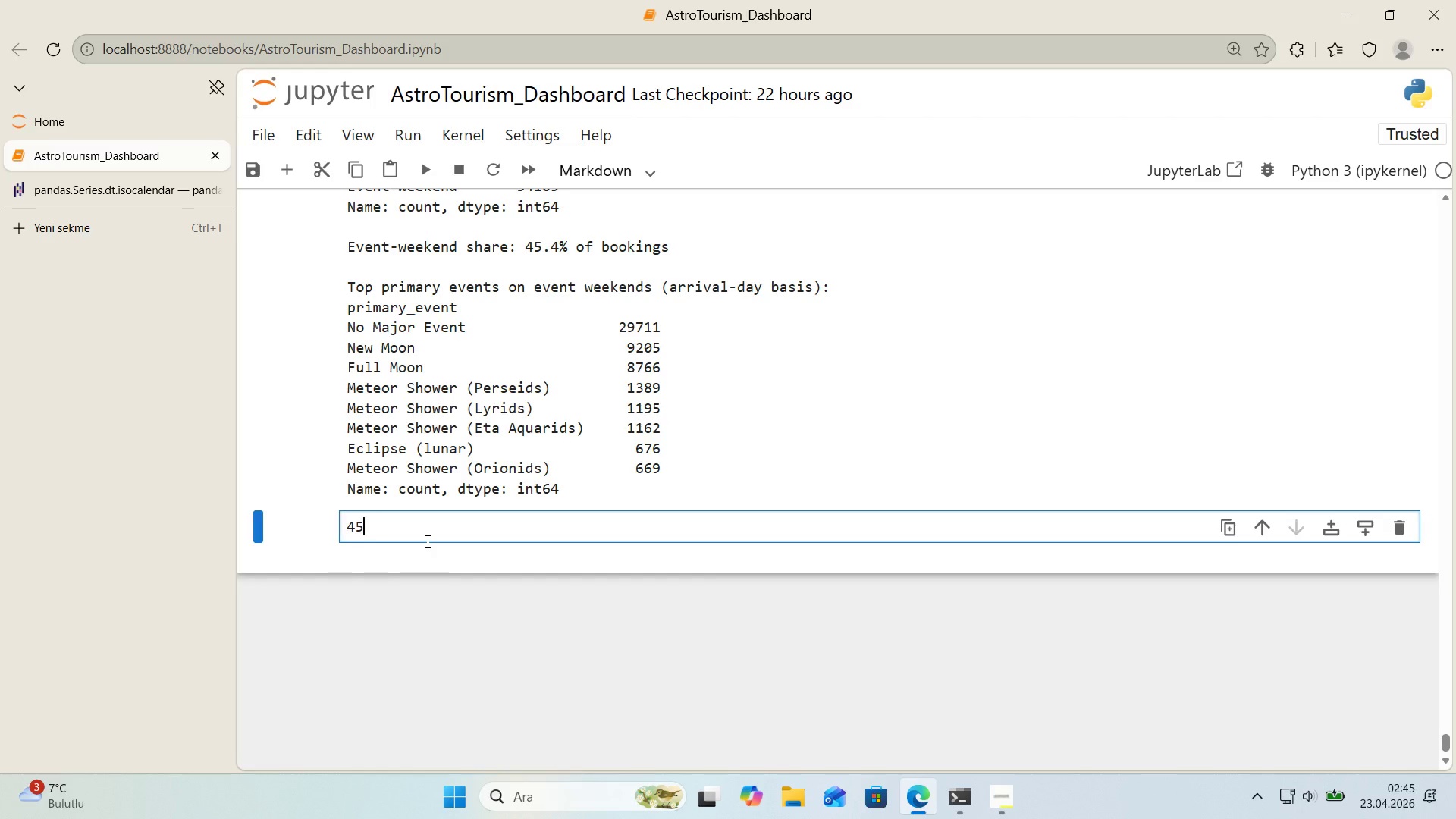 
key(Numpad5)
 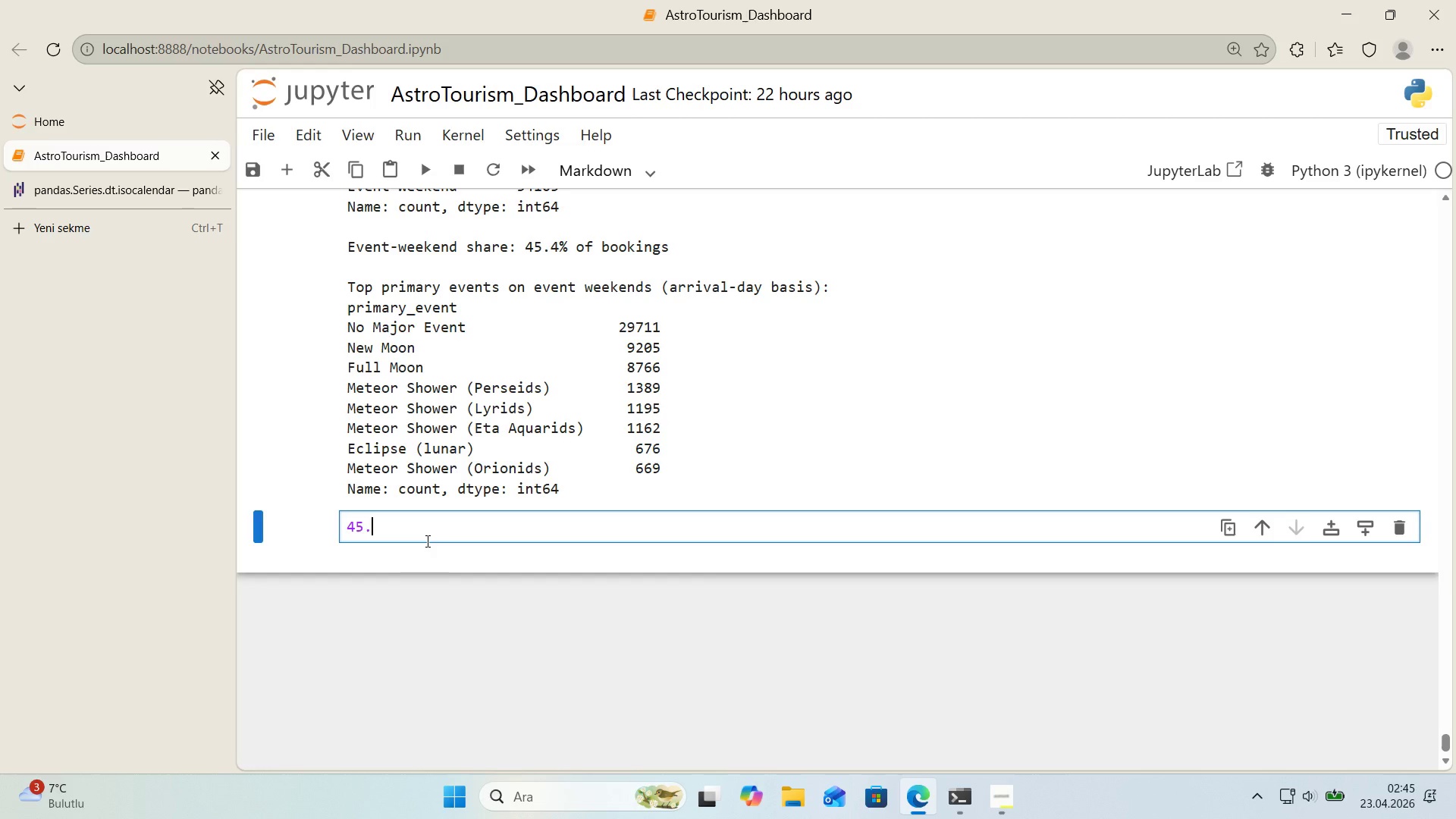 
key(Period)
 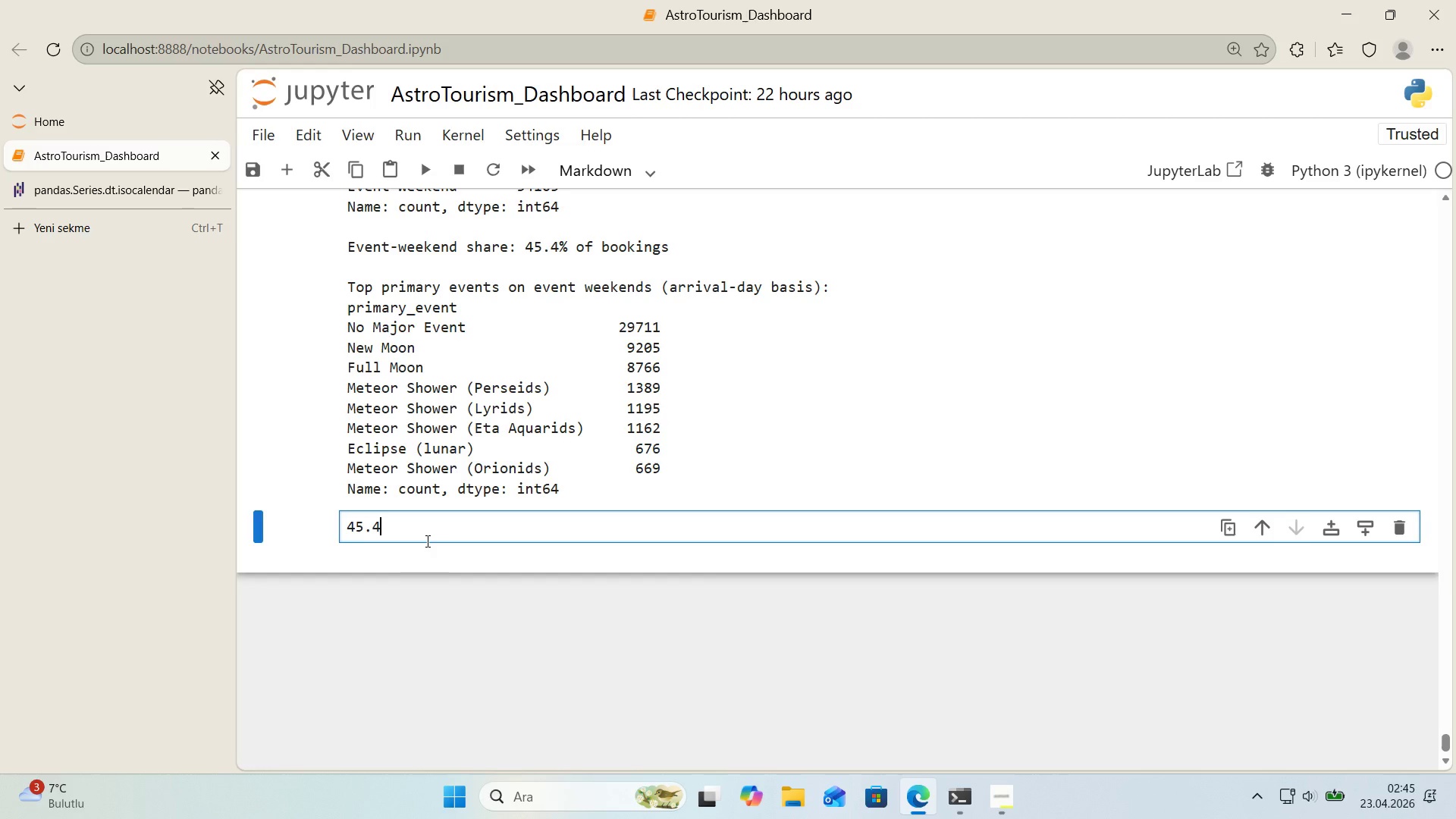 
key(Numpad4)
 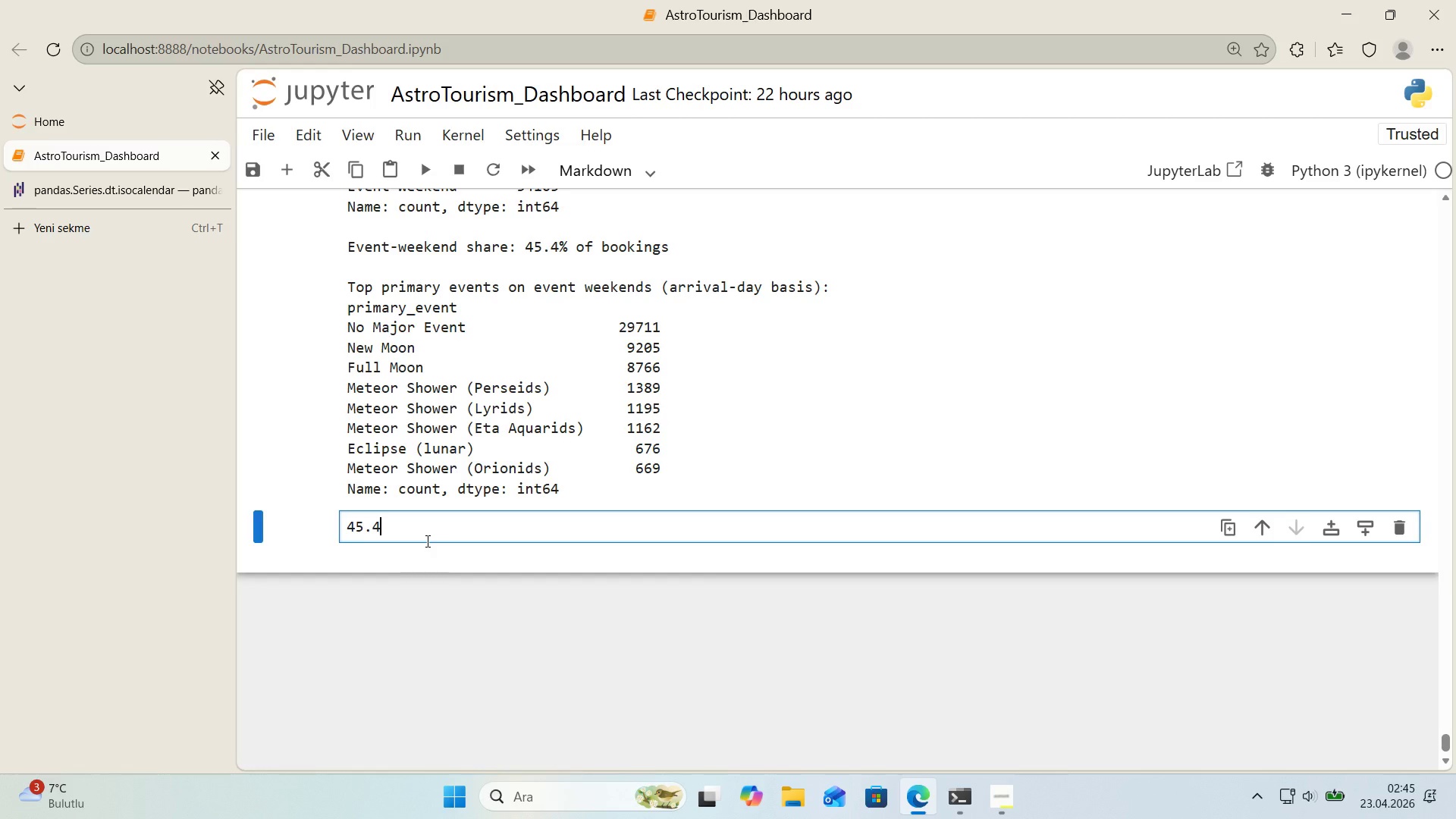 
key(Shift+5)
 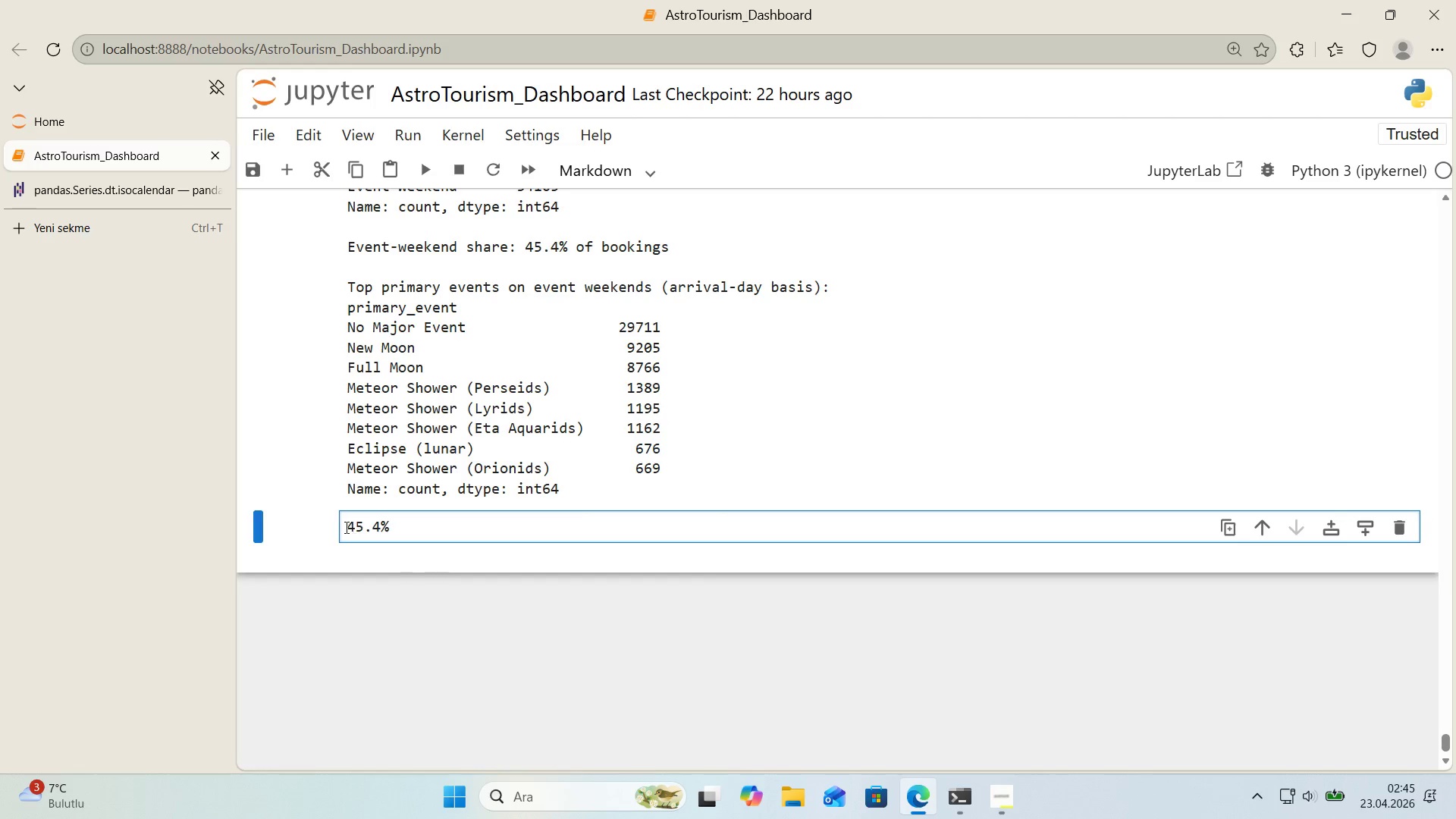 
left_click([346, 527])
 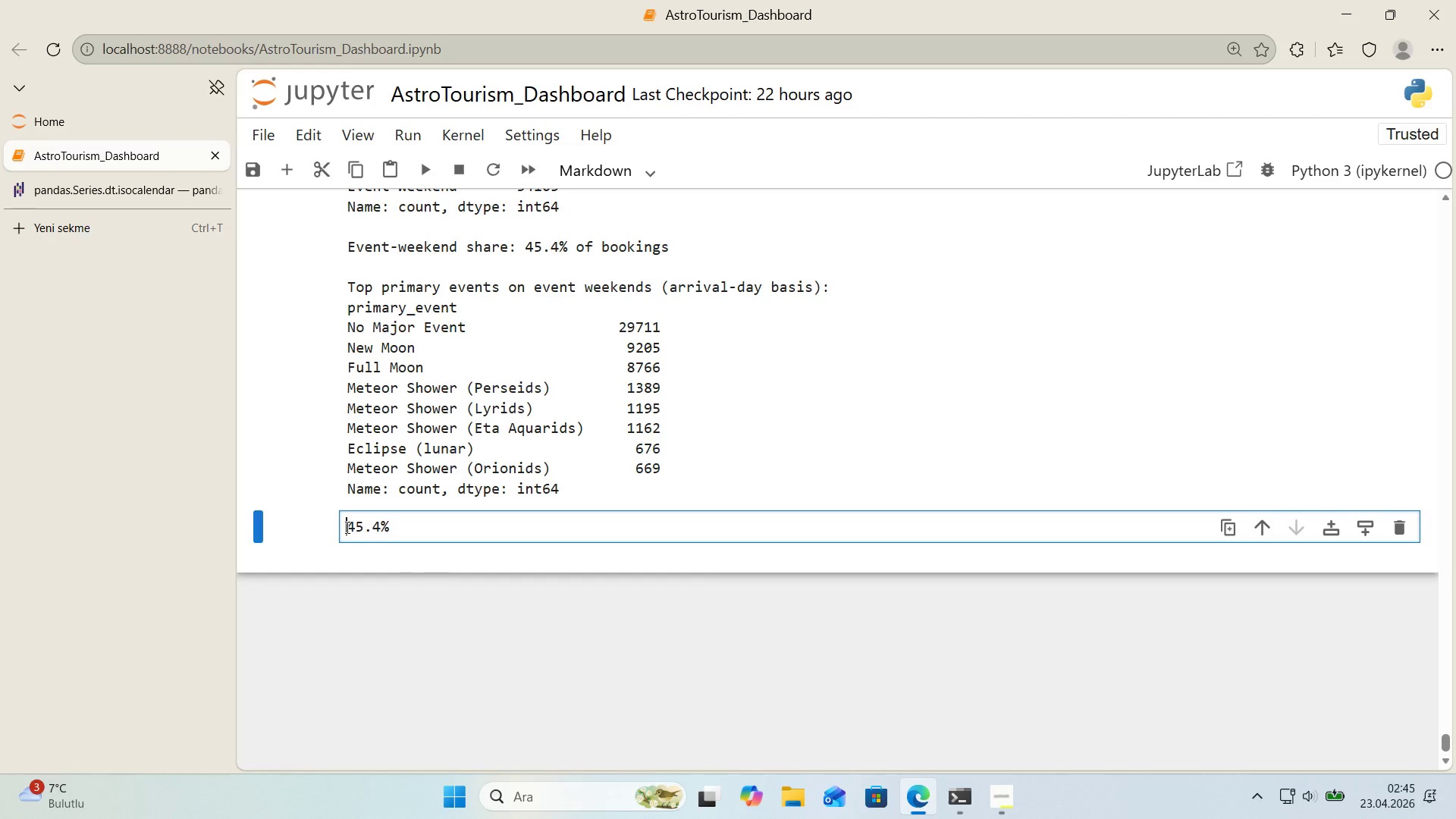 
key(NumpadMultiply)
 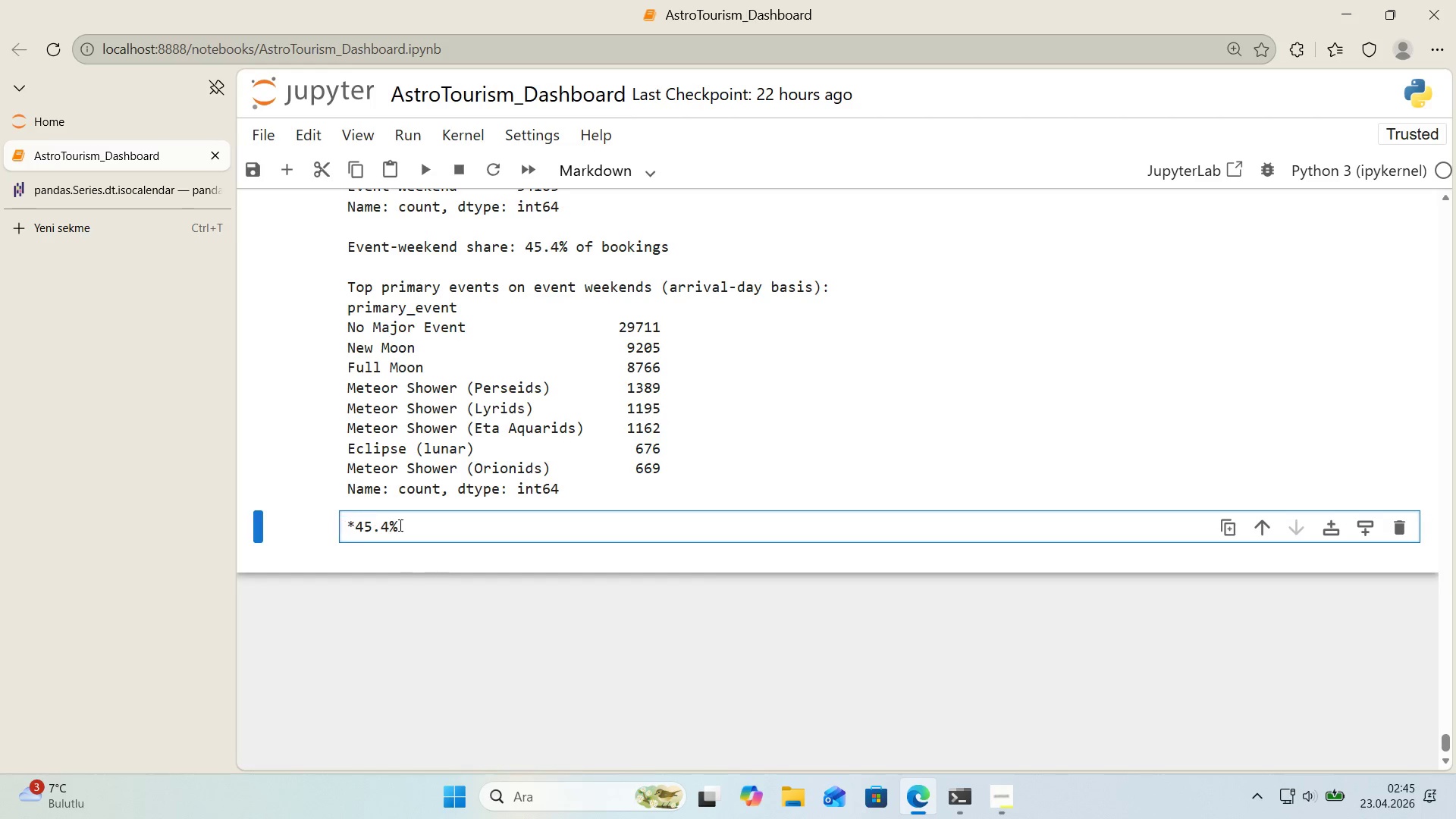 
left_click([412, 523])
 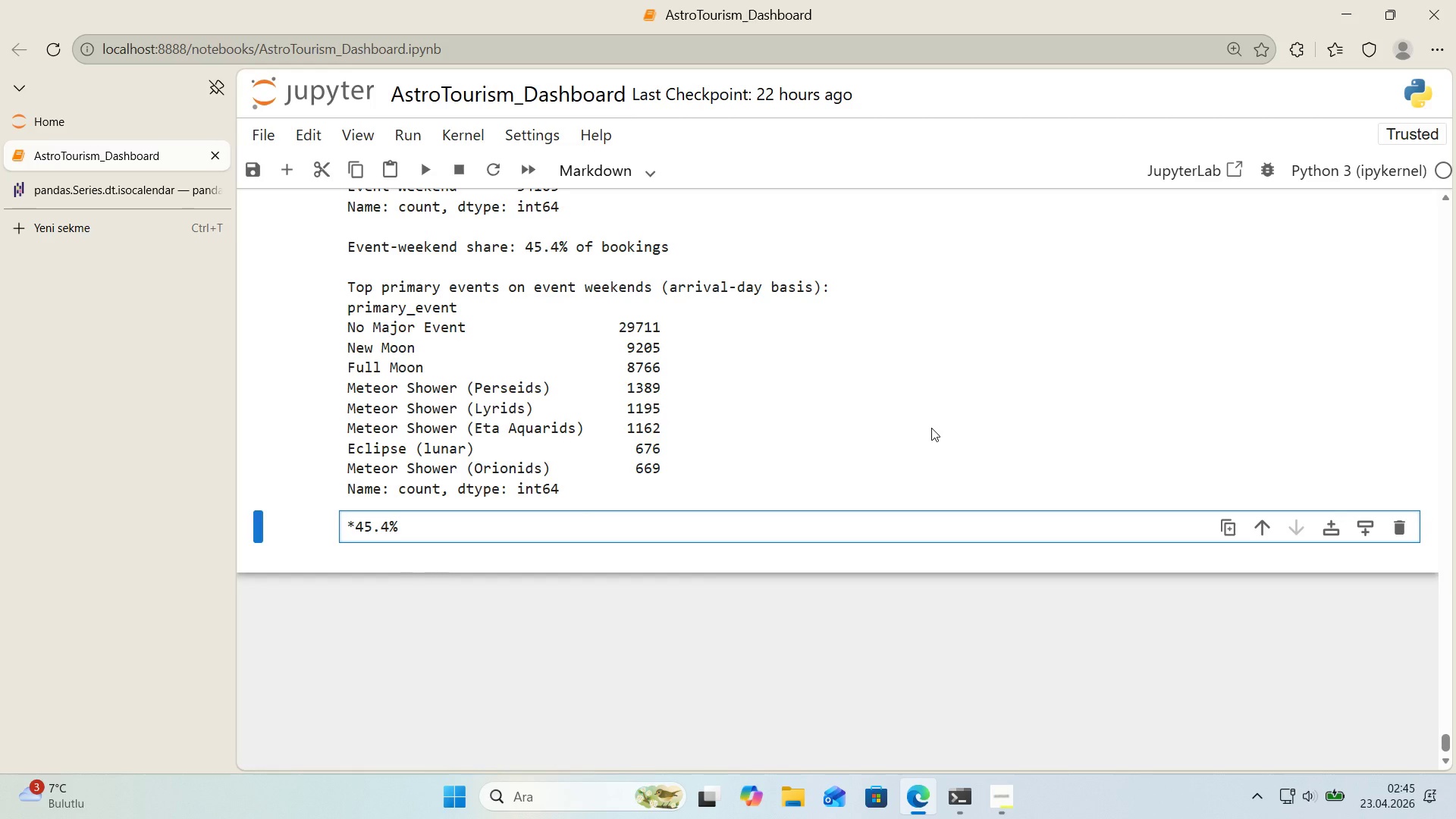 
type( of book'ngs)
 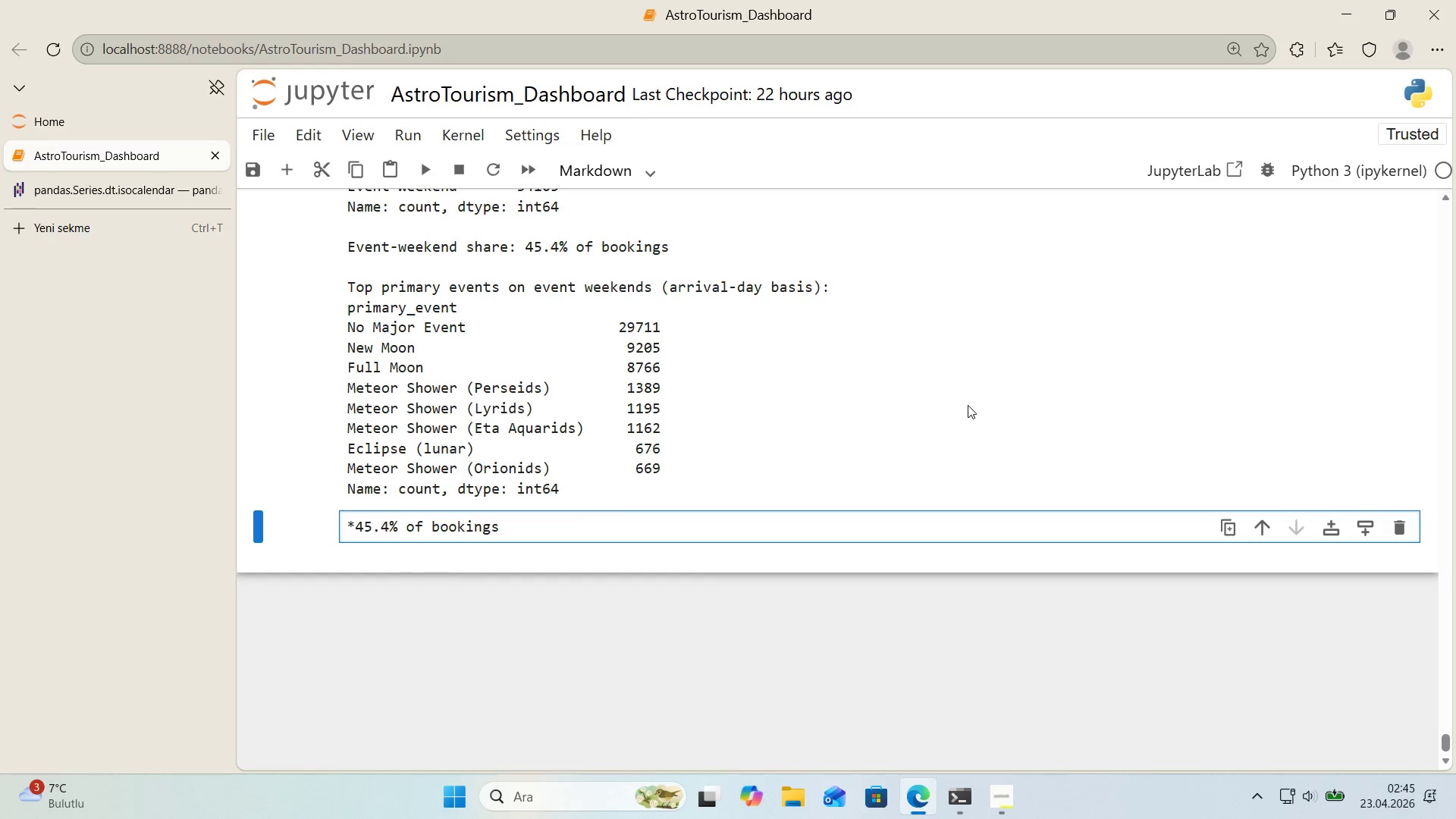 
scroll: coordinate [968, 405], scroll_direction: up, amount: 2.0
 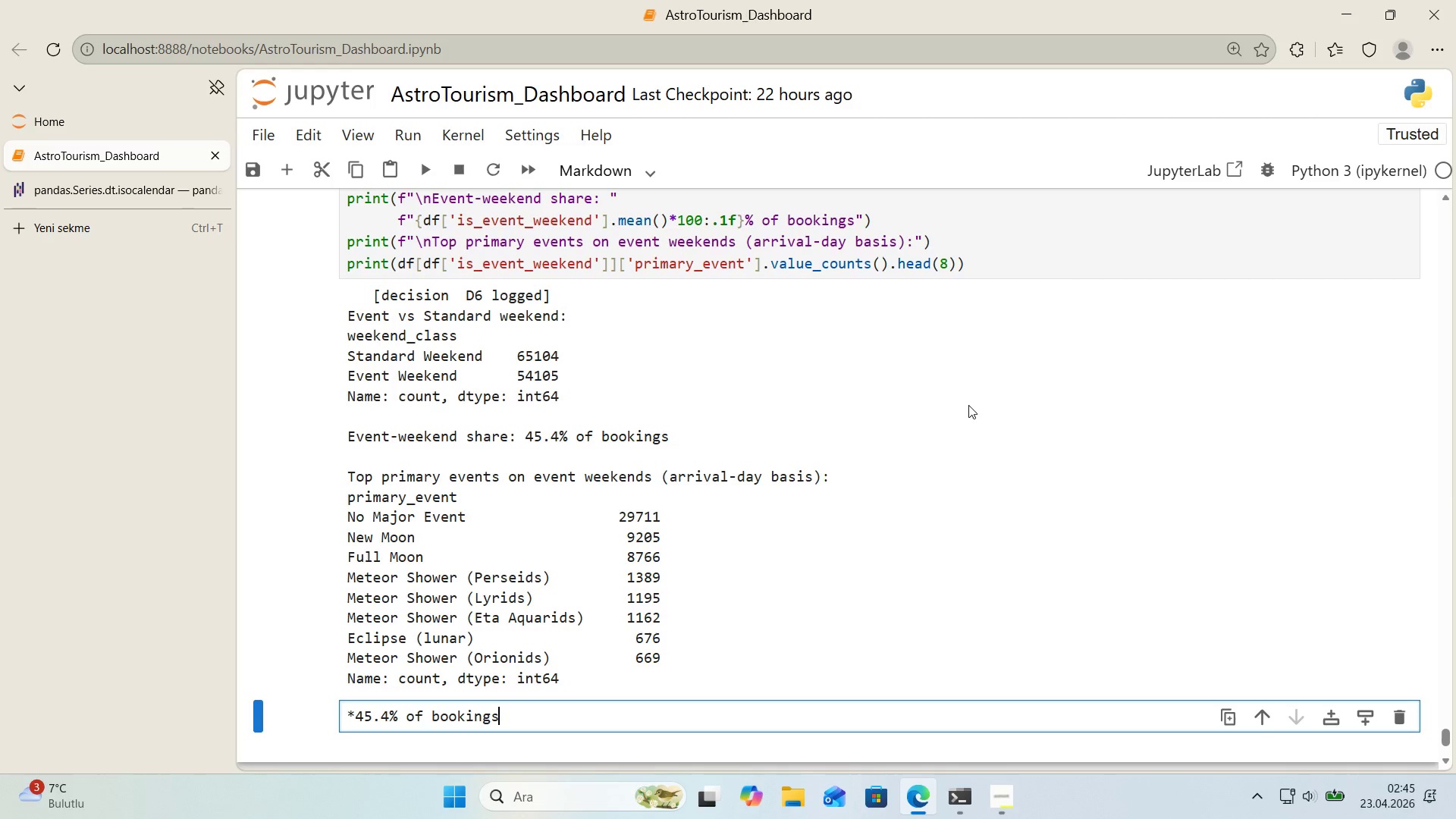 
type( arr've on Event eeke)
key(Backspace)
key(Backspace)
key(Backspace)
key(Backspace)
key(Backspace)
type( Weekends )
 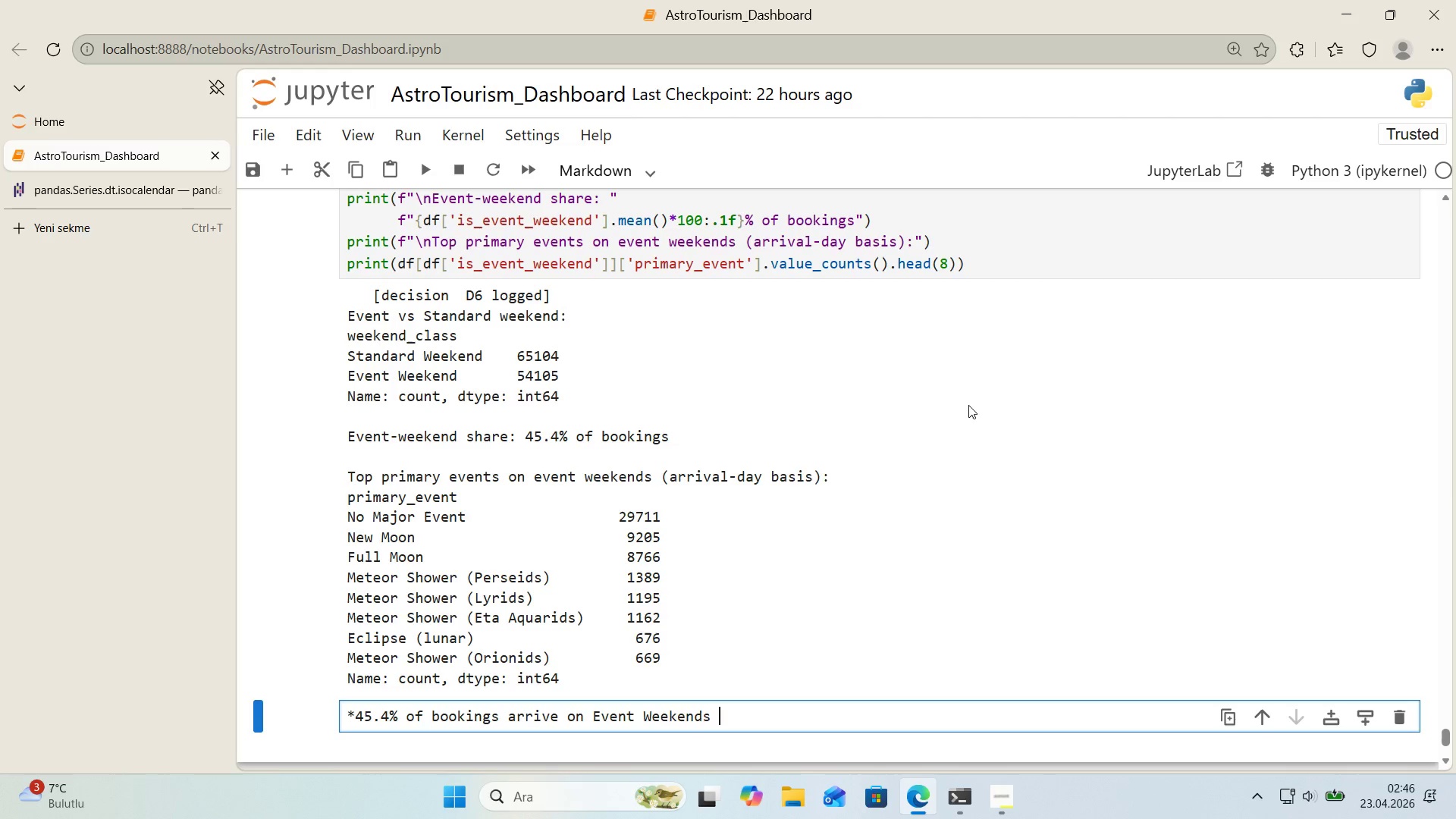 
wait(27.81)
 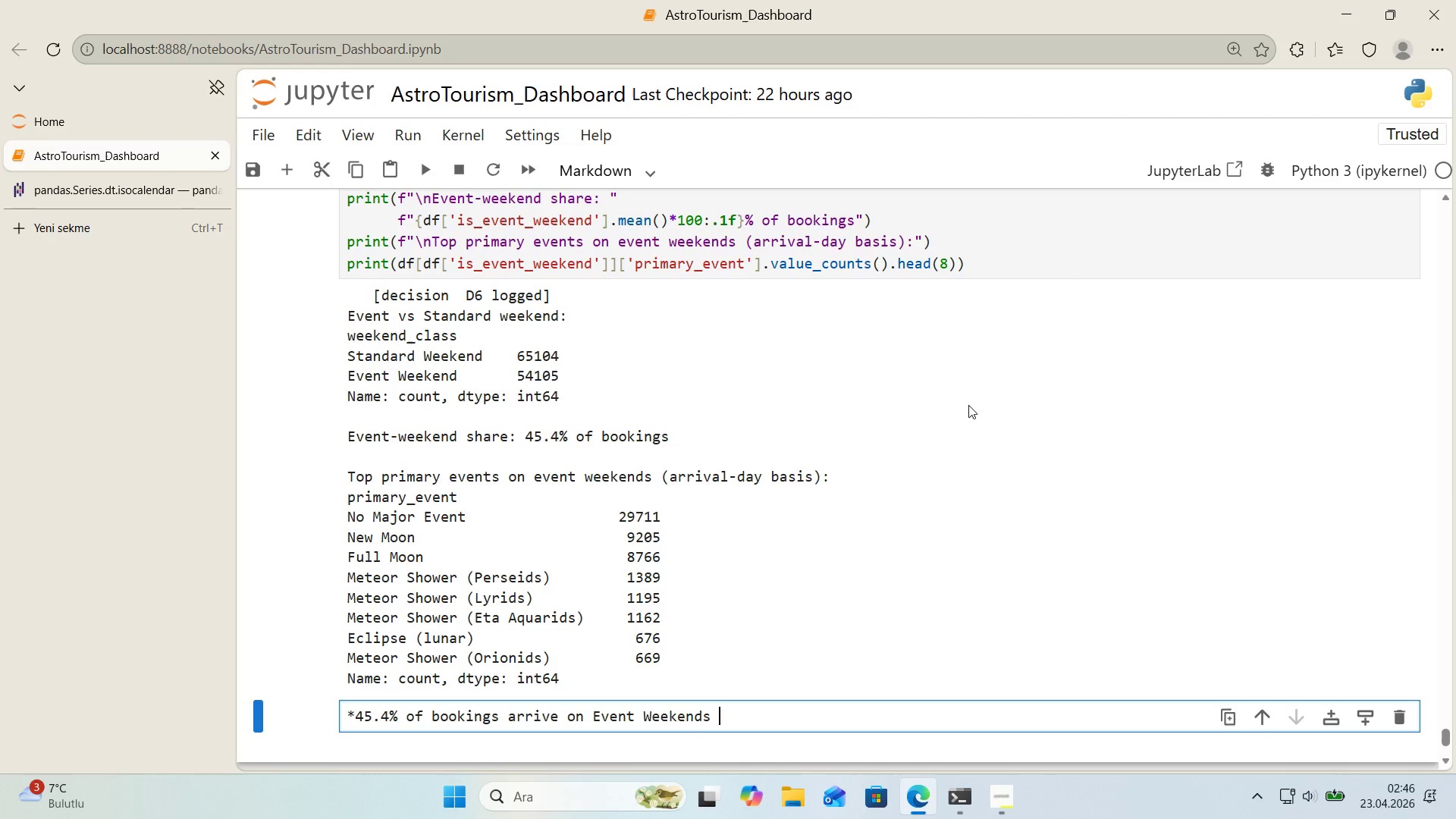 
key(ArrowLeft)
 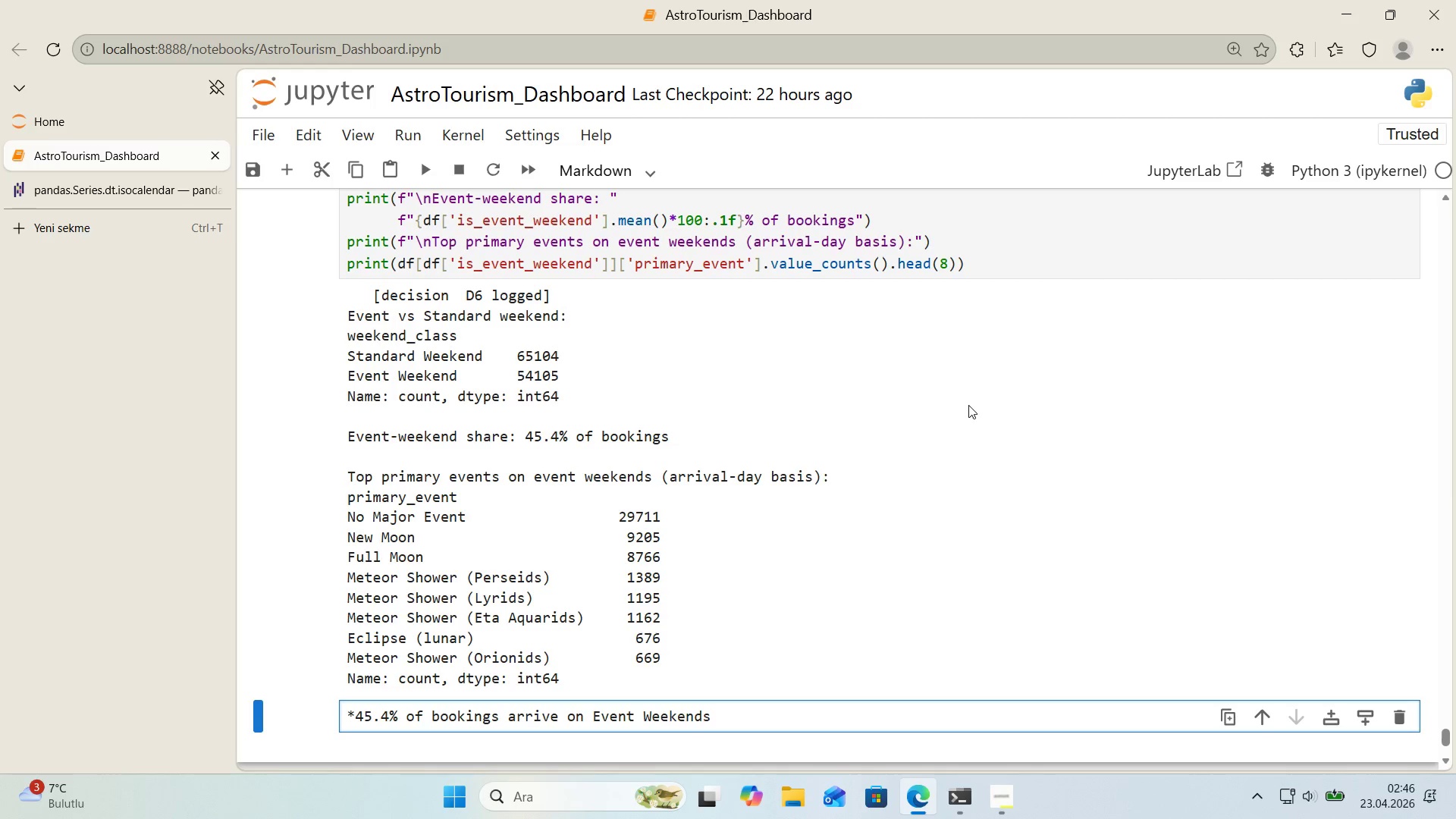 
type( *()
 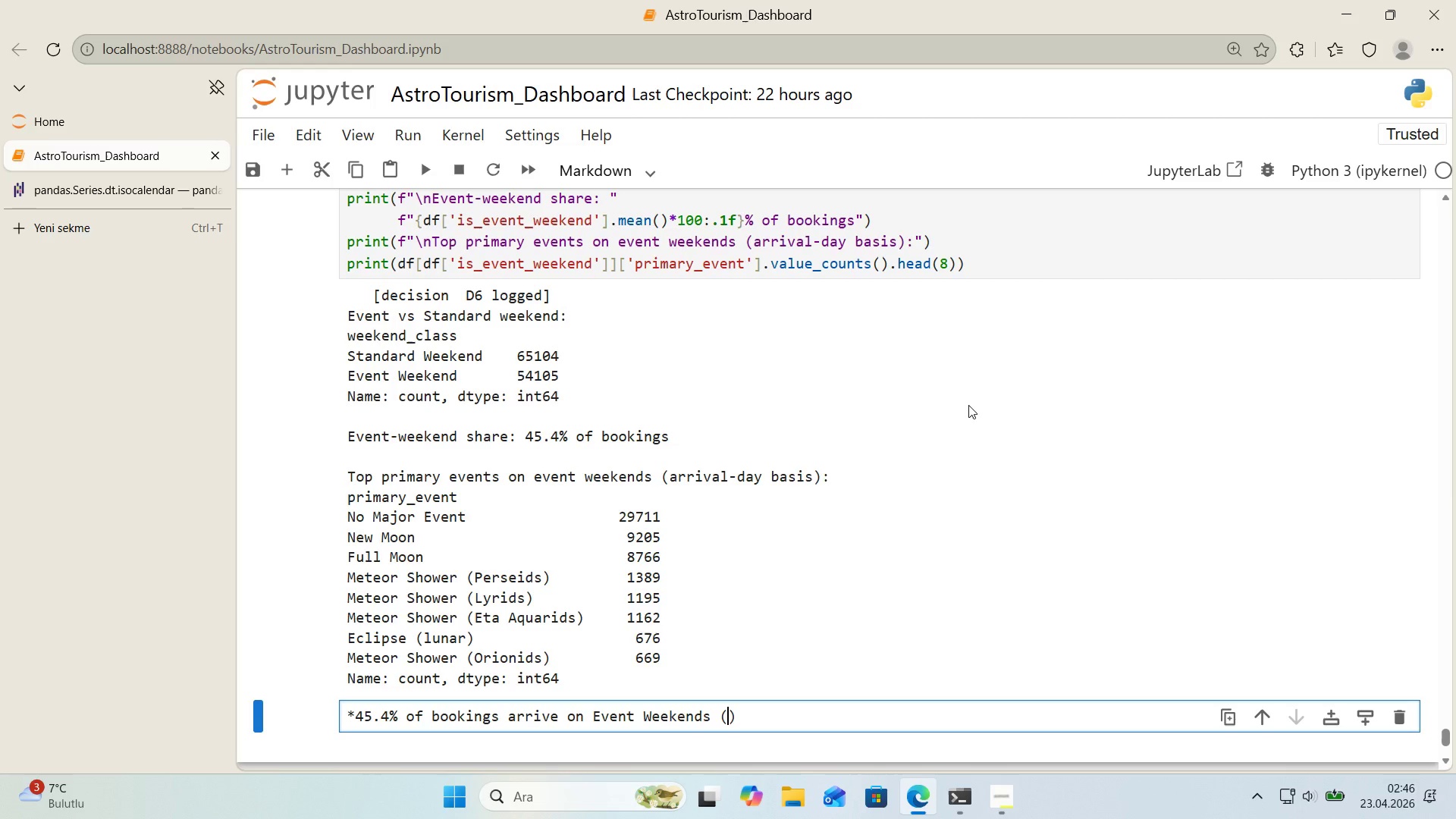 
 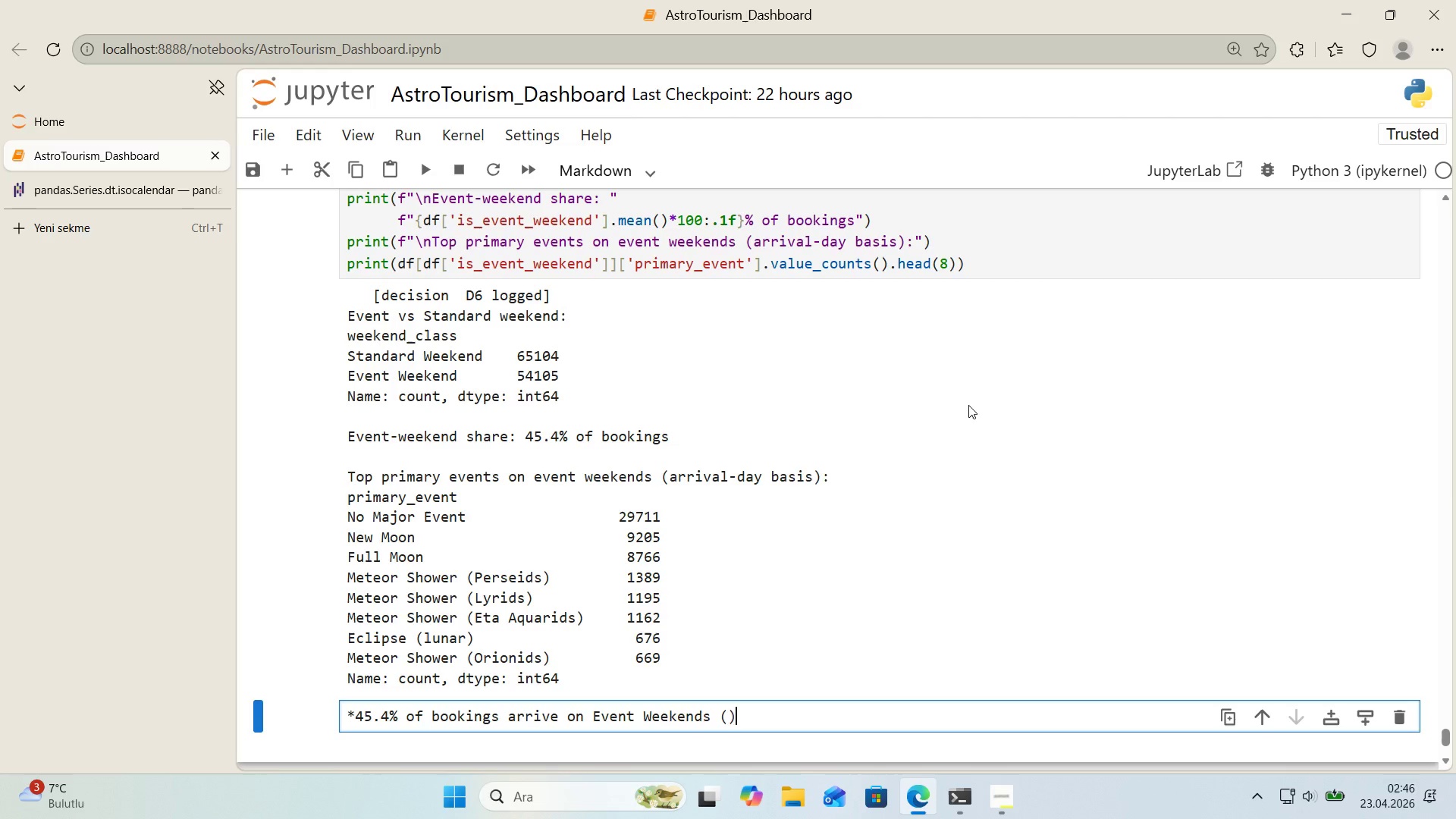 
key(ArrowLeft)
 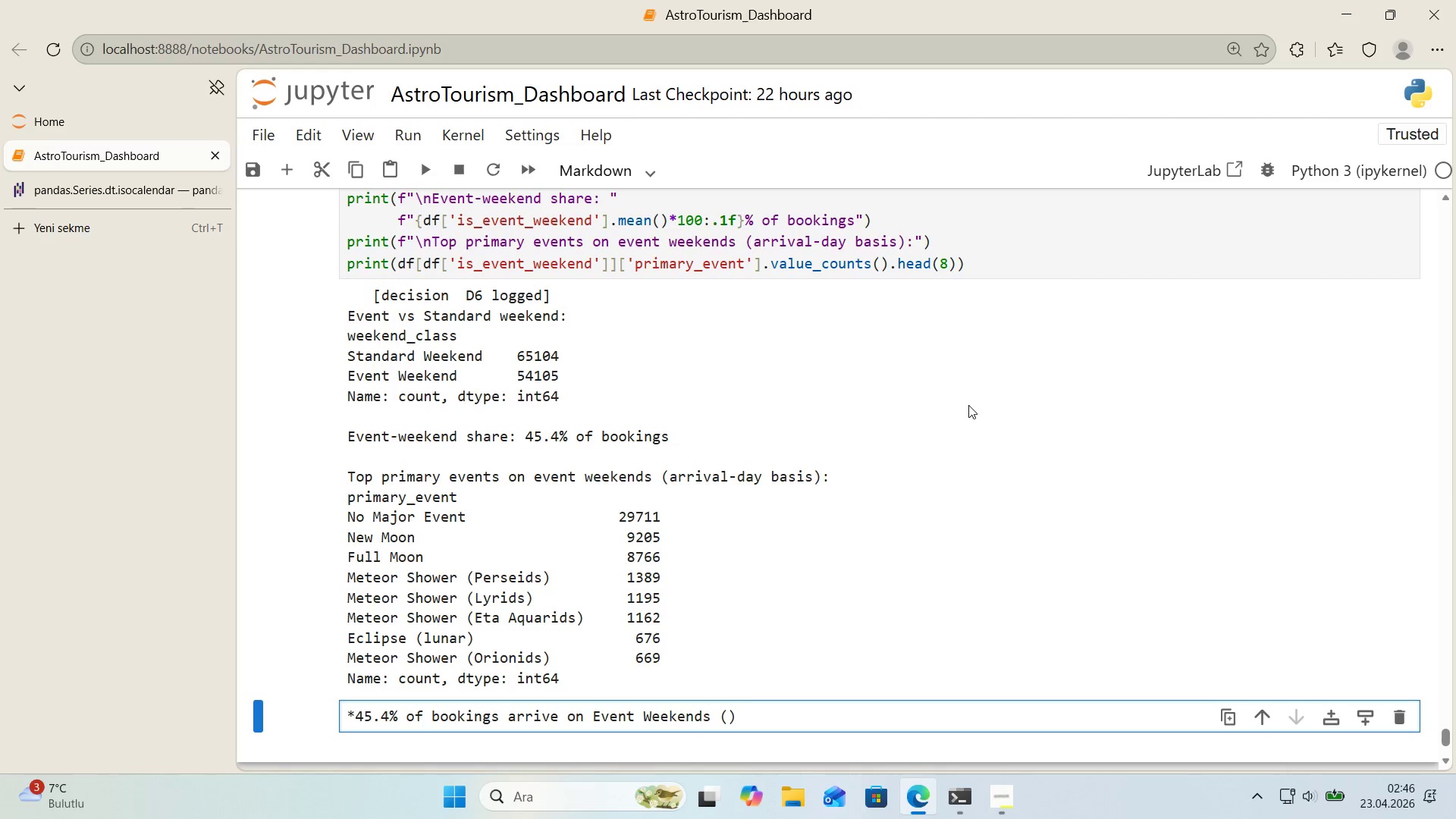 
type(54,105)
 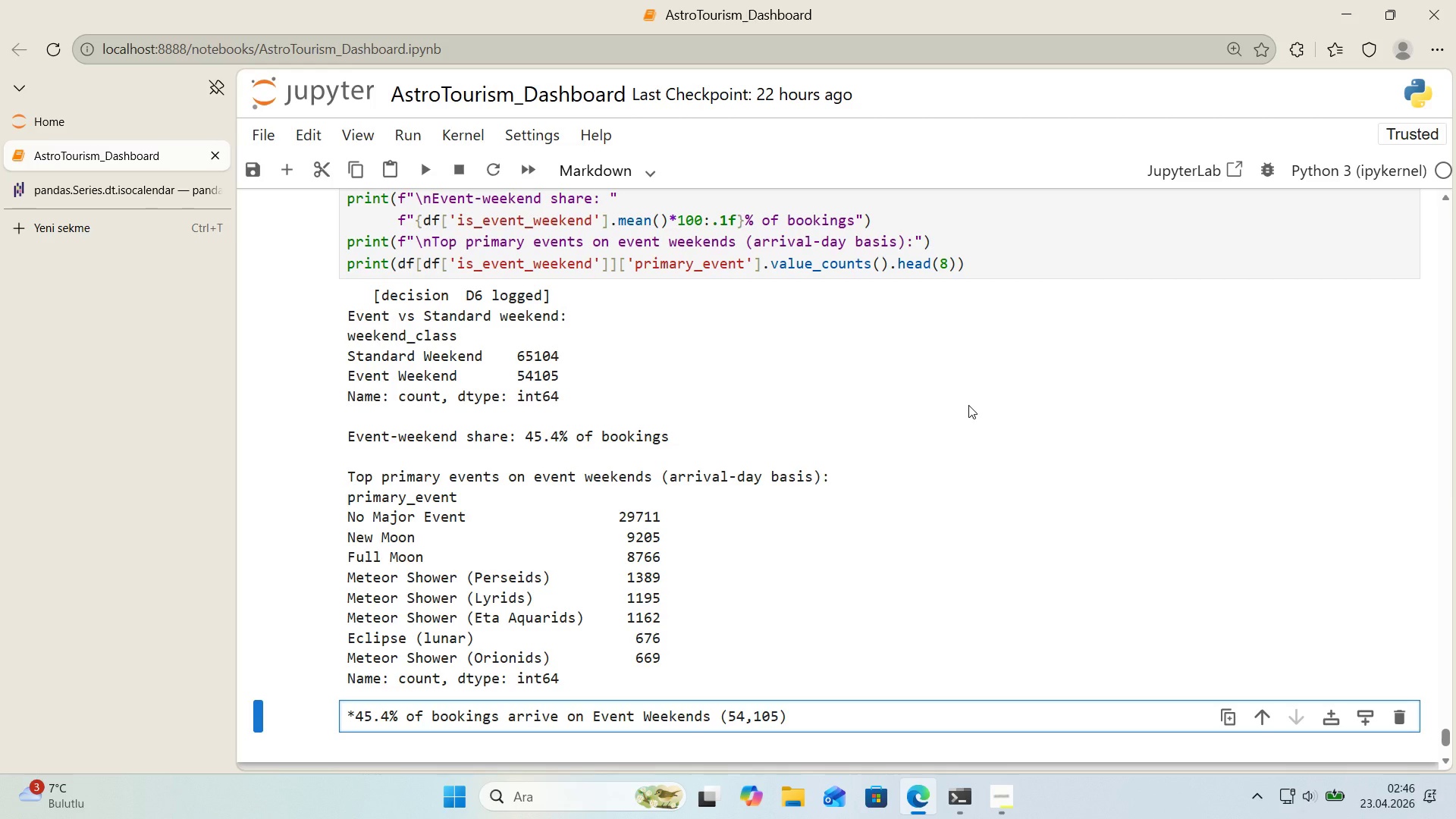 
key(ArrowRight)
 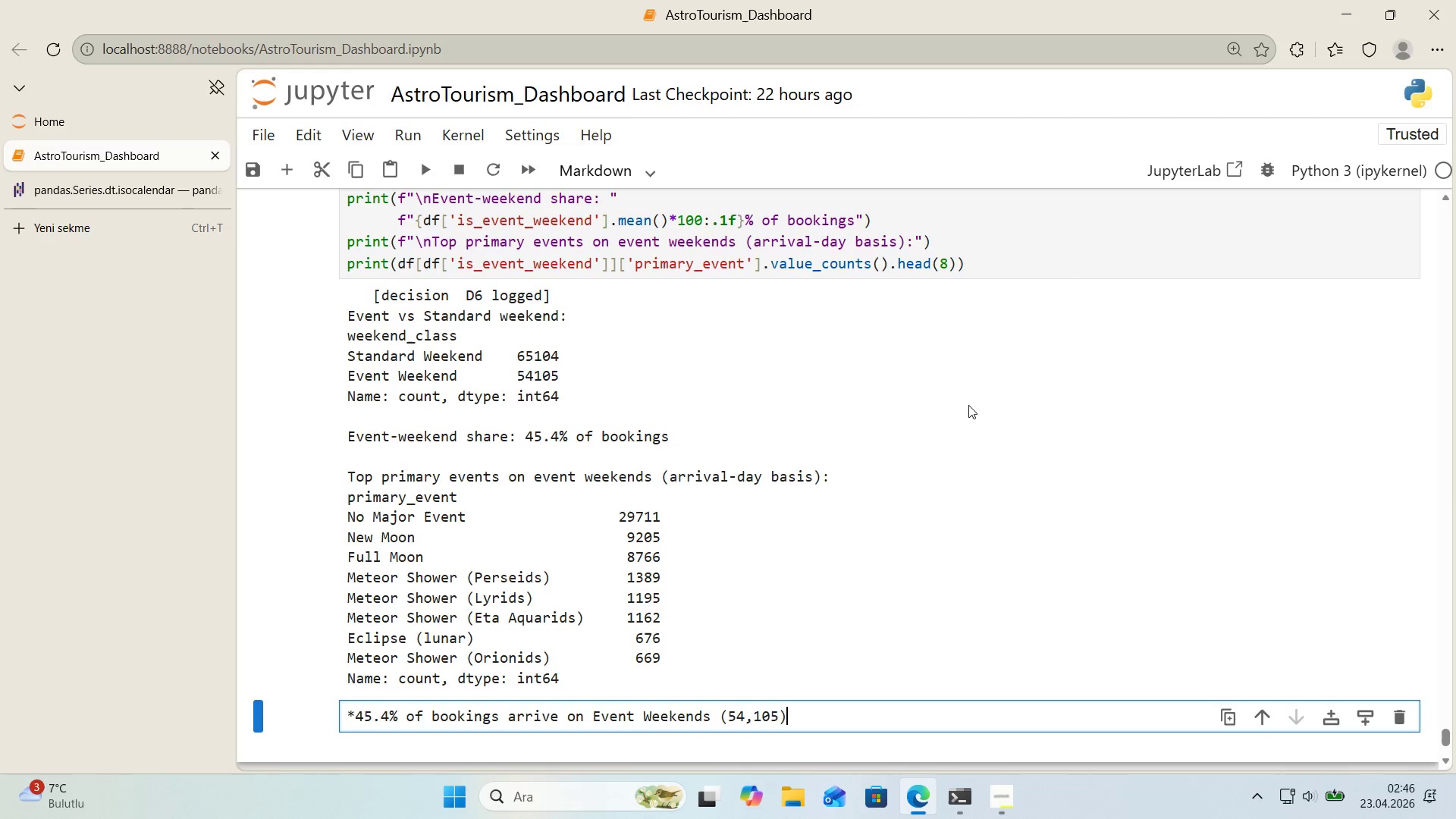 
key(ArrowLeft)
 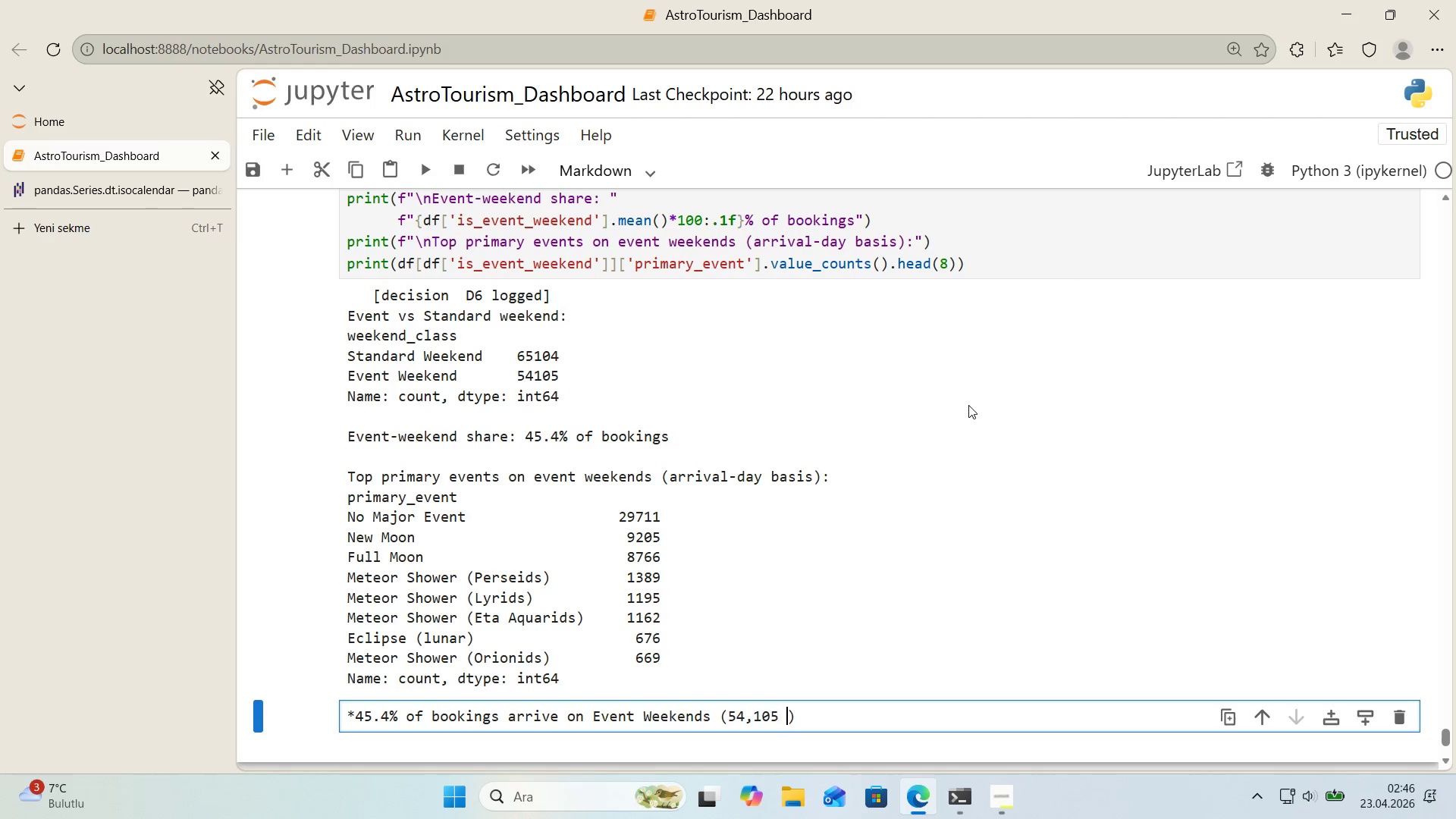 
type( of 119,209)
 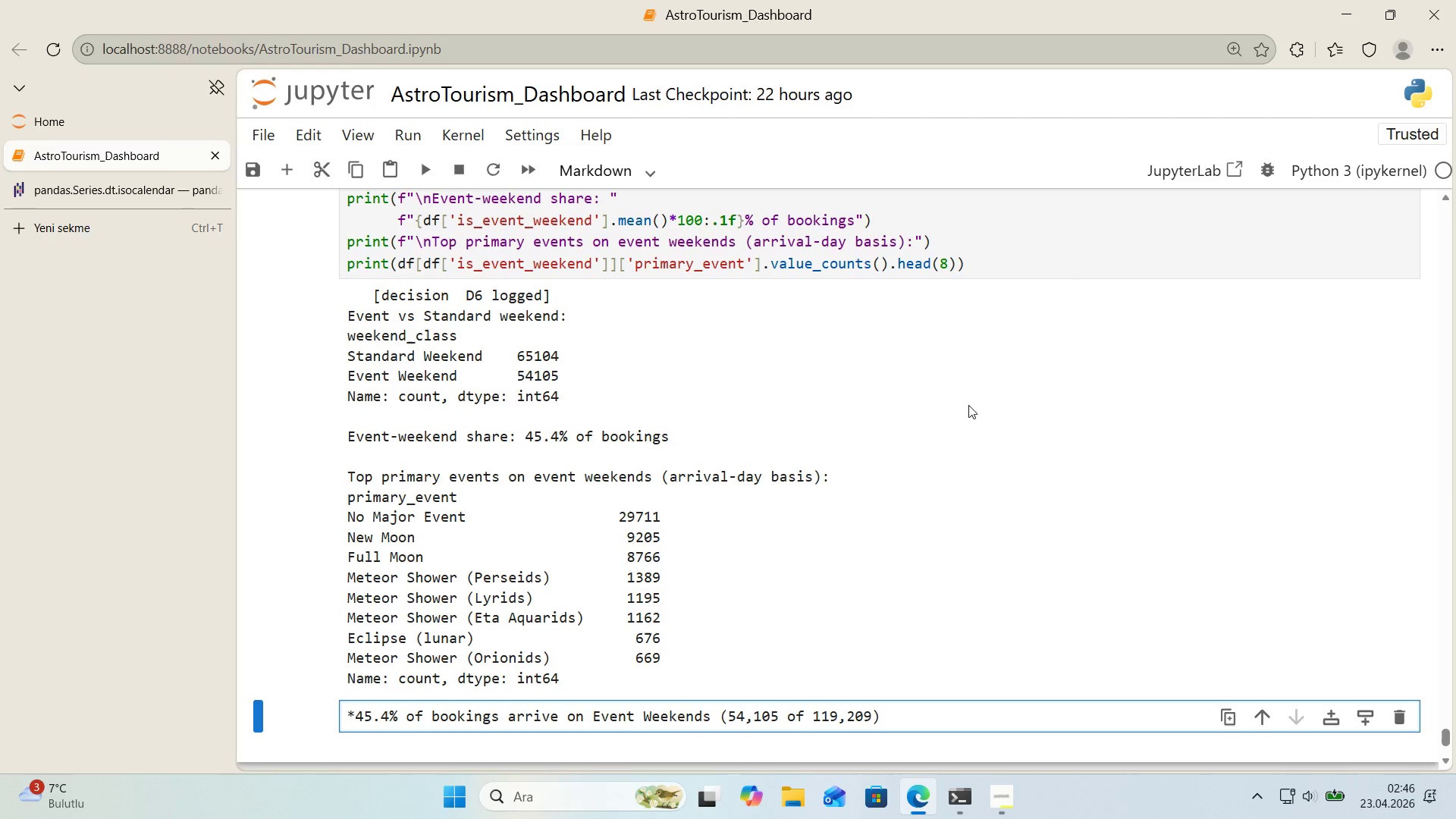 
key(ArrowRight)
 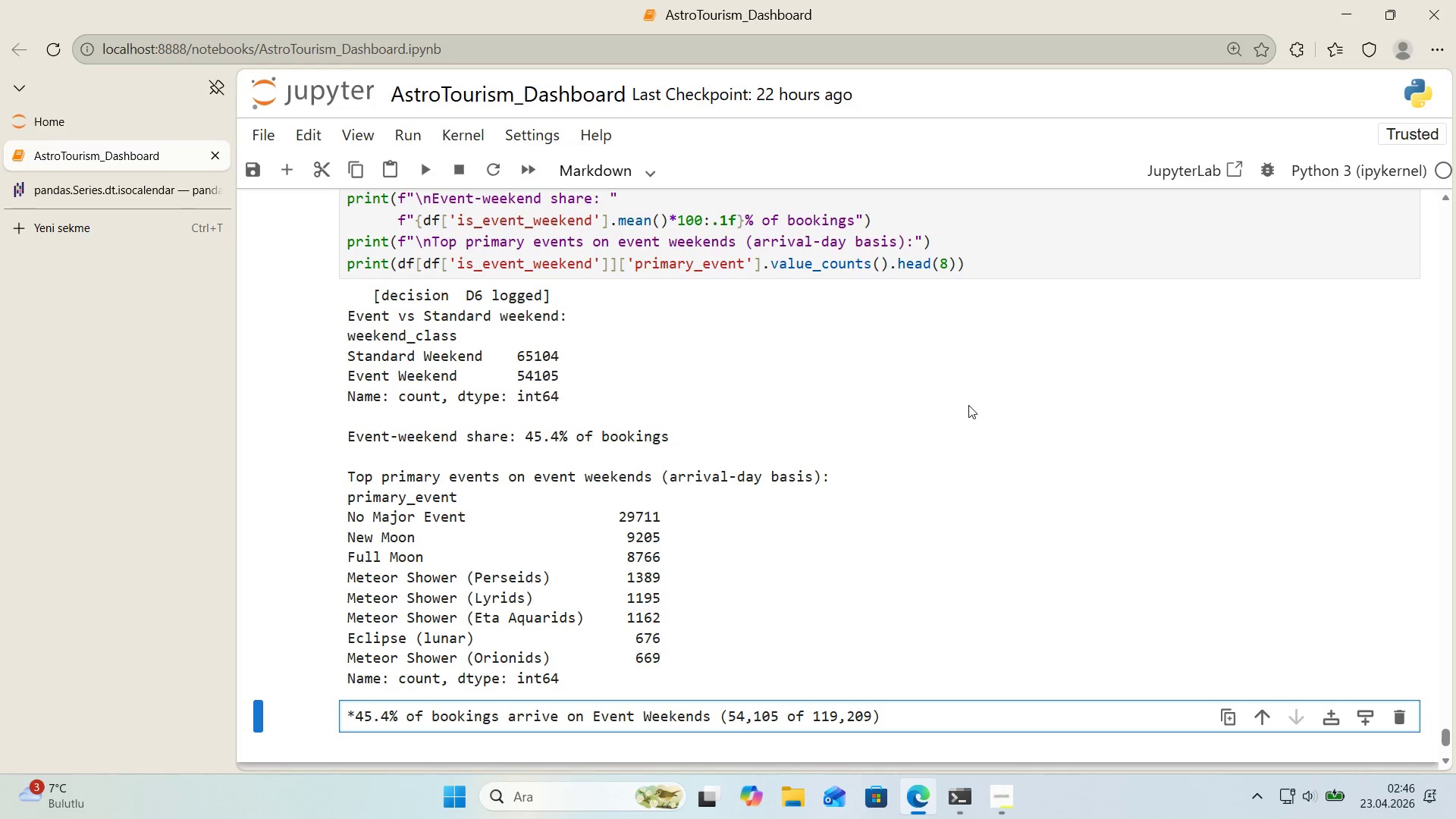 
type(. Th's 's substant'ally h'ge)
key(Backspace)
type(her than)
 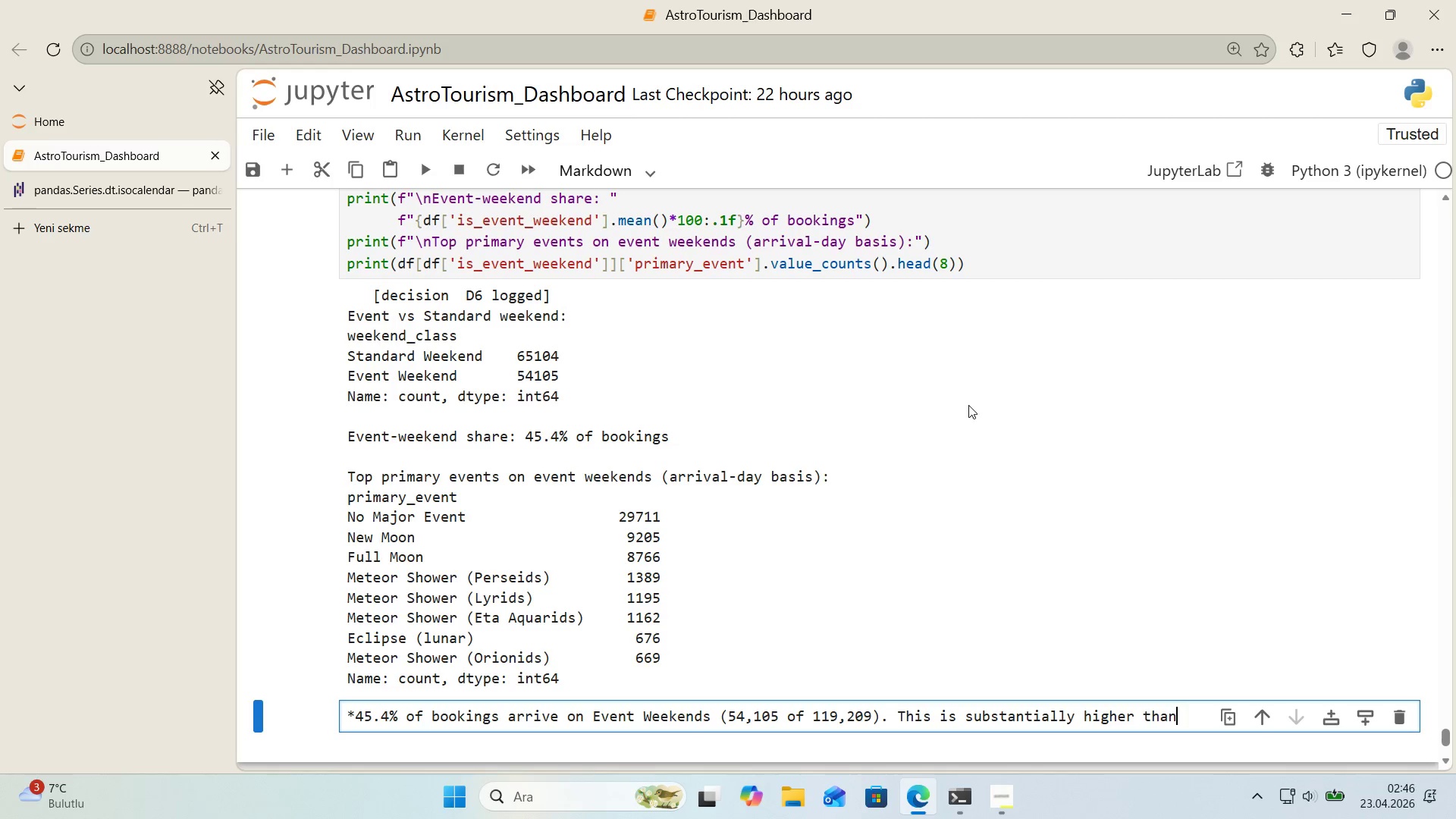 
type( the 29.2% major-event share at the book'ng-day)
 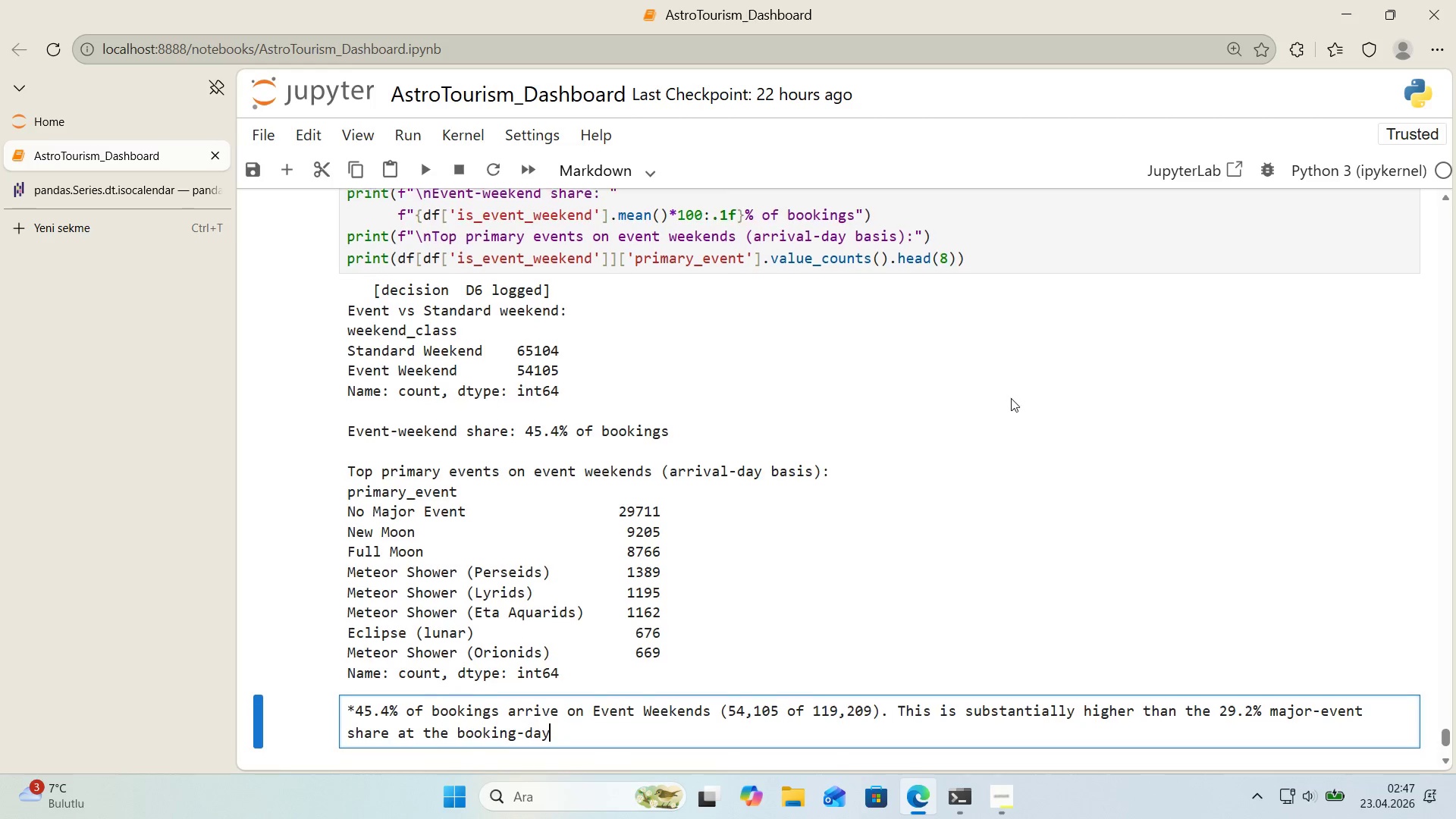 
scroll: coordinate [1011, 398], scroll_direction: down, amount: 1.0
 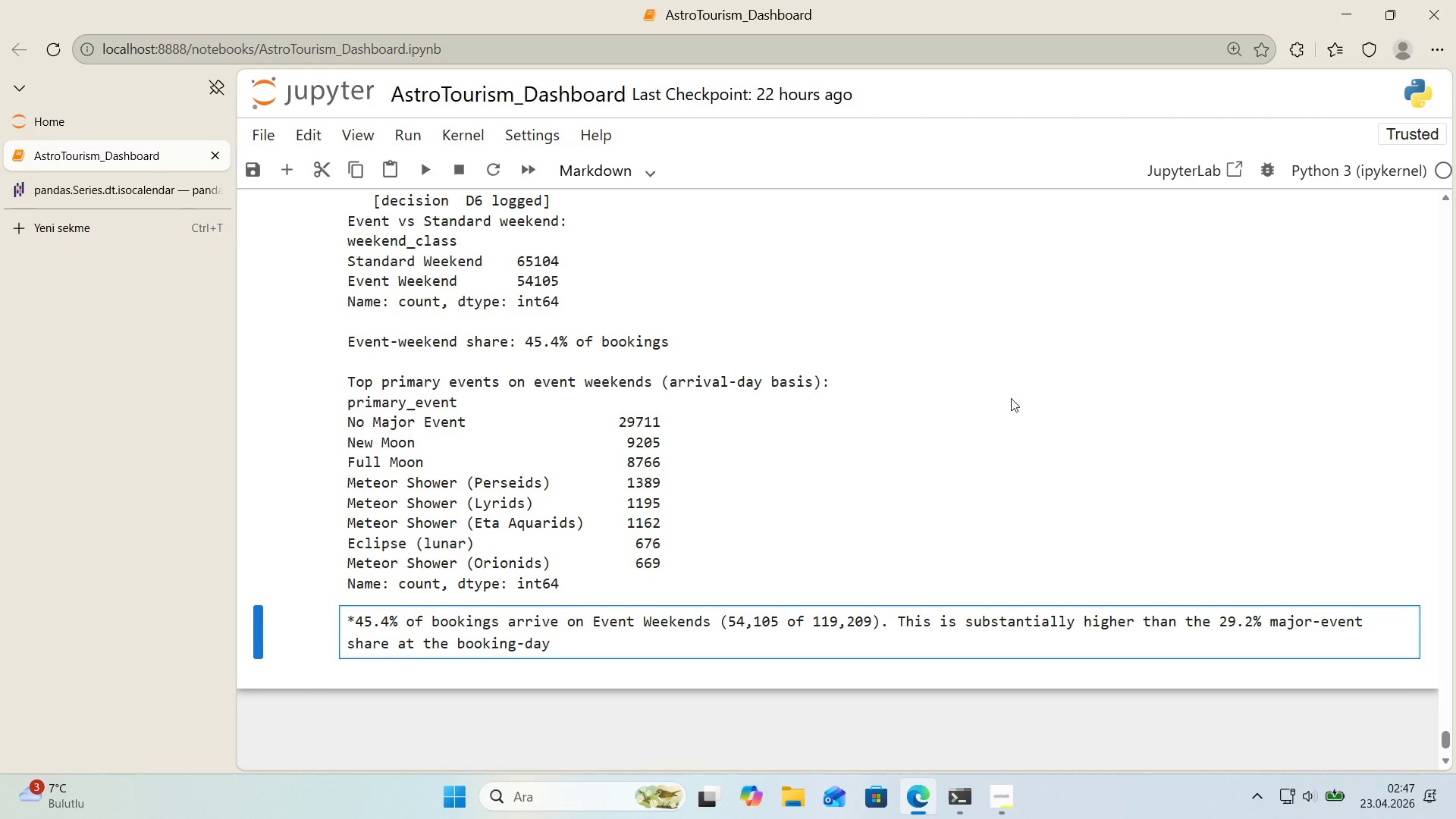 
type( level - expectd)
key(Backspace)
type(ed, ba)
key(Backspace)
type(ecause the ISO-week)
 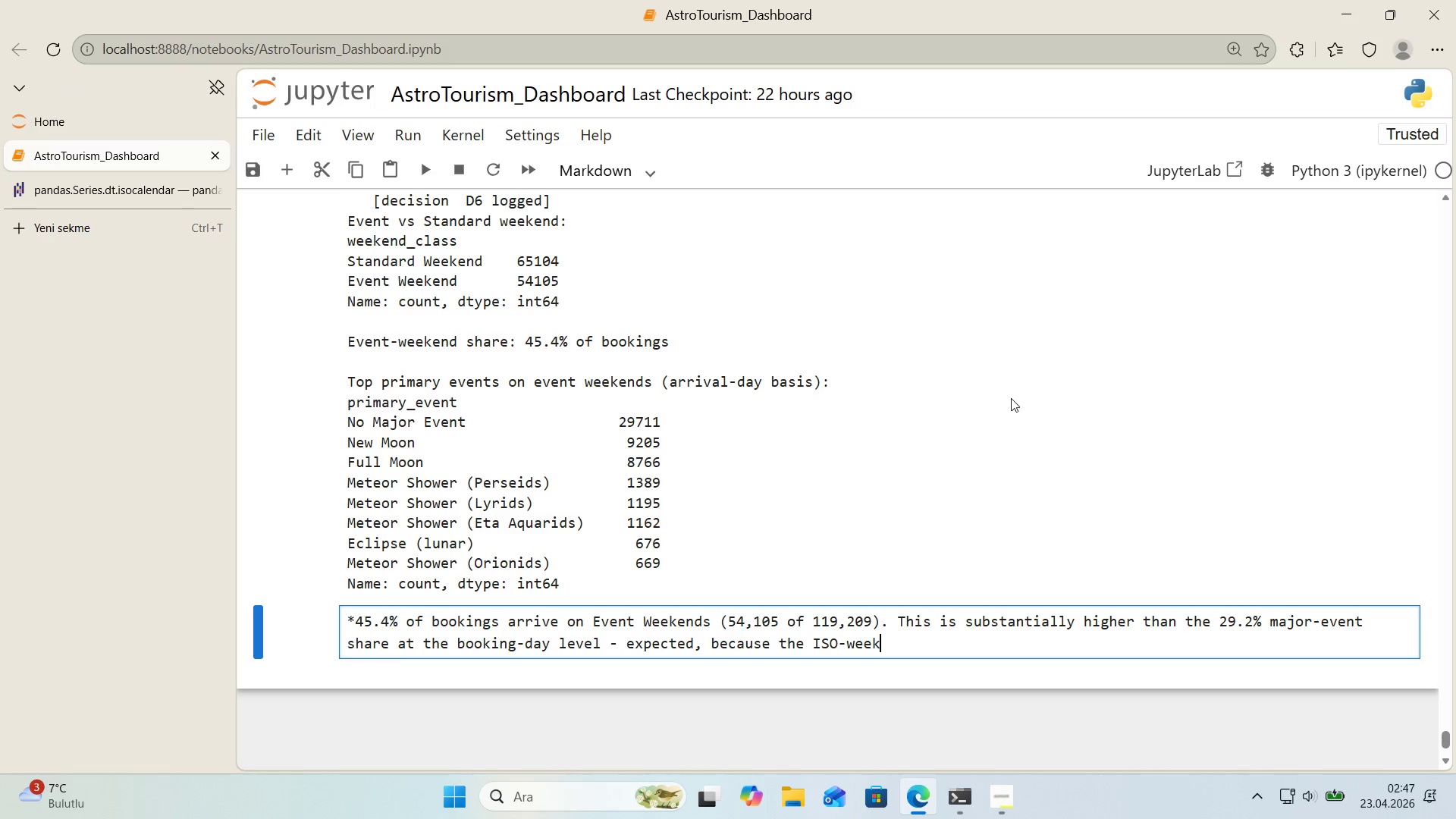 
type( def'n't'on pulls 'n FR'&)
key(Backspace)
key(Backspace)
key(Backspace)
type(r'&Sat&Sund)
key(Backspace)
type( arr've)
 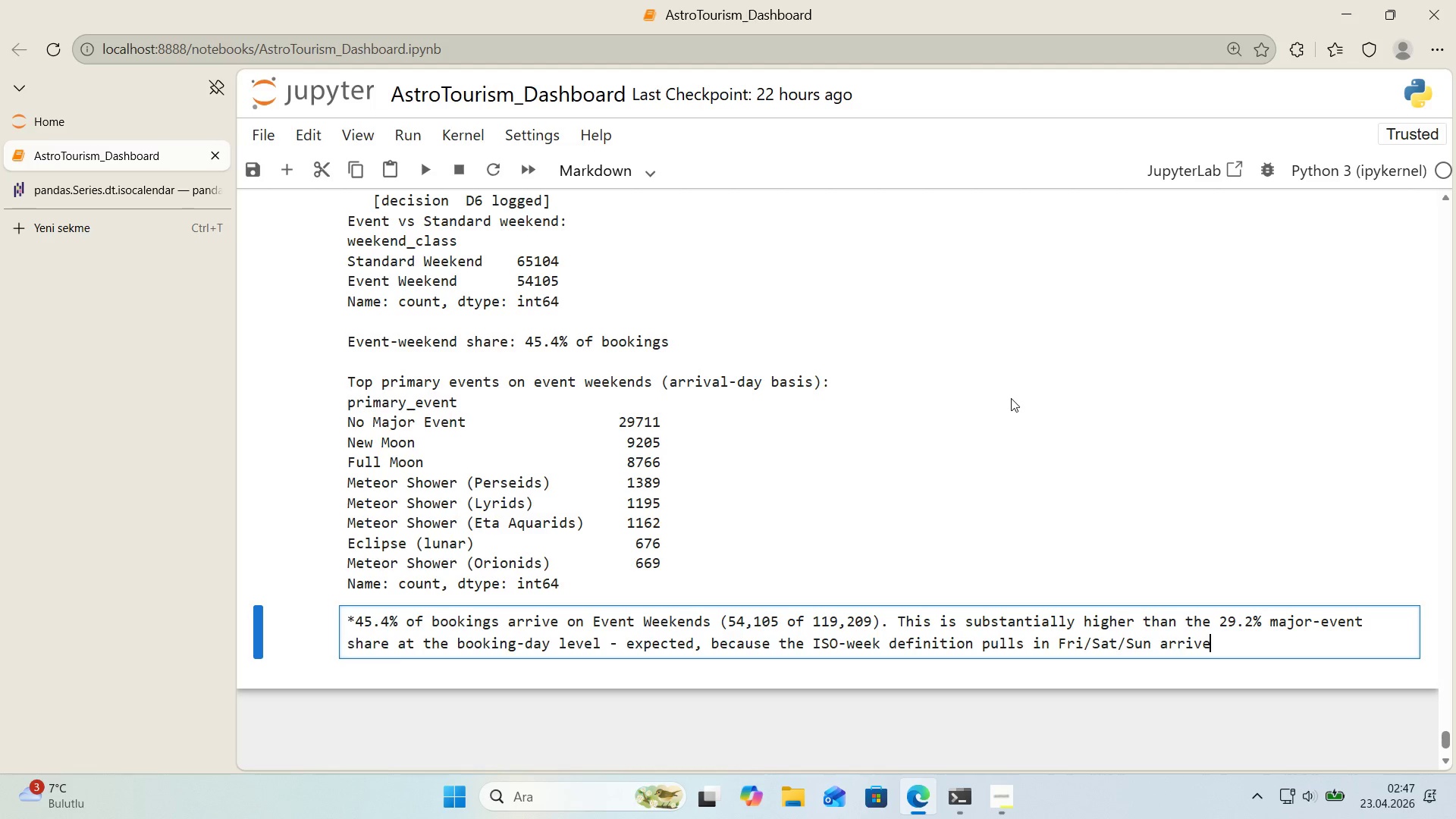 
wait(8.31)
 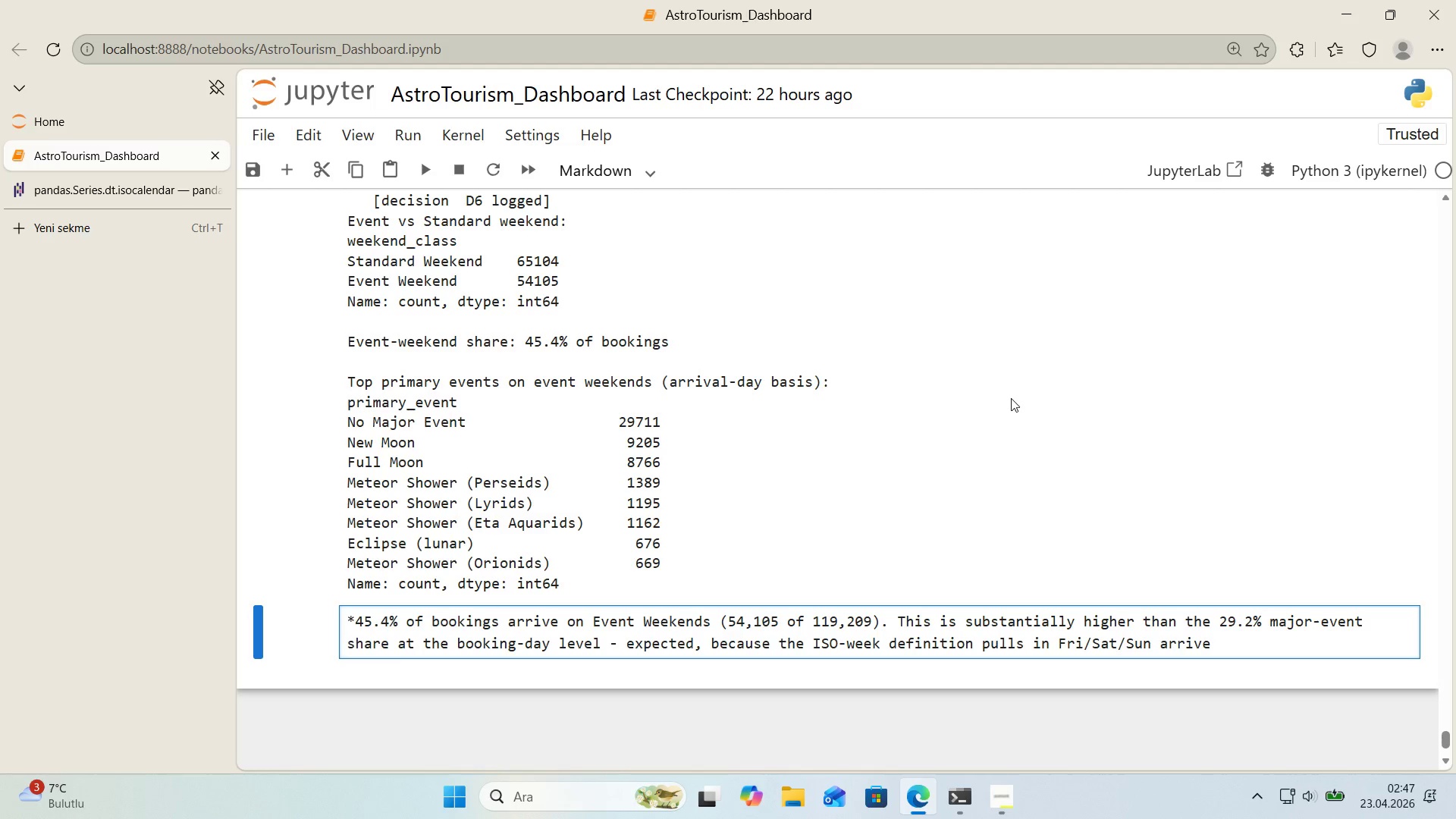 
key(Backspace)
type(als)
 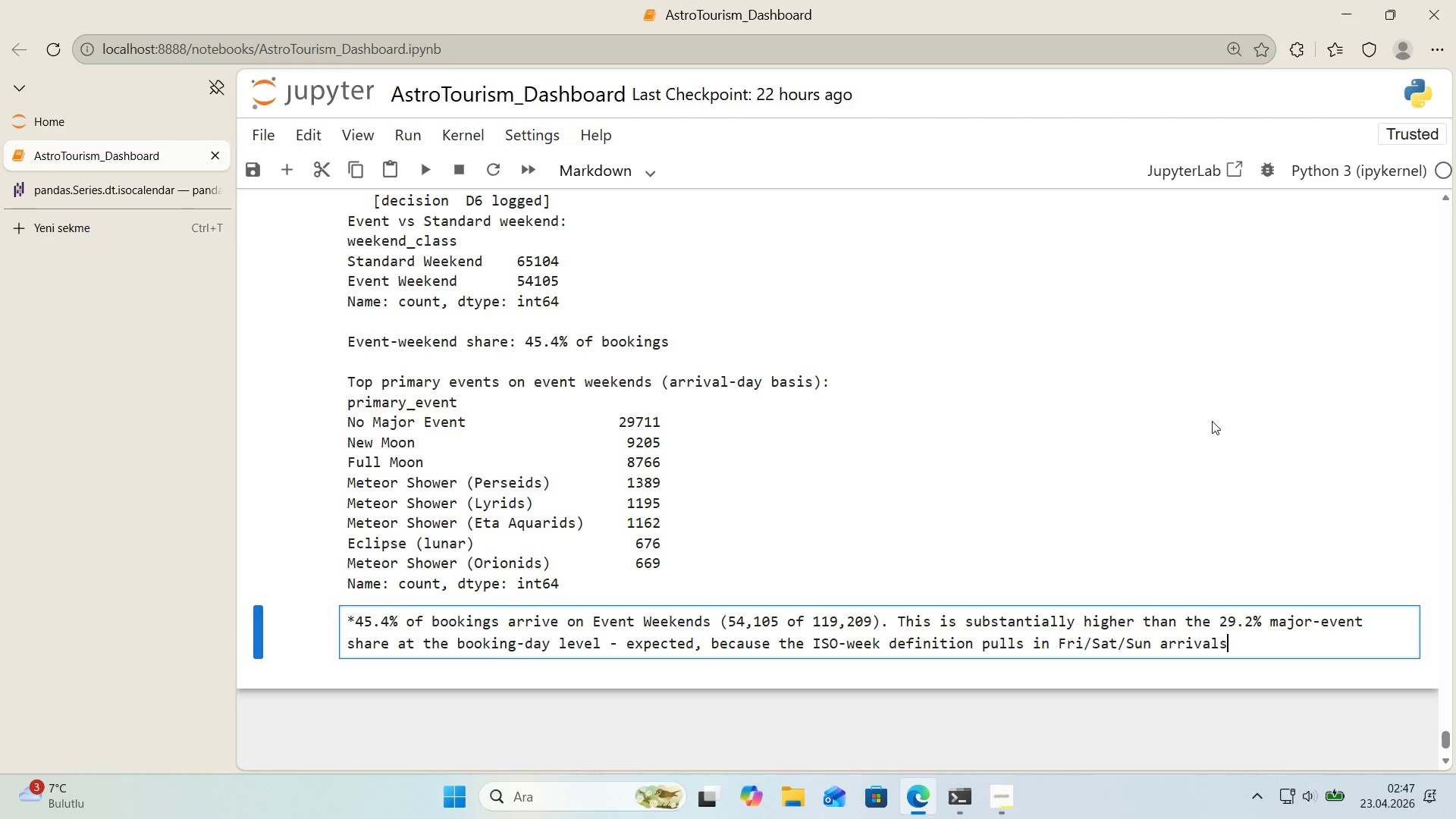 
scroll: coordinate [1210, 421], scroll_direction: up, amount: 1.0
 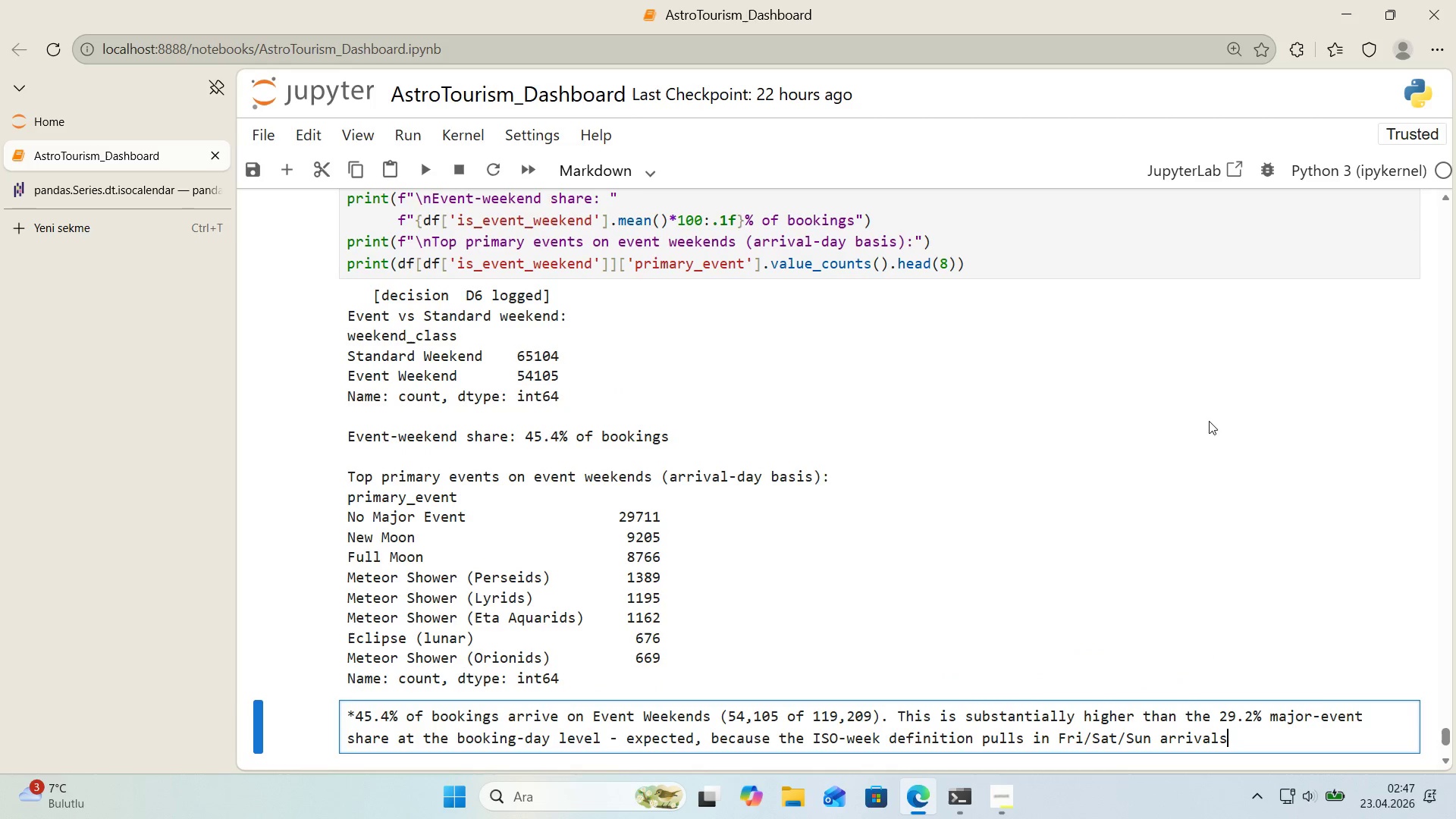 
scroll: coordinate [1201, 421], scroll_direction: down, amount: 1.0
 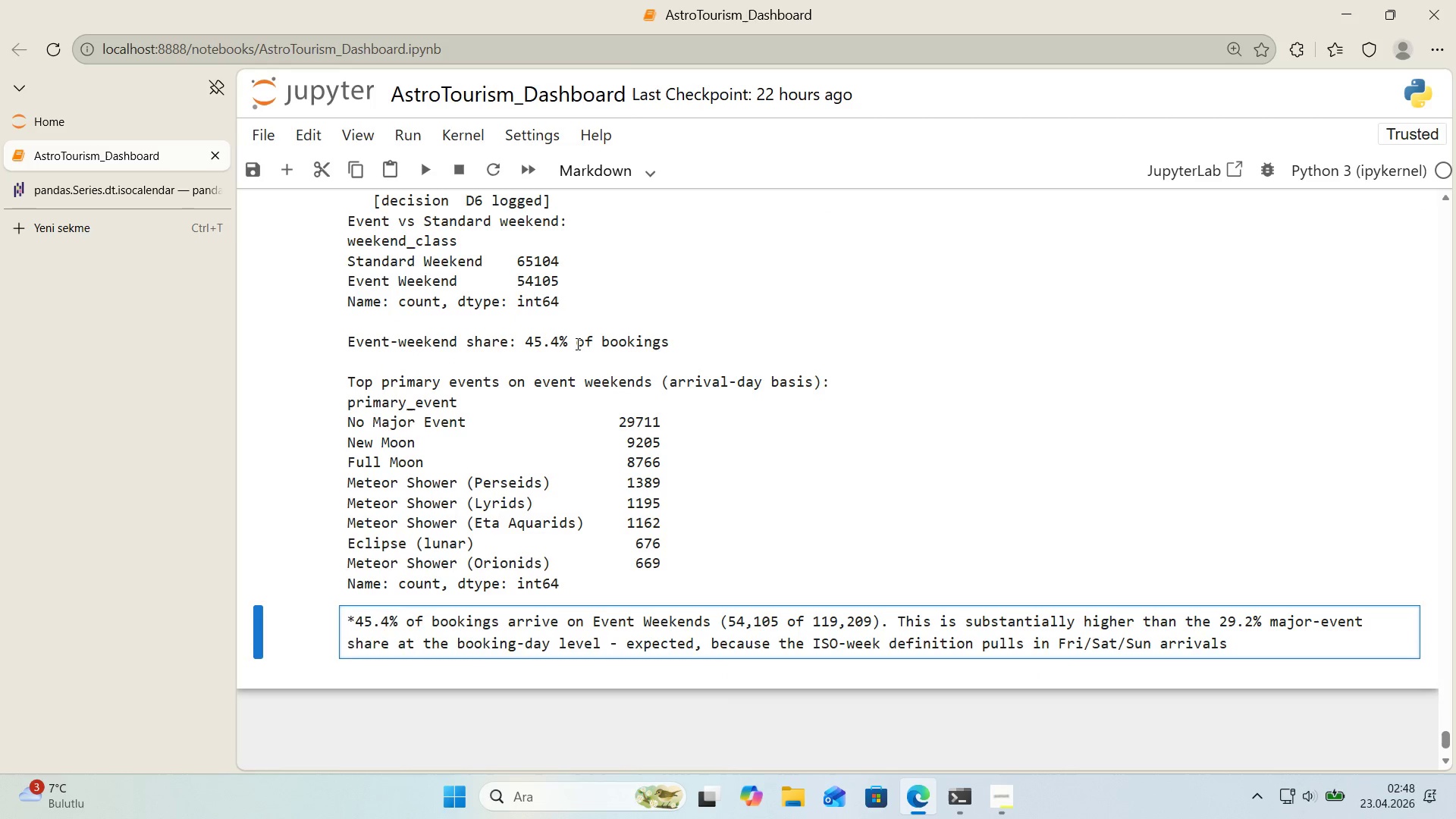 
left_click([1247, 642])
 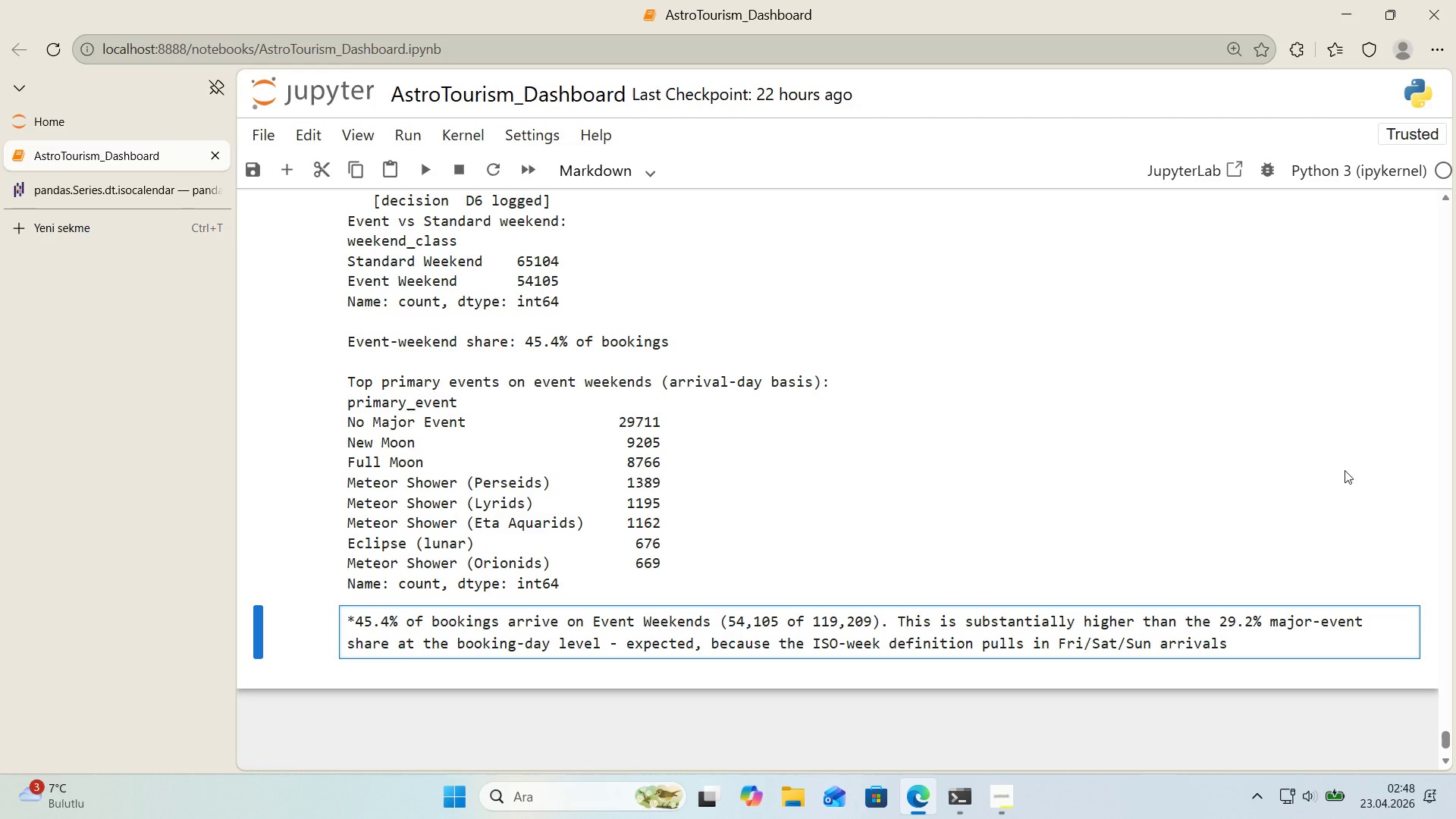 
key(Backspace)
 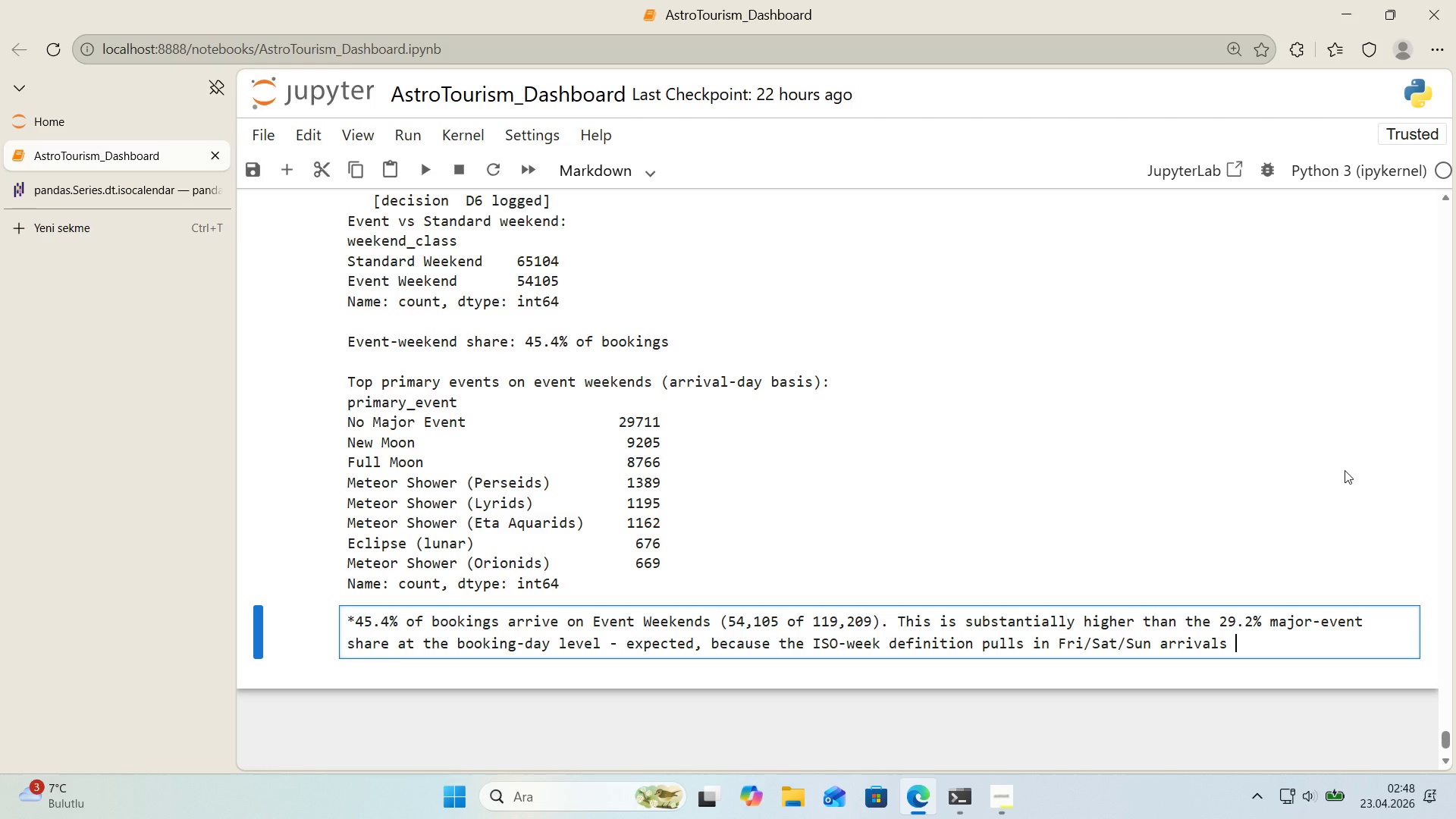 
key(Space)
 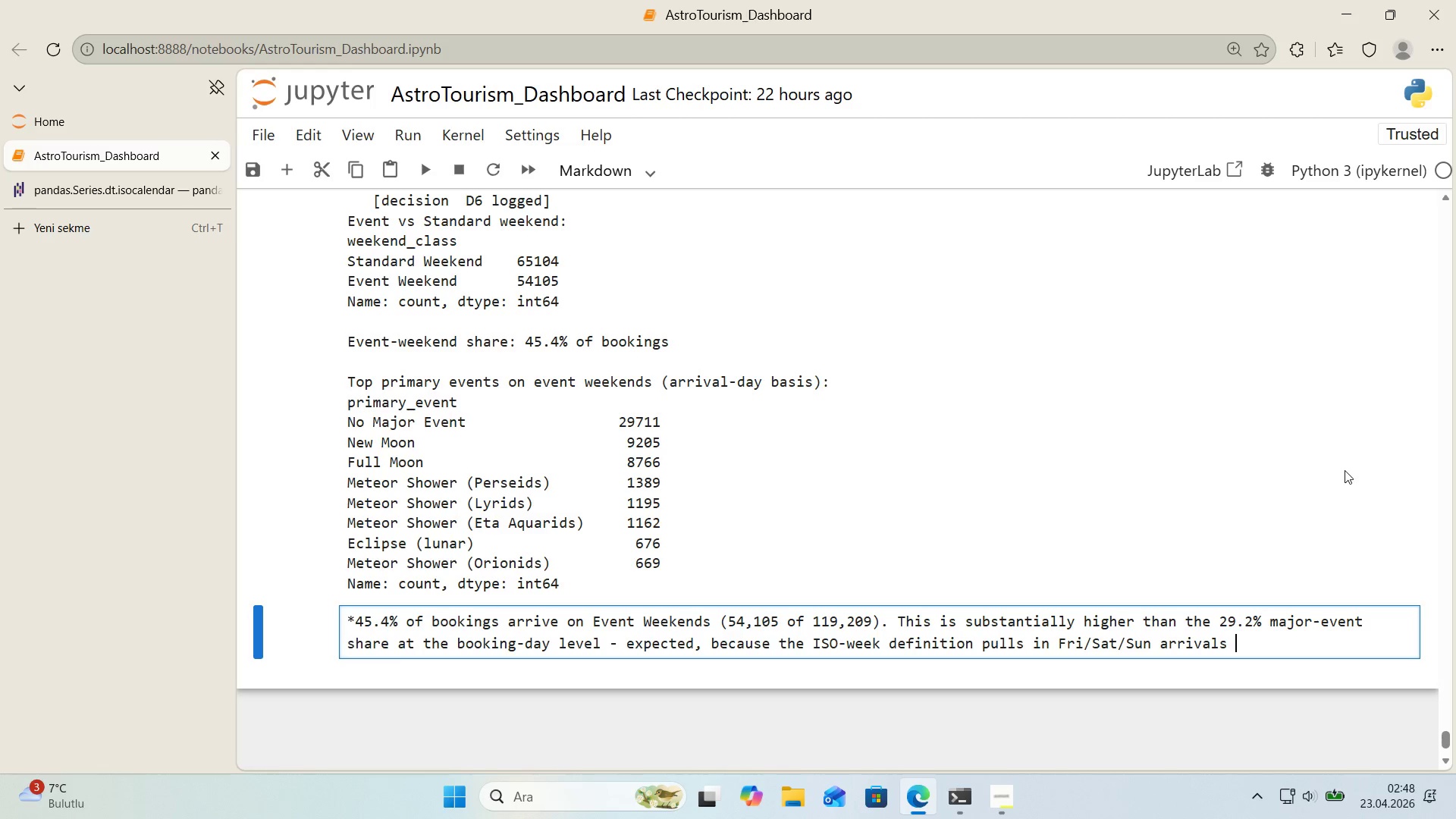 
type(adjacent to the event)
 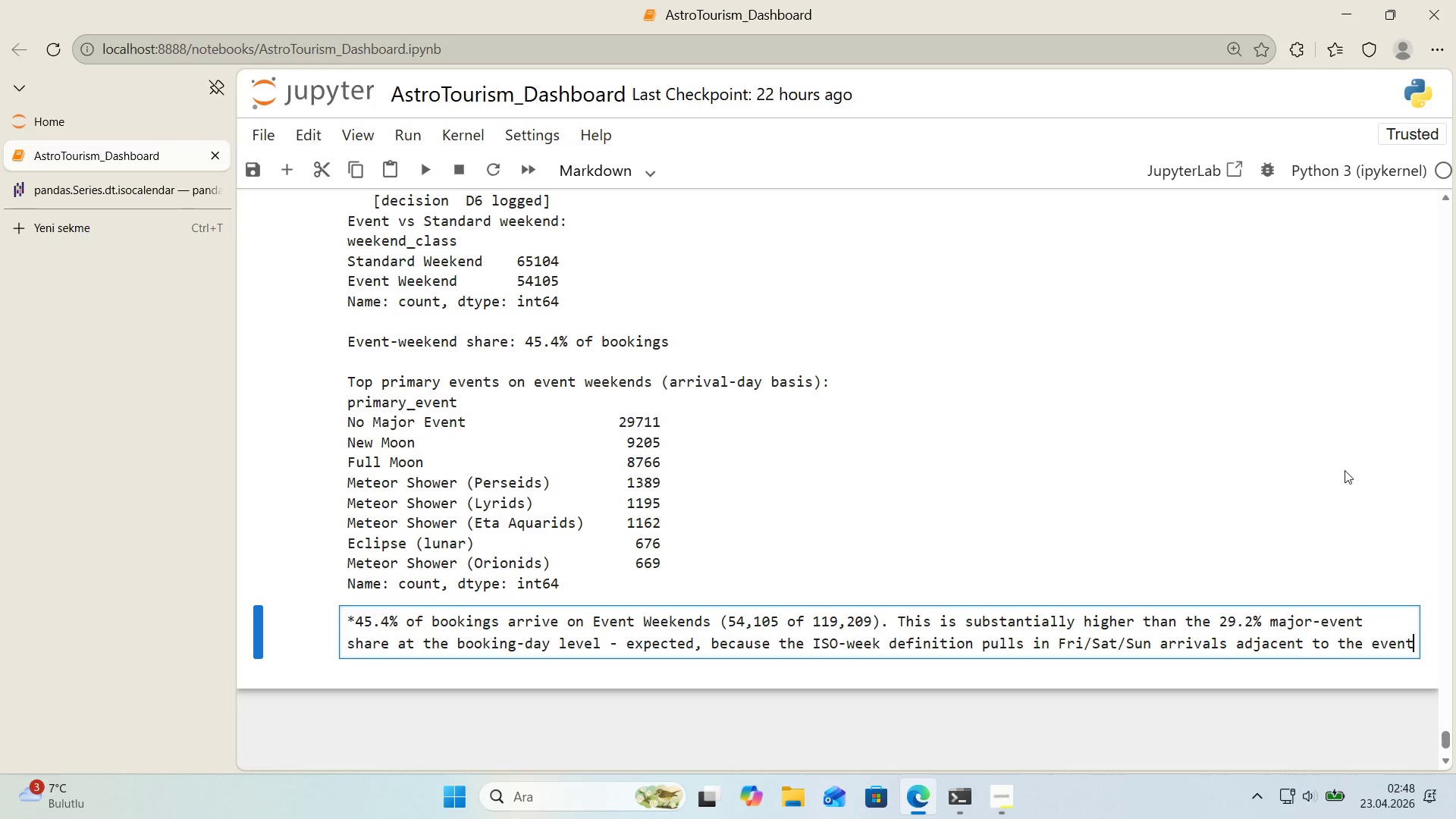 
key(Enter)
 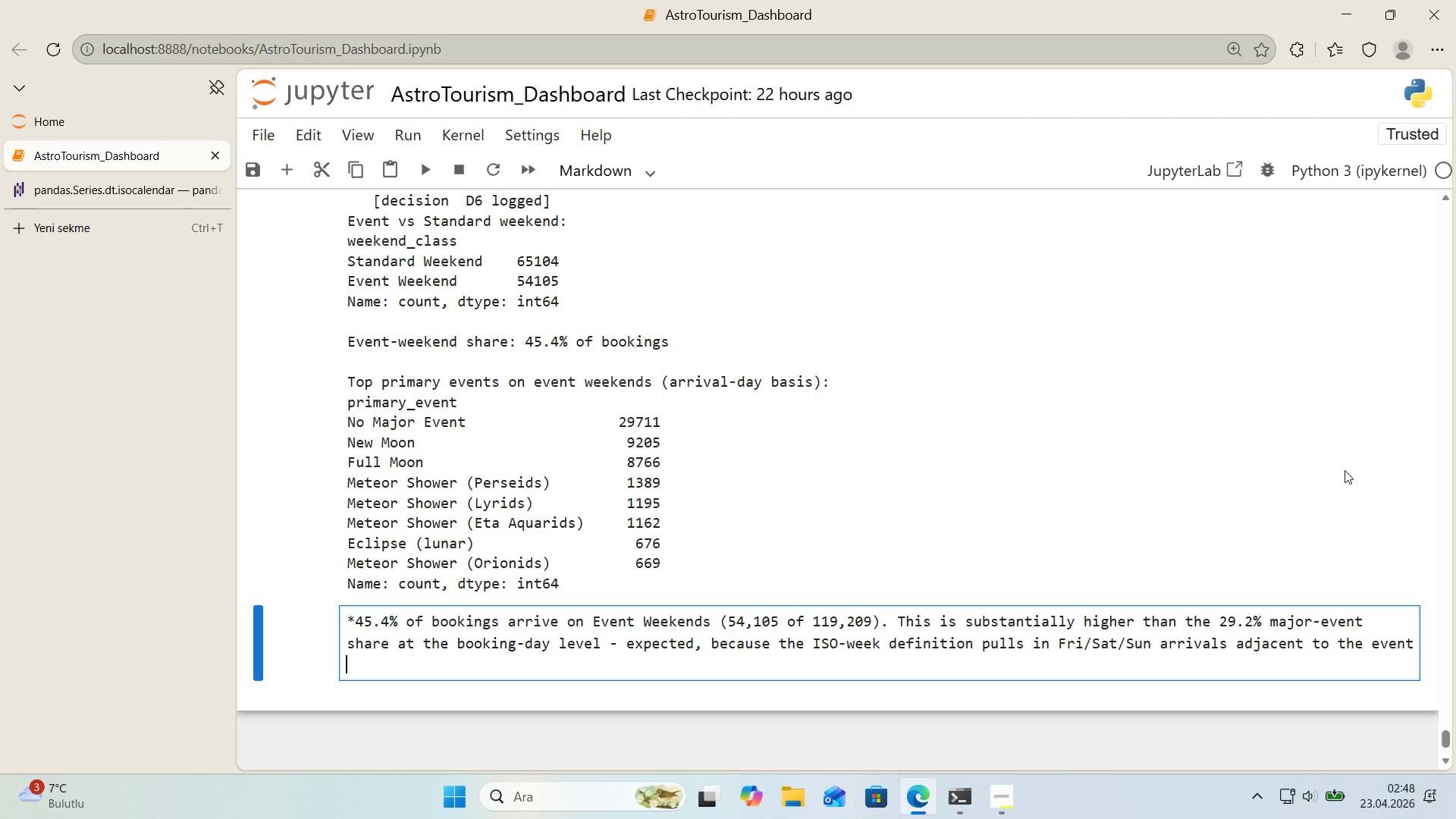 
wait(8.52)
 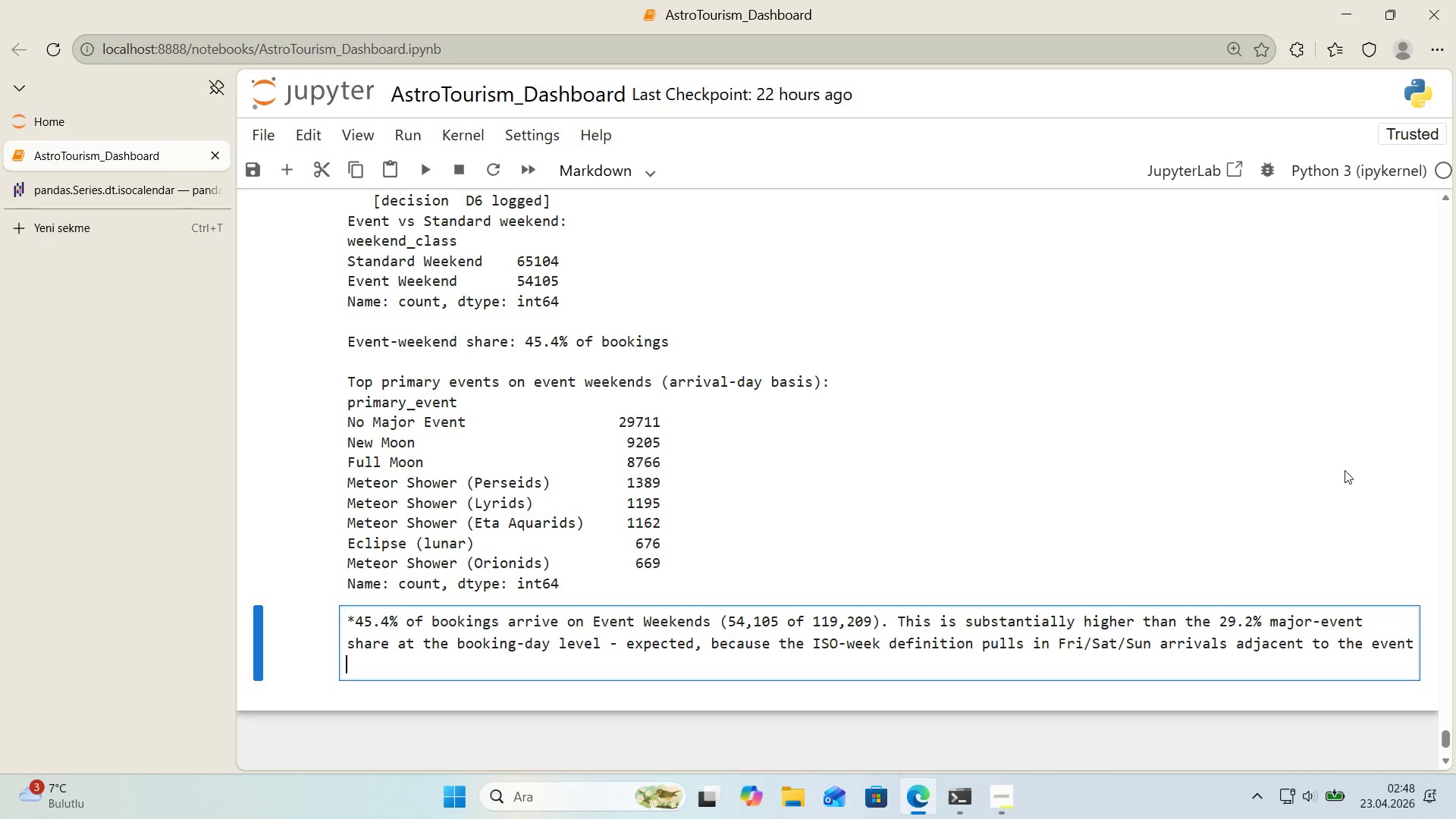 
key(Backspace)
type( date 'tself. The event m'x on those arr'val-das)
key(Backspace)
type(ys 's led by d)
key(Backspace)
type(Ne M)
key(Backspace)
key(Backspace)
type(w )
key(Backspace)
type( Moon*()
 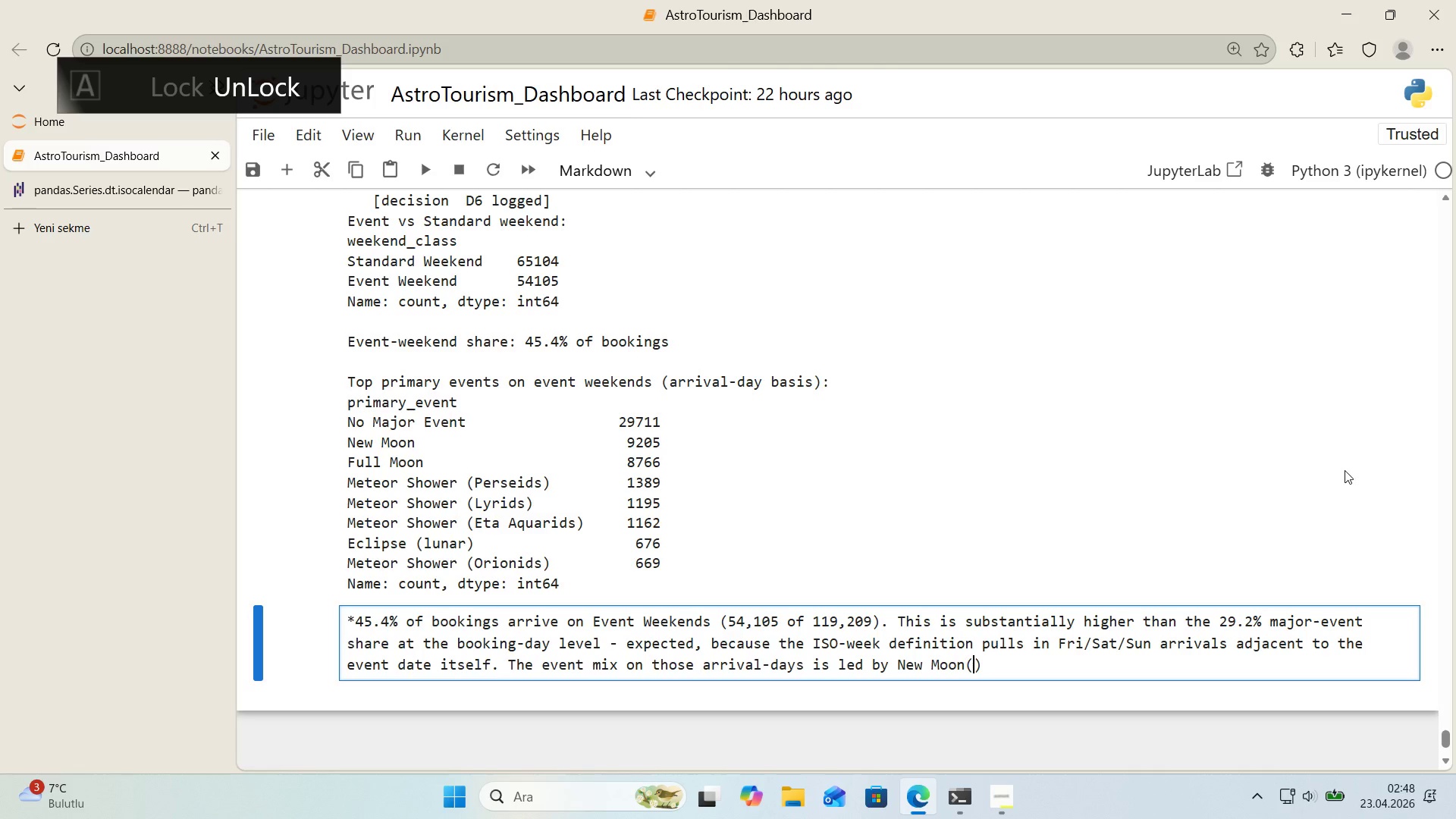 
 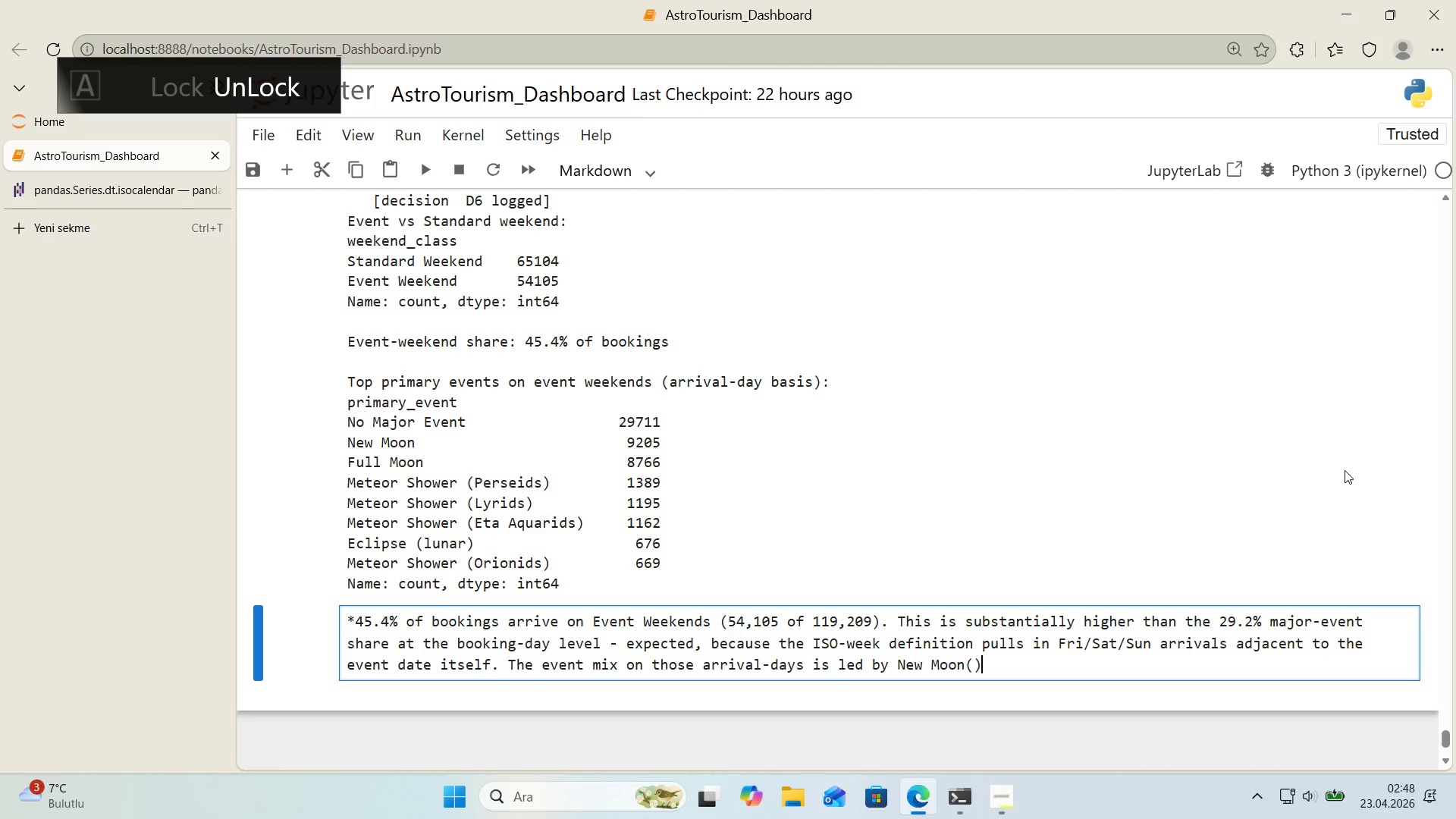 
key(ArrowLeft)
 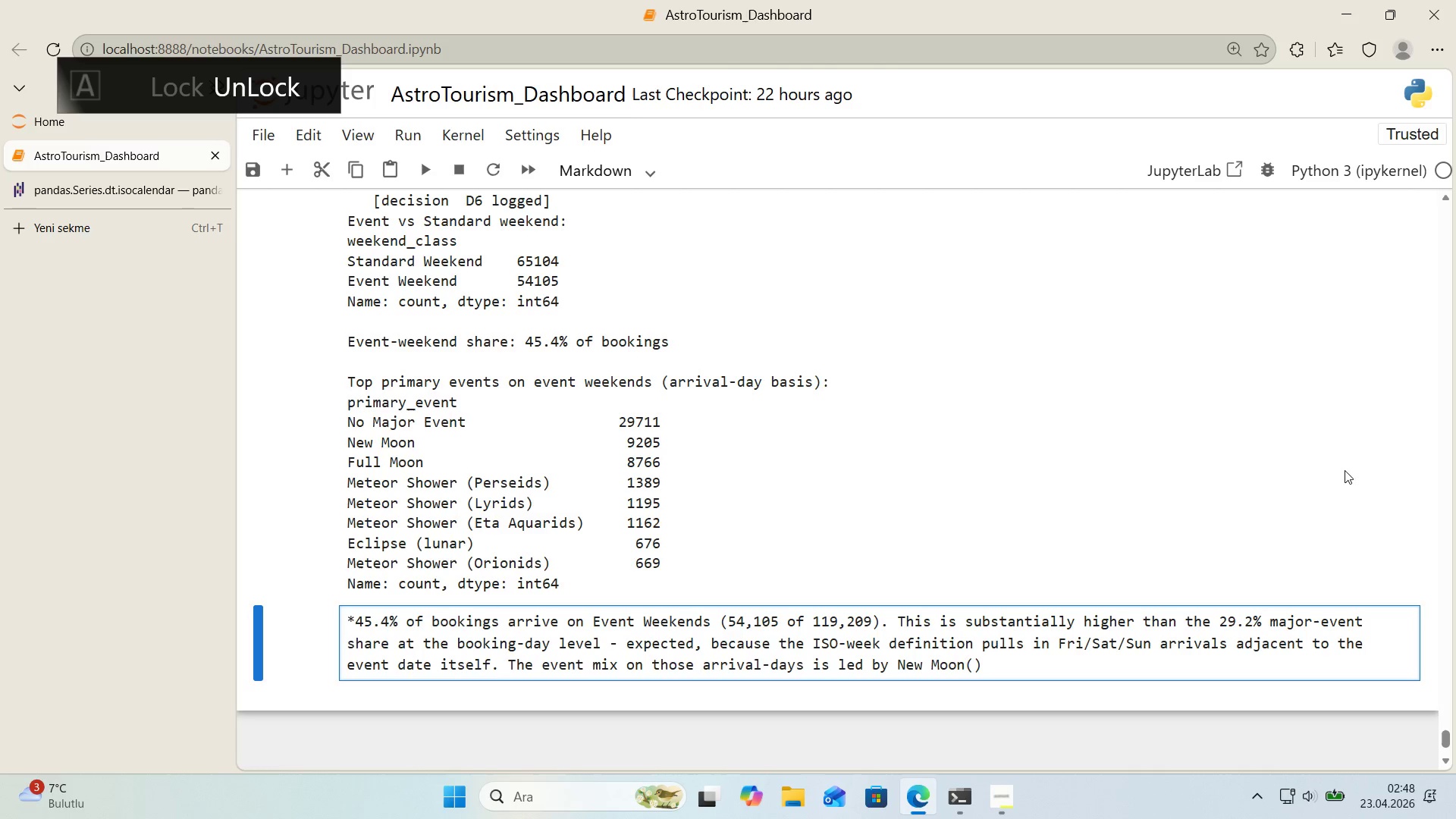 
type(9,205)
 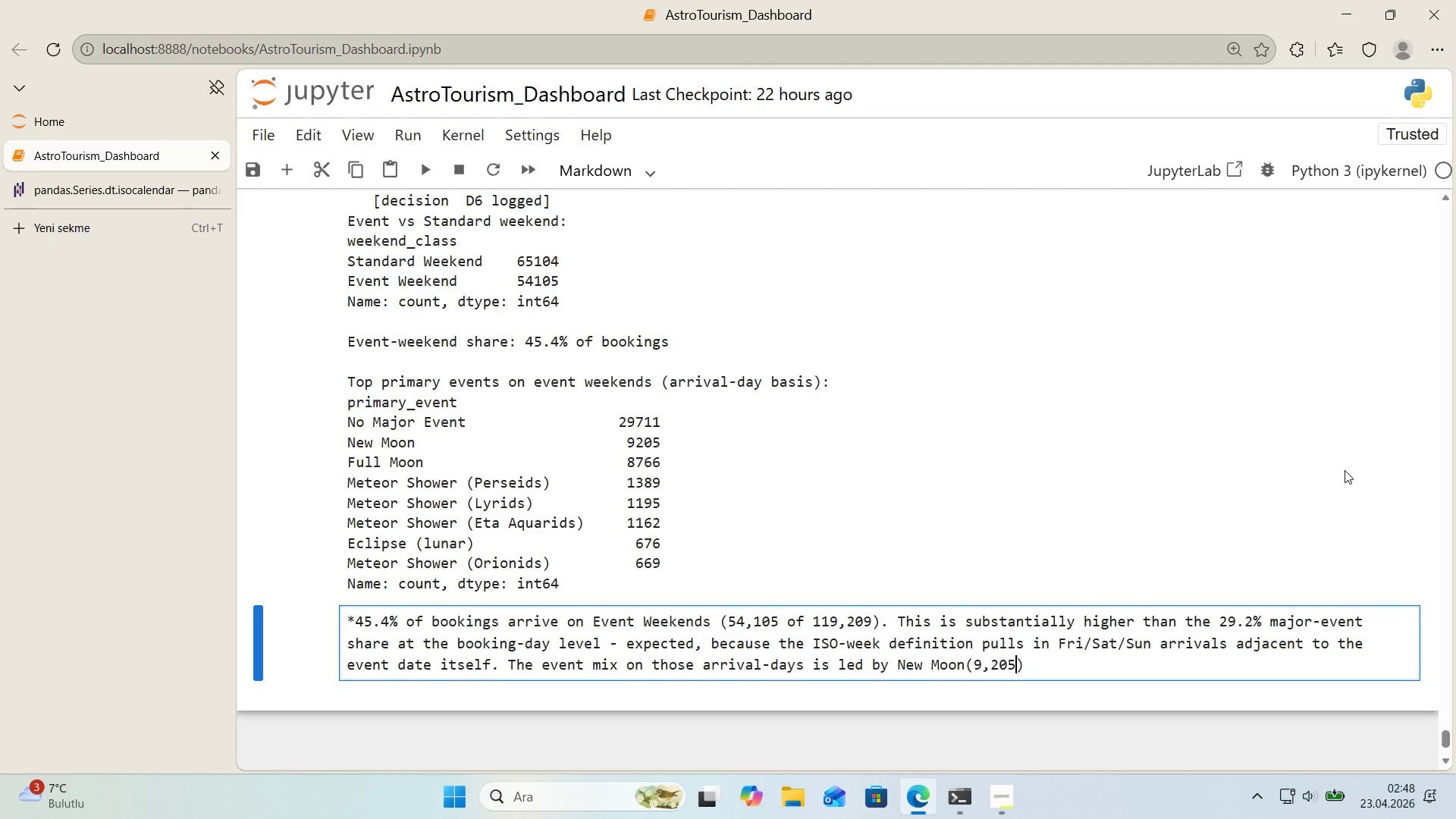 
key(ArrowRight)
 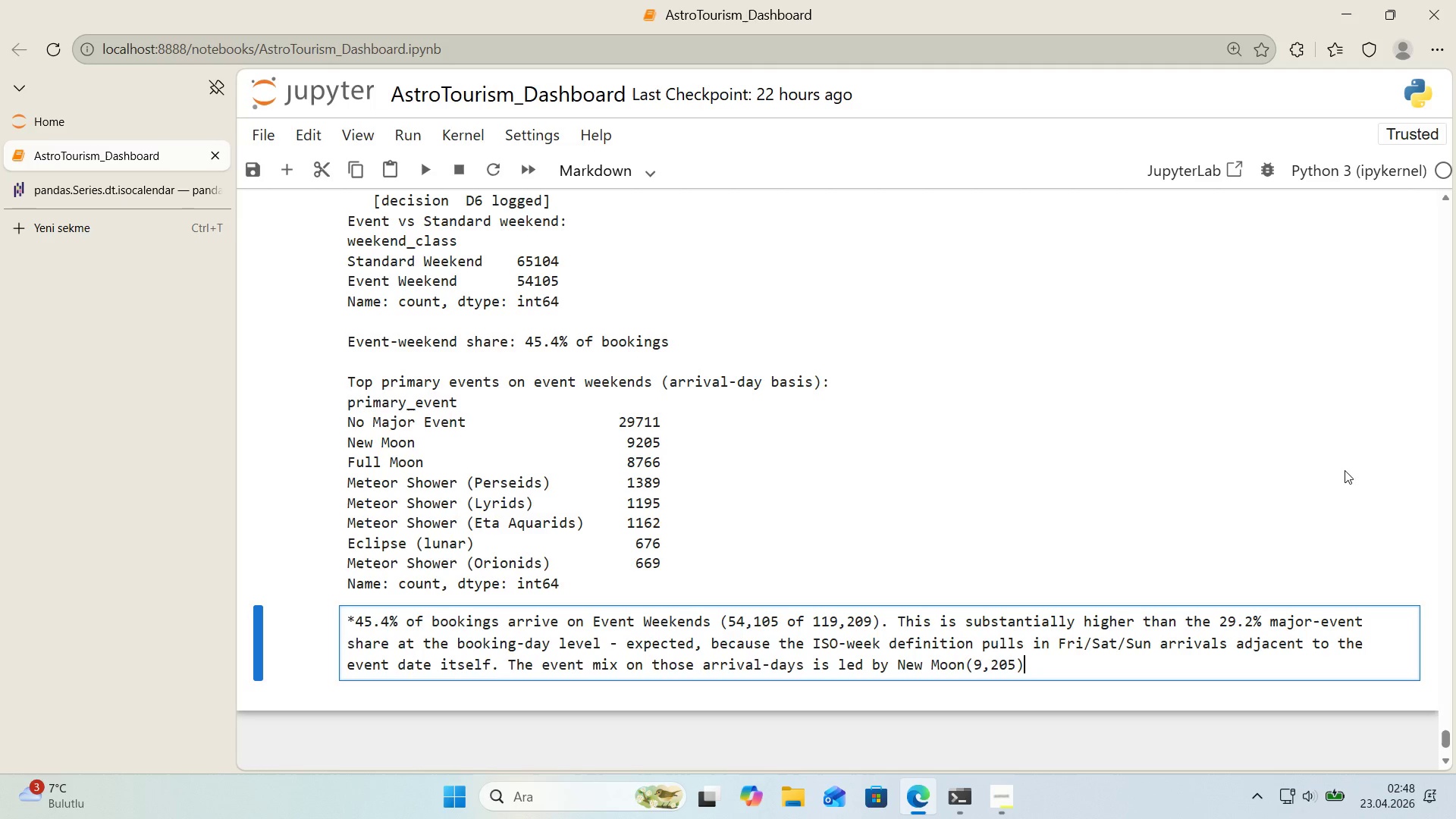 
type( and Full Moon *()
 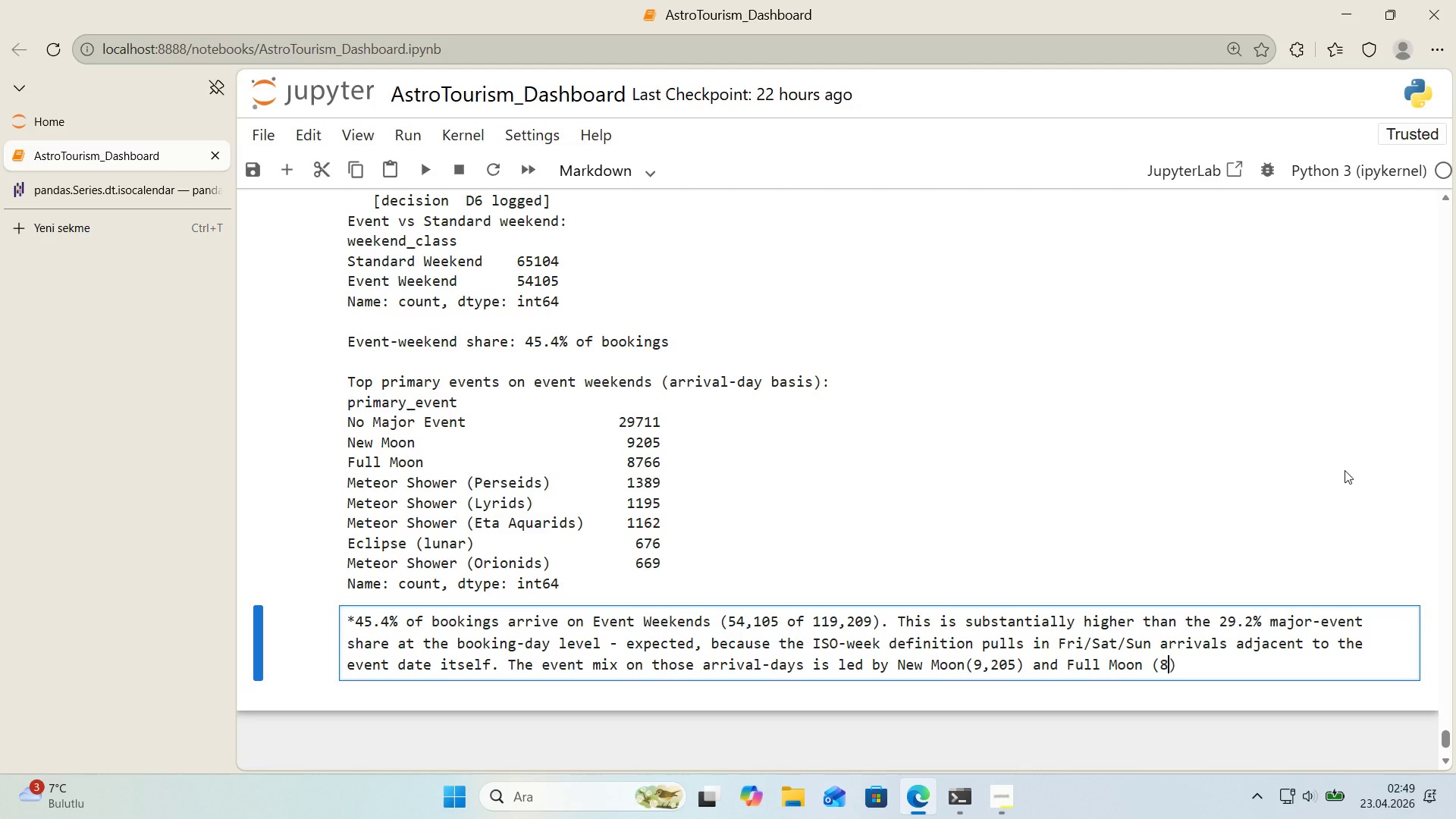 
 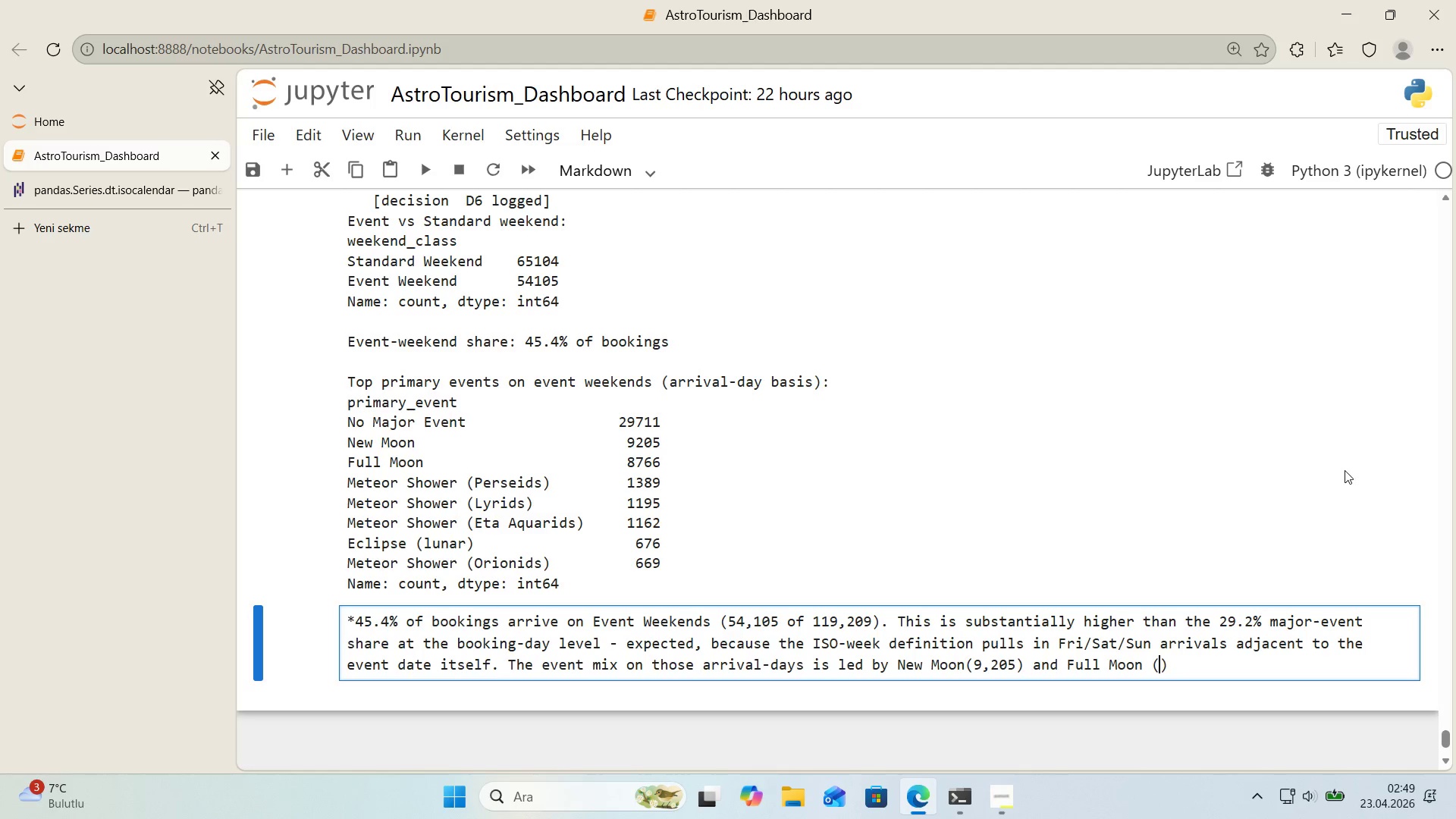 
key(ArrowLeft)
 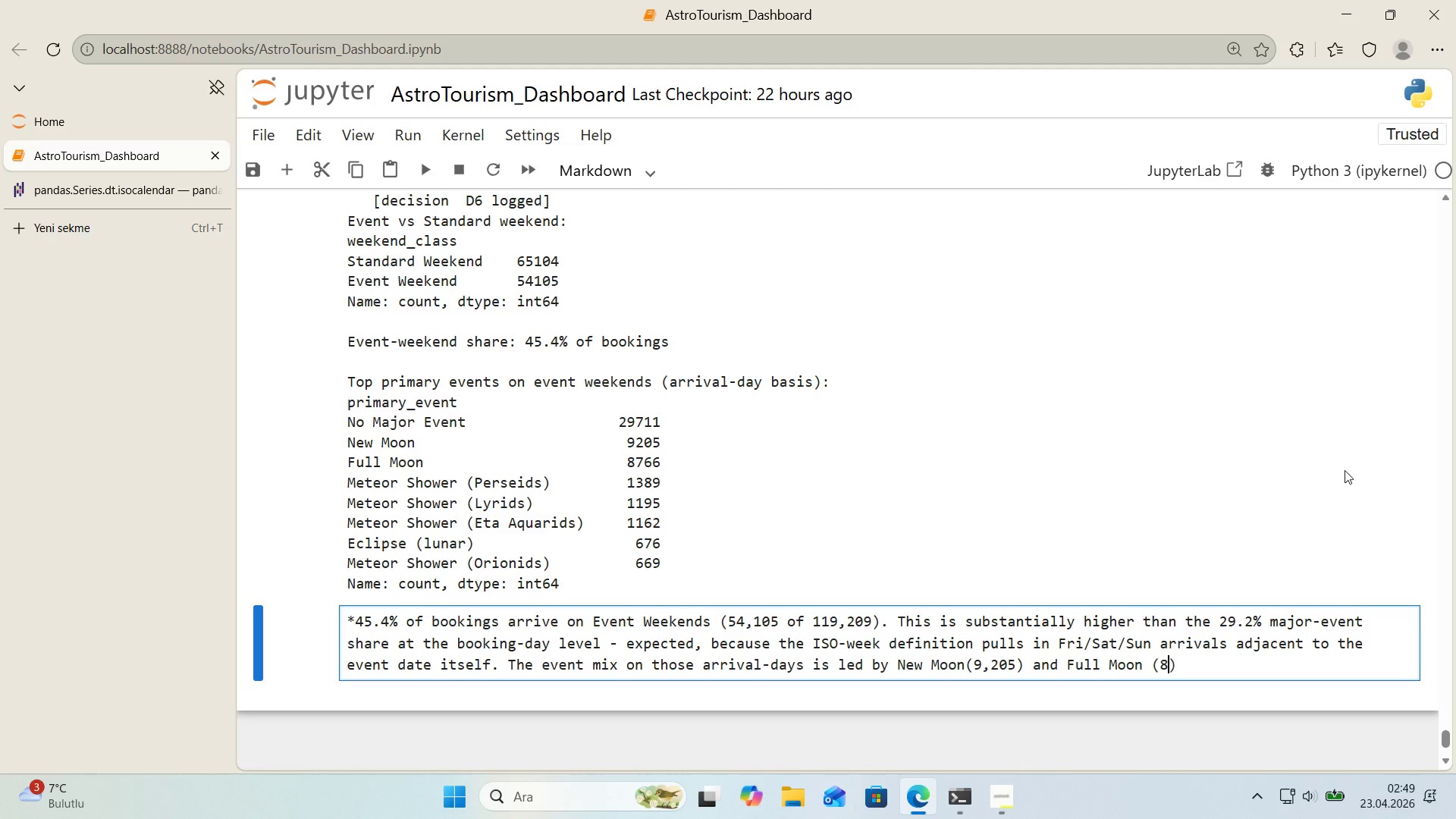 
type(8,766)
 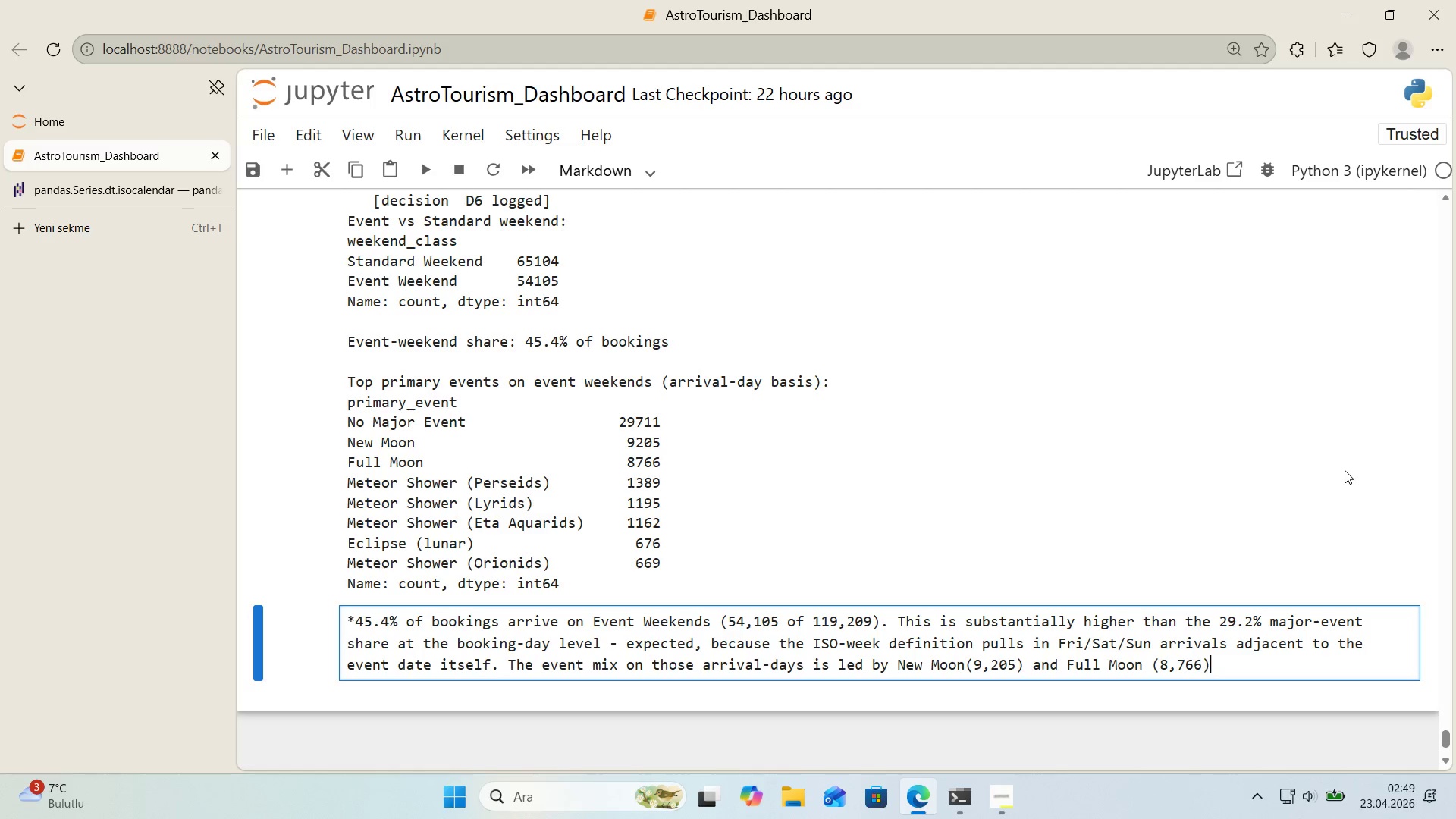 
key(ArrowRight)
 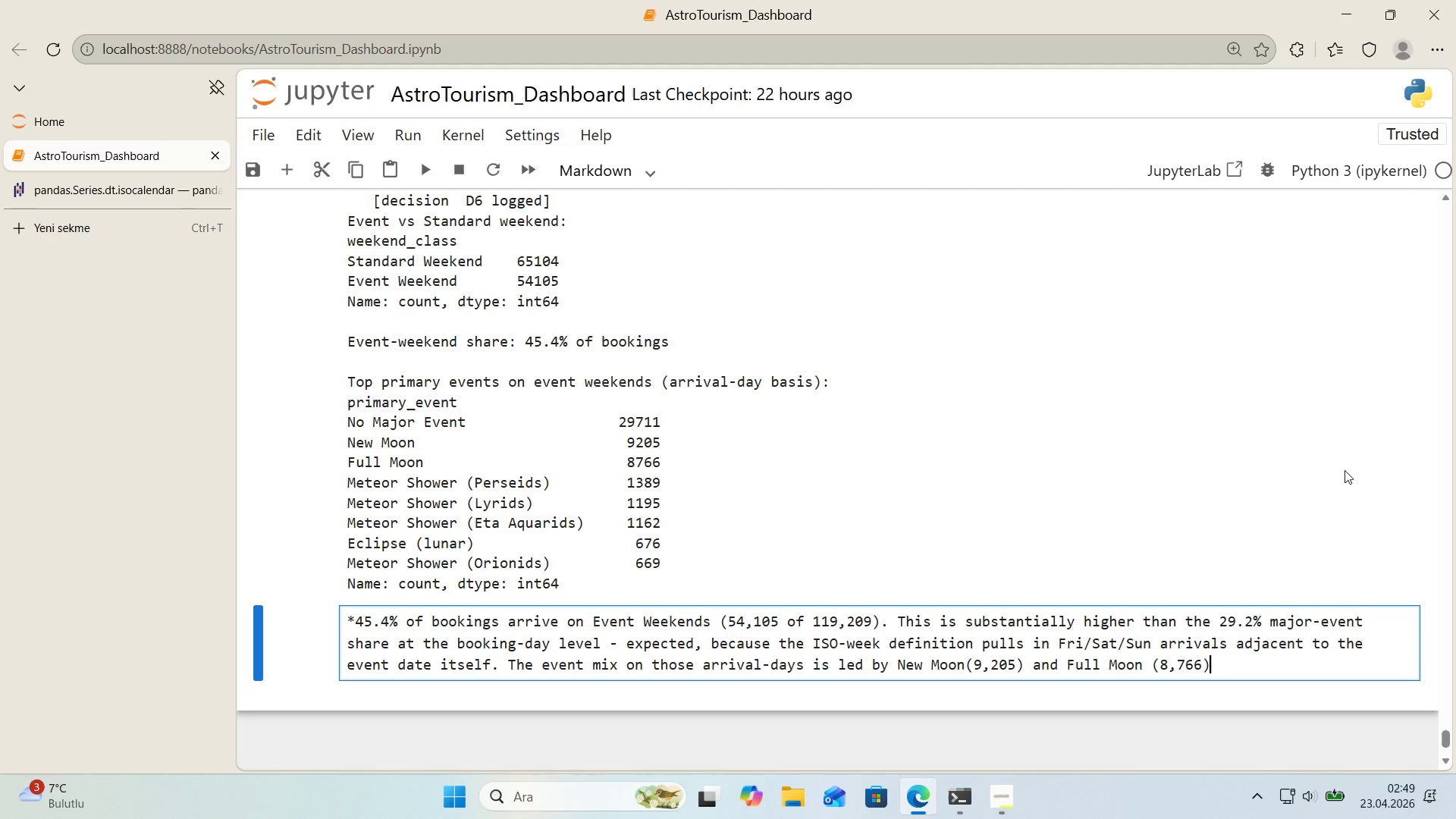 
type(, wt)
key(Backspace)
type('th Perse'ds the top shower at 1,389 so 'f the lead-t'me or S)
key(Backspace)
type(ADR)
 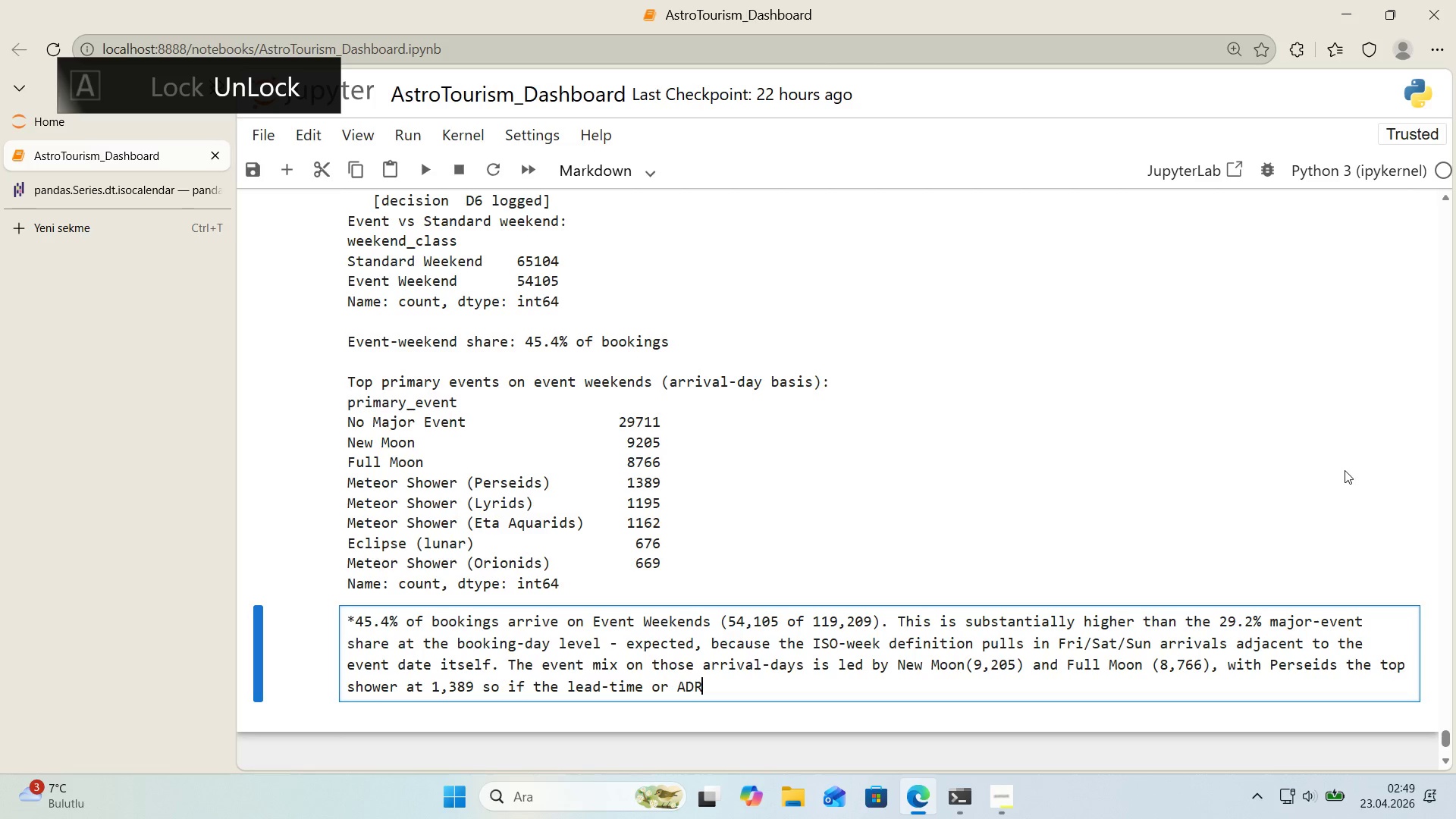 
type( deltas later turn out 'nterest'ng, the f'rst subgroup dr'll-down)
 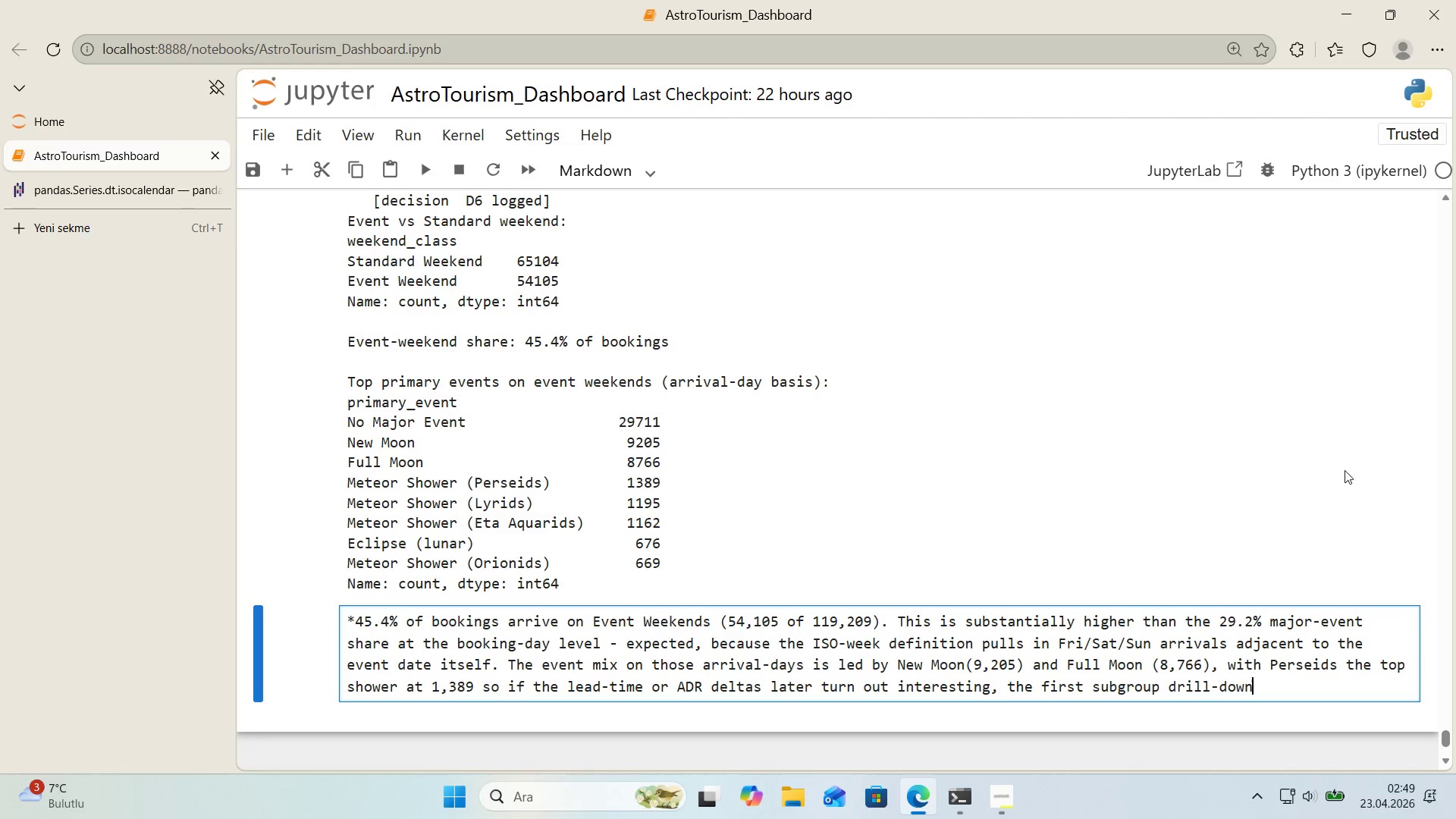 
type( 's on these three phenomena.)
 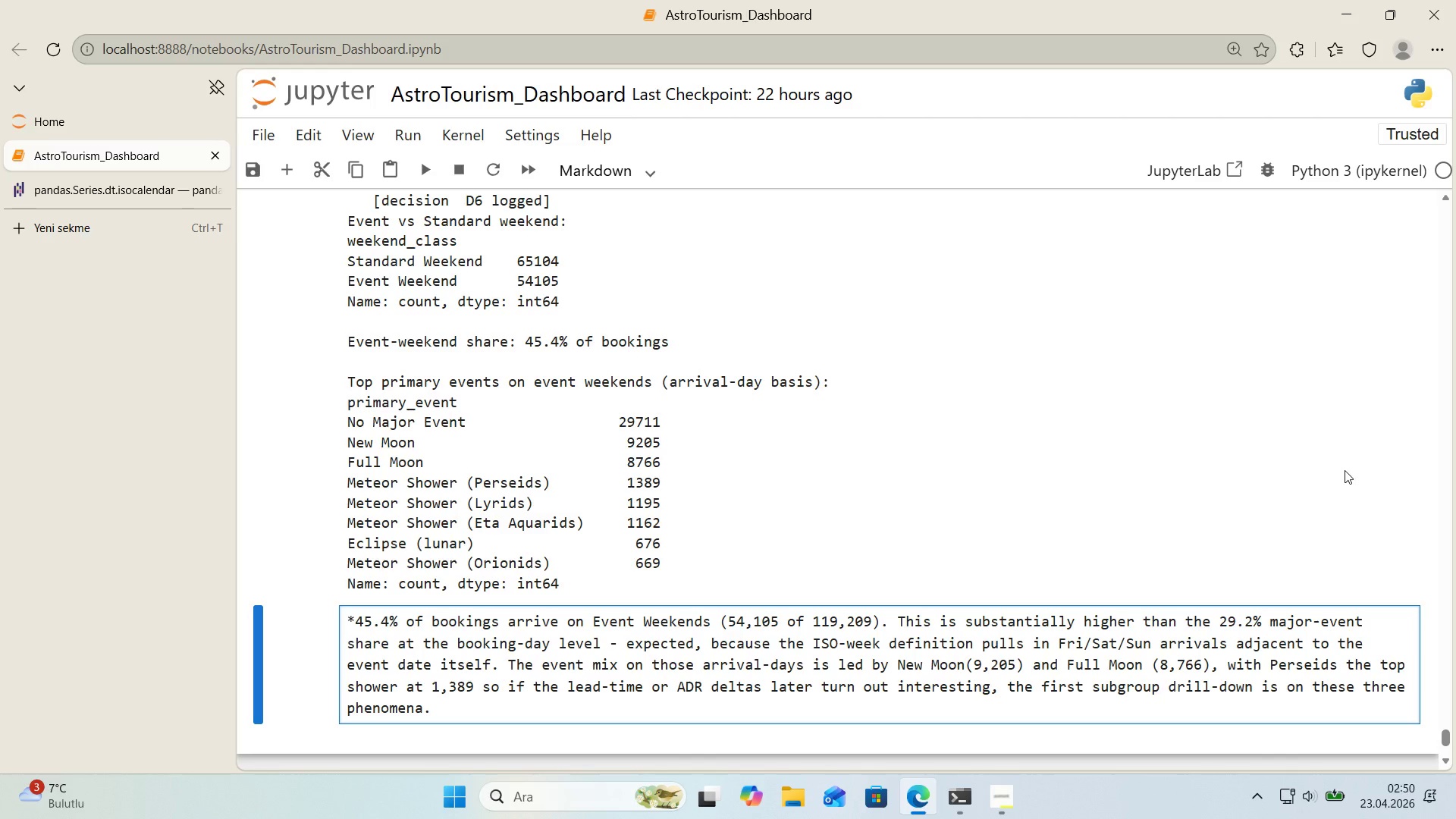 
scroll: coordinate [1336, 469], scroll_direction: down, amount: 1.0
 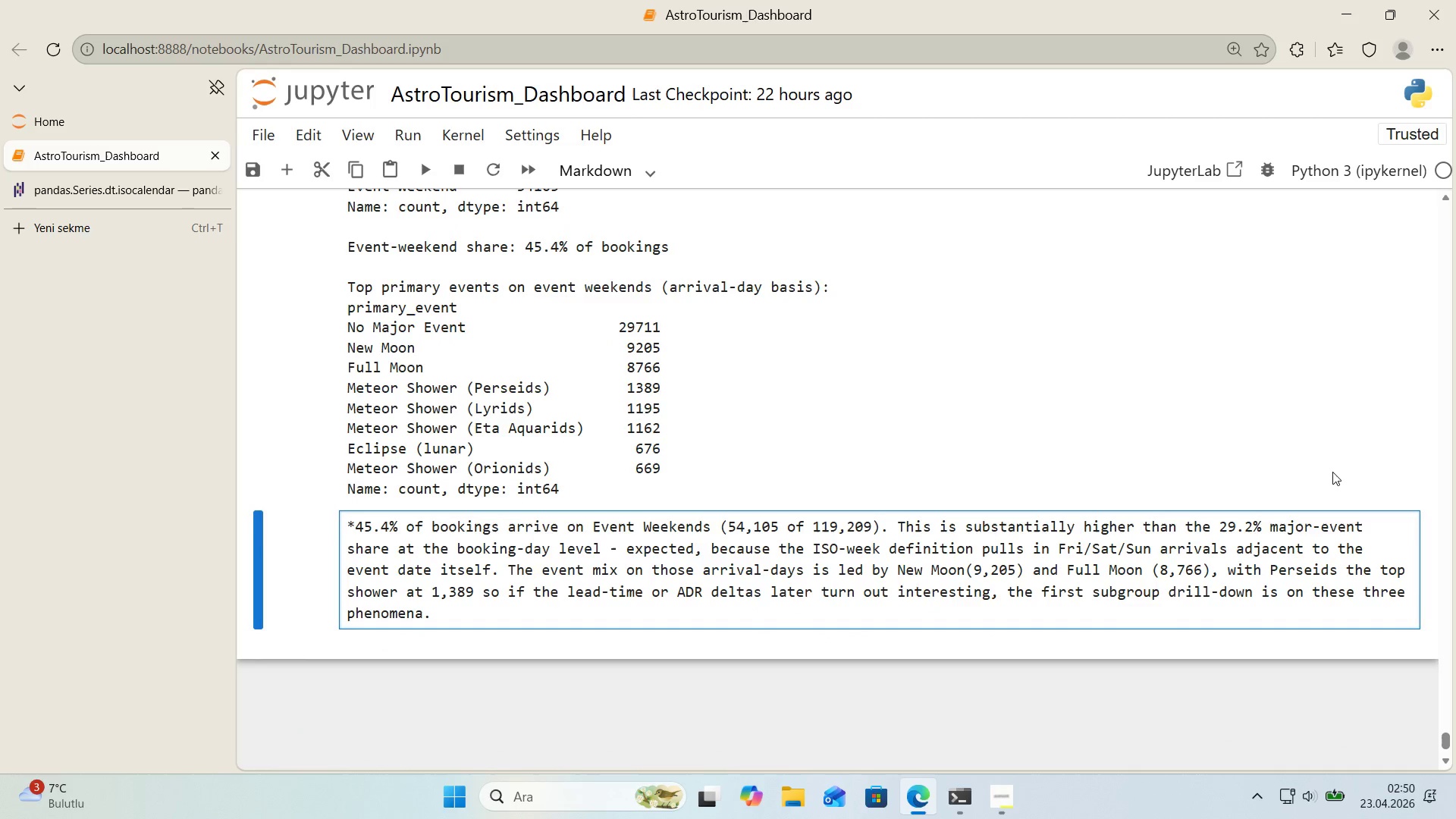 
key(NumpadMultiply)
 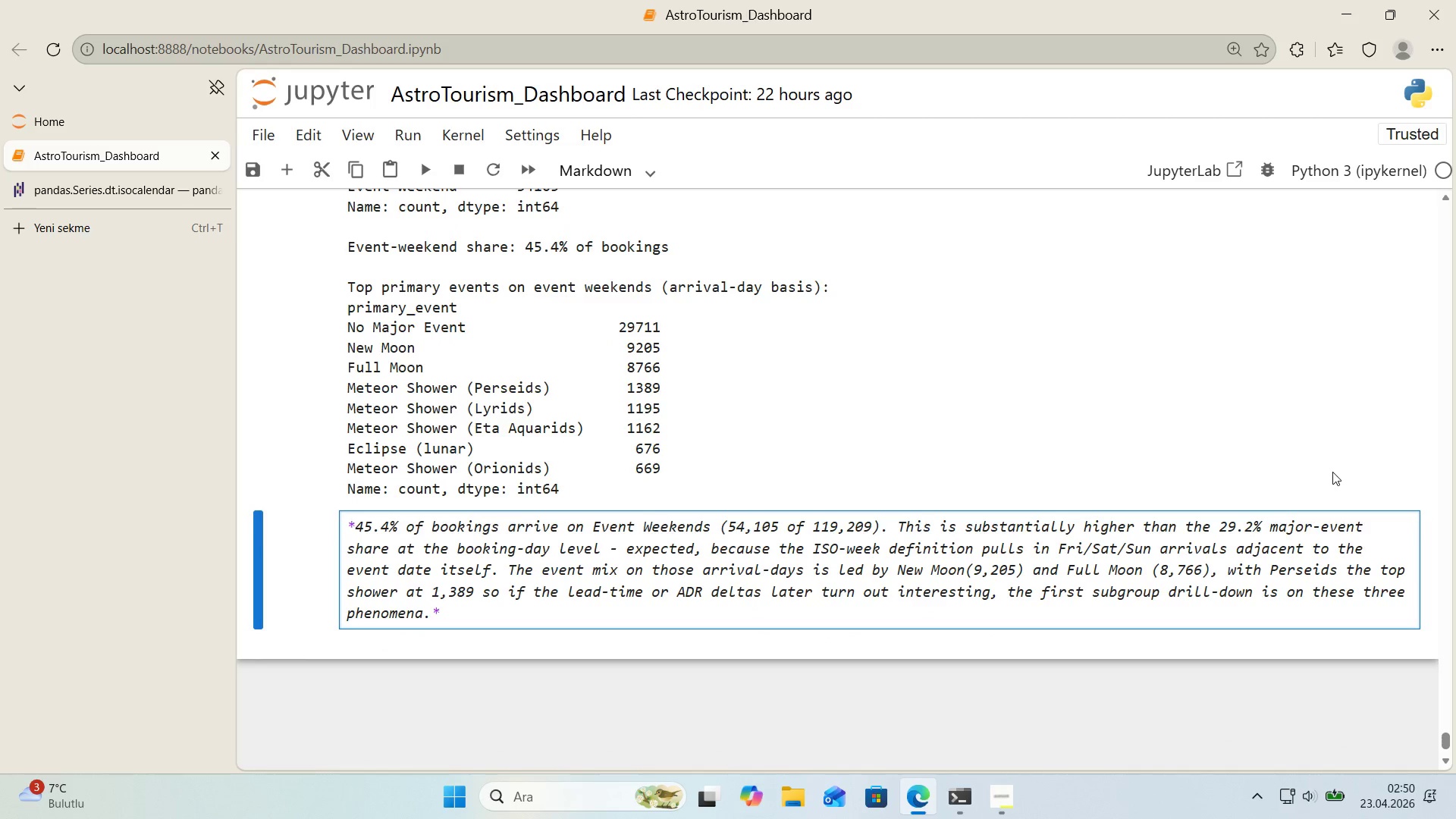 
key(Shift+Enter)
 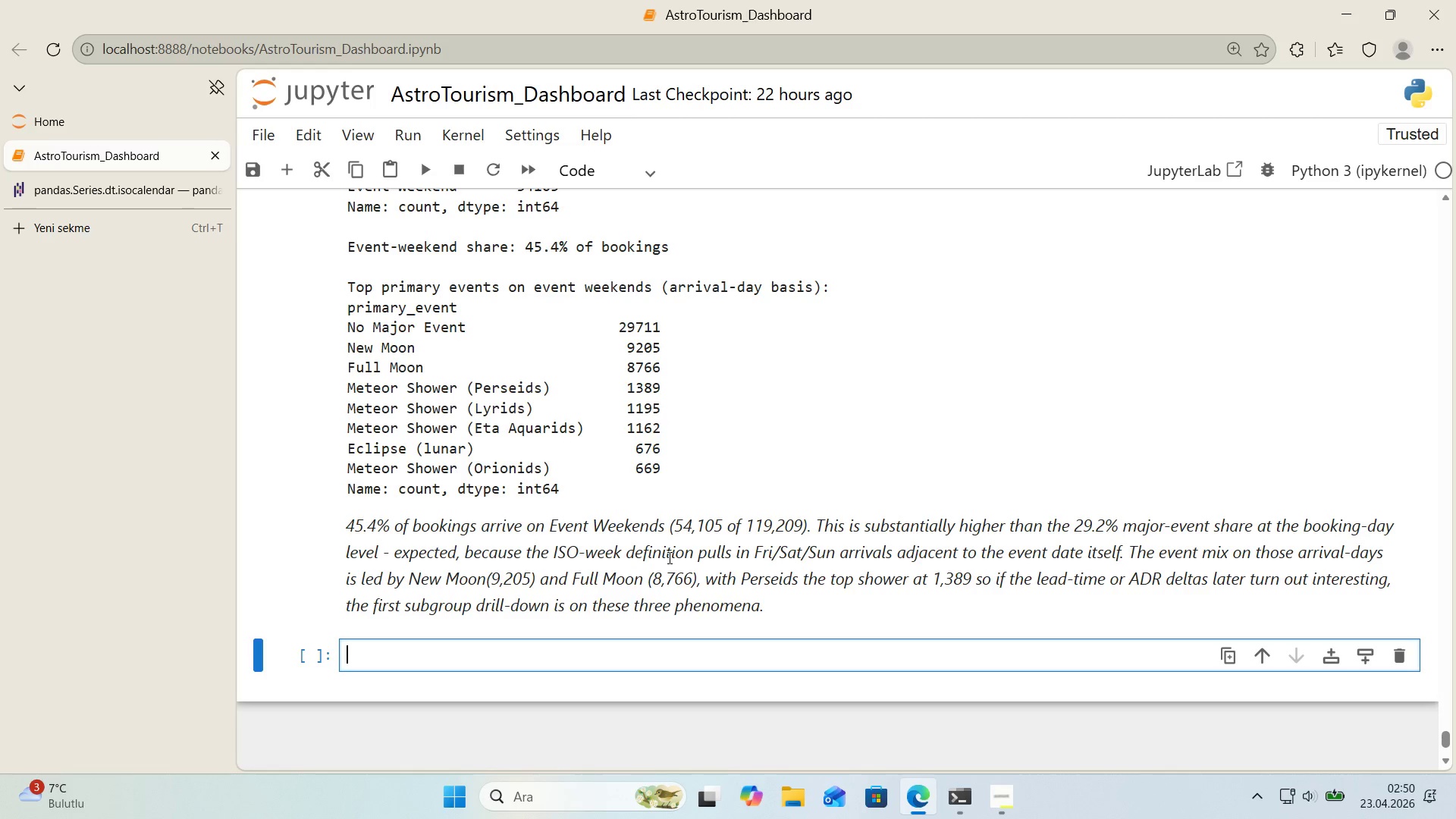 
wait(54.3)
 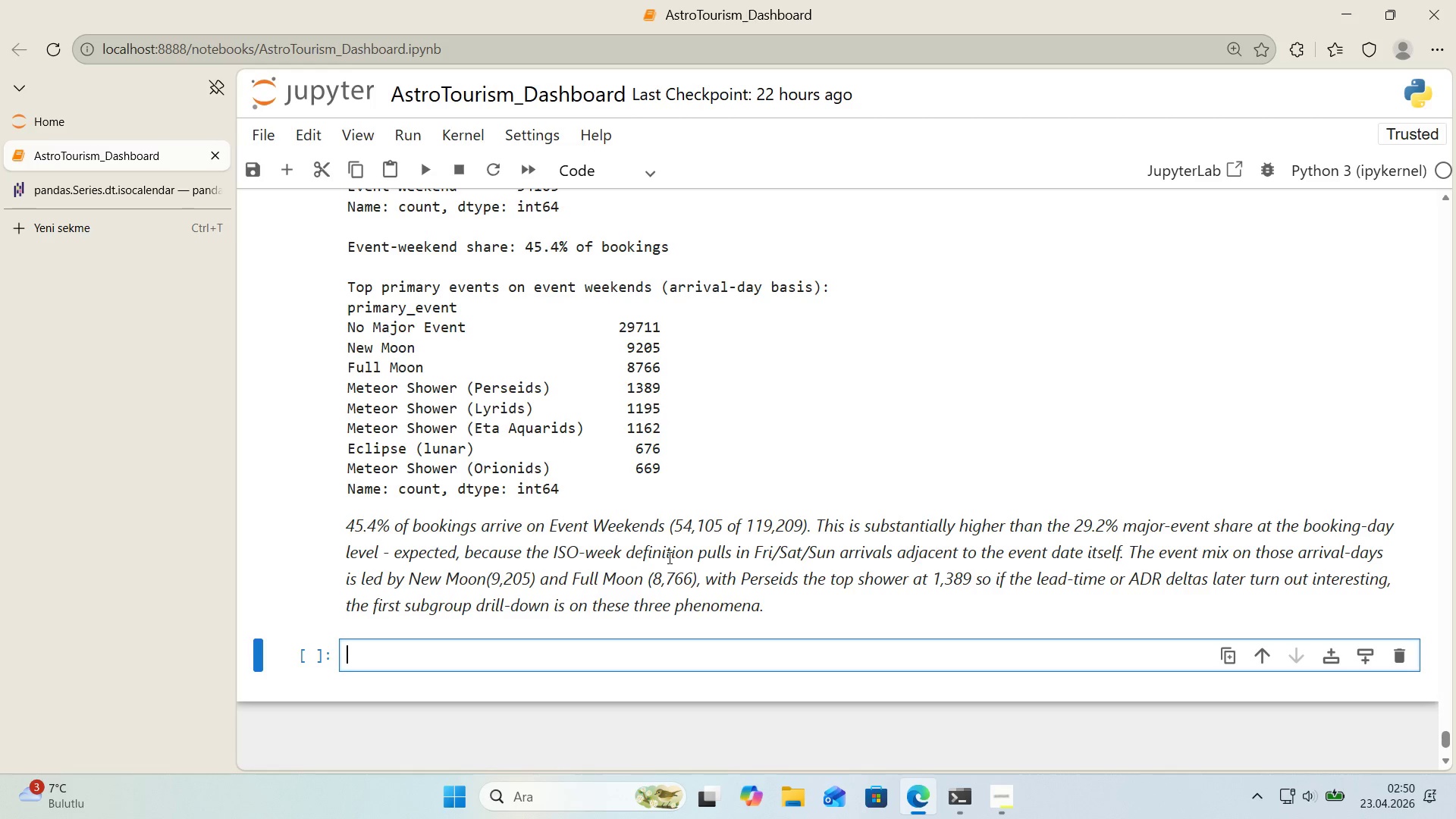 
scroll: coordinate [614, 559], scroll_direction: down, amount: 1.0
 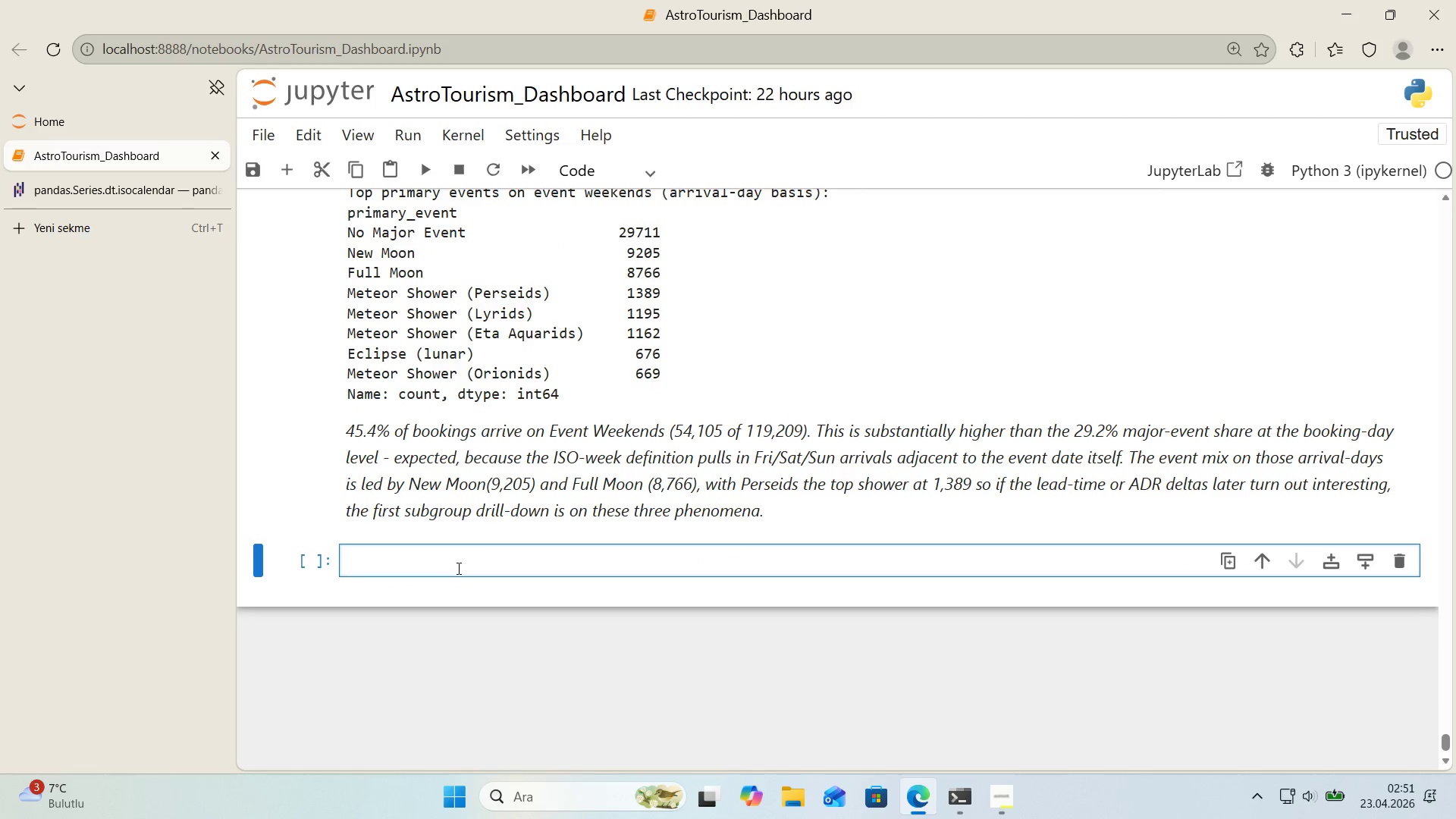 
left_click([457, 568])
 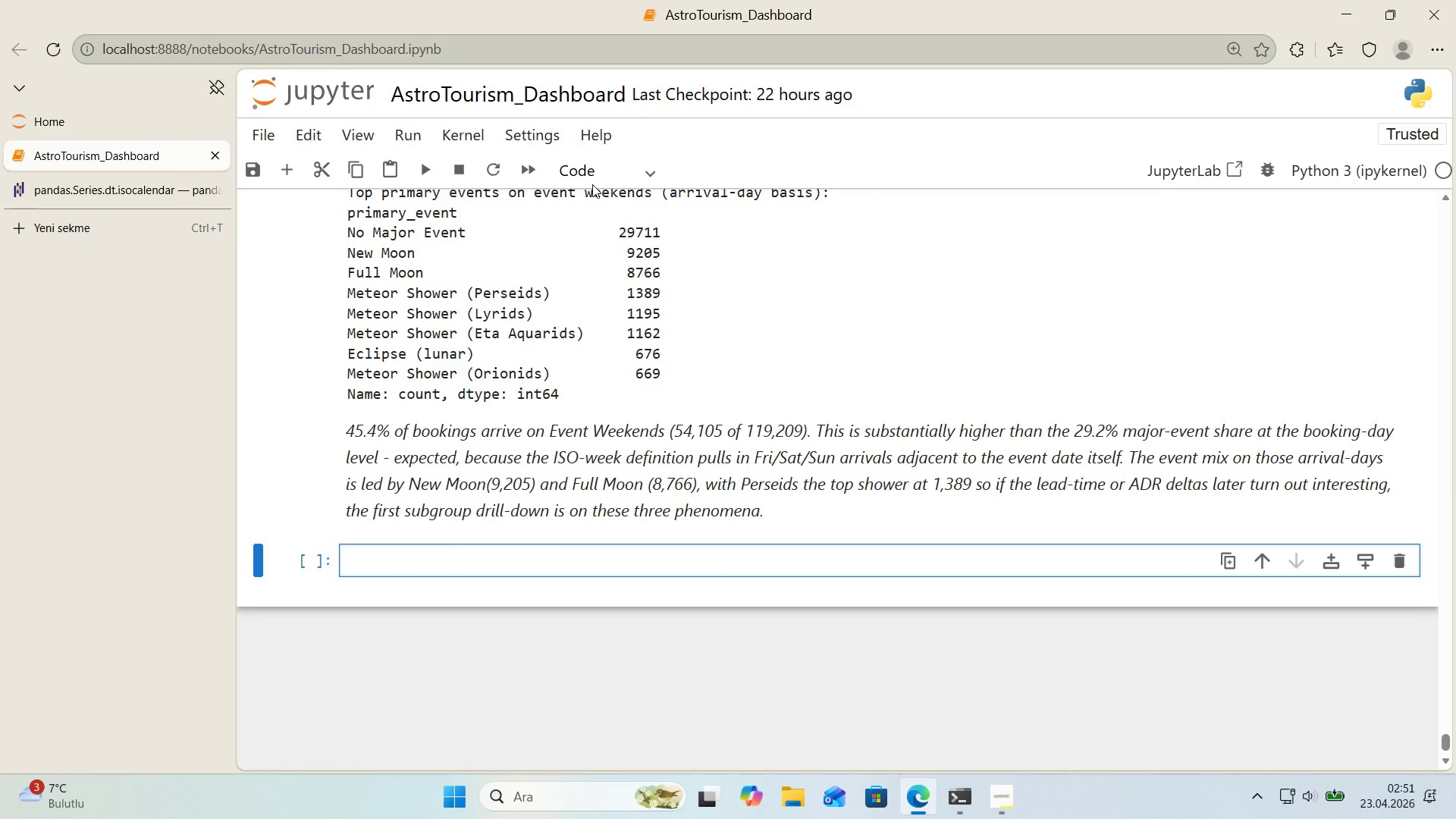 
left_click([388, 554])
 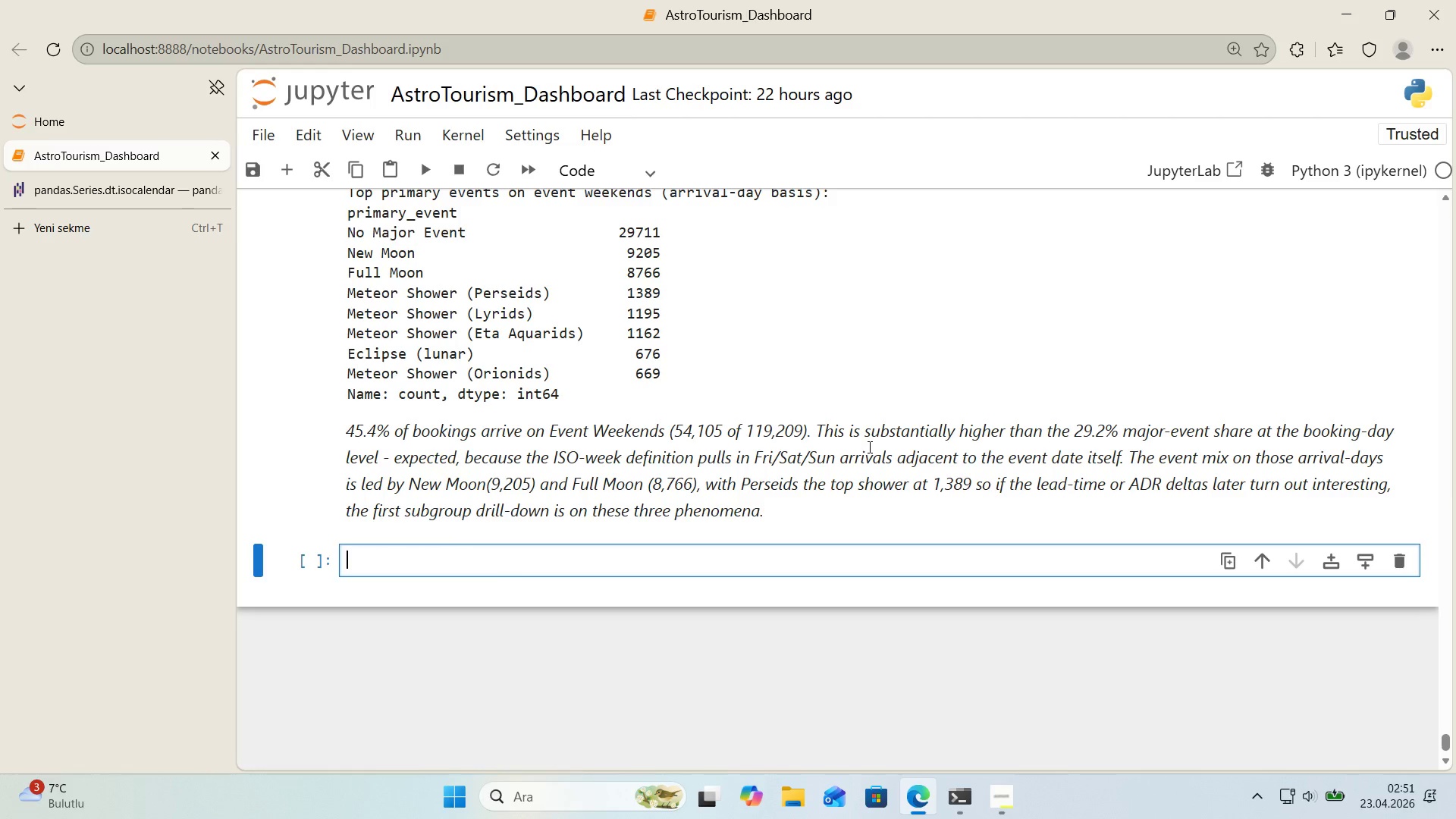 
key(Alt+Control+3)
 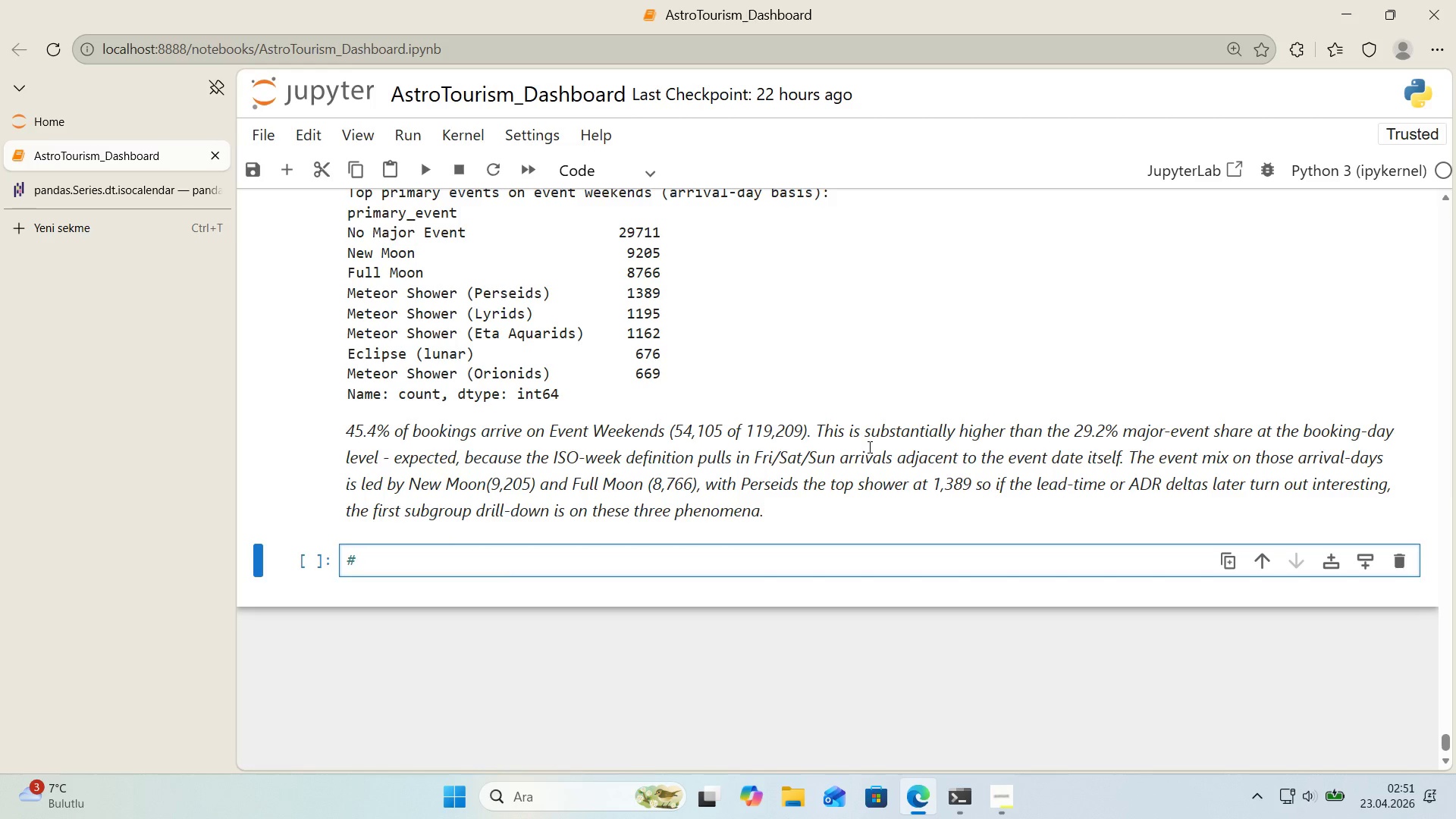 
key(Space)
 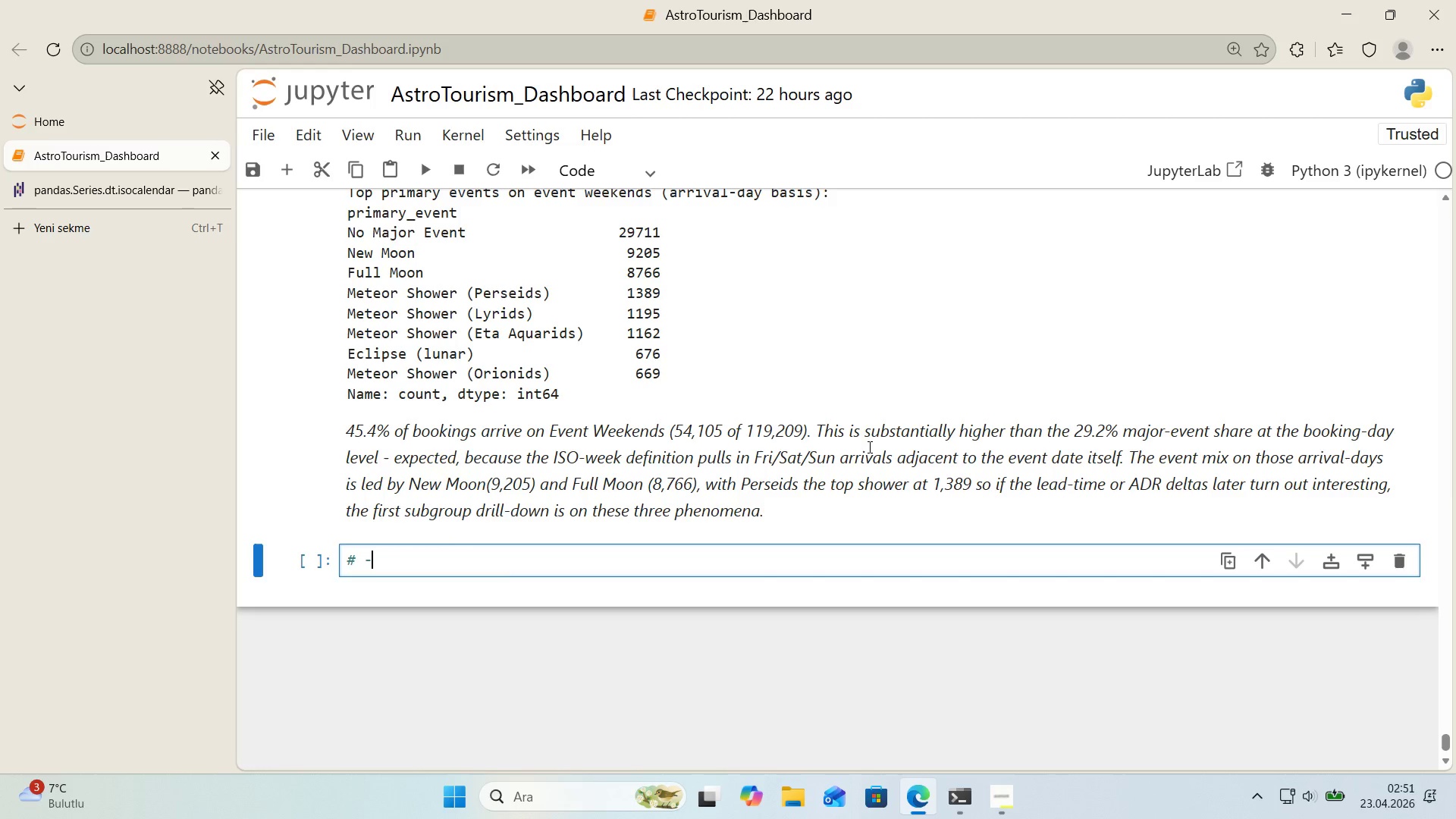 
key(NumpadSubtract)
 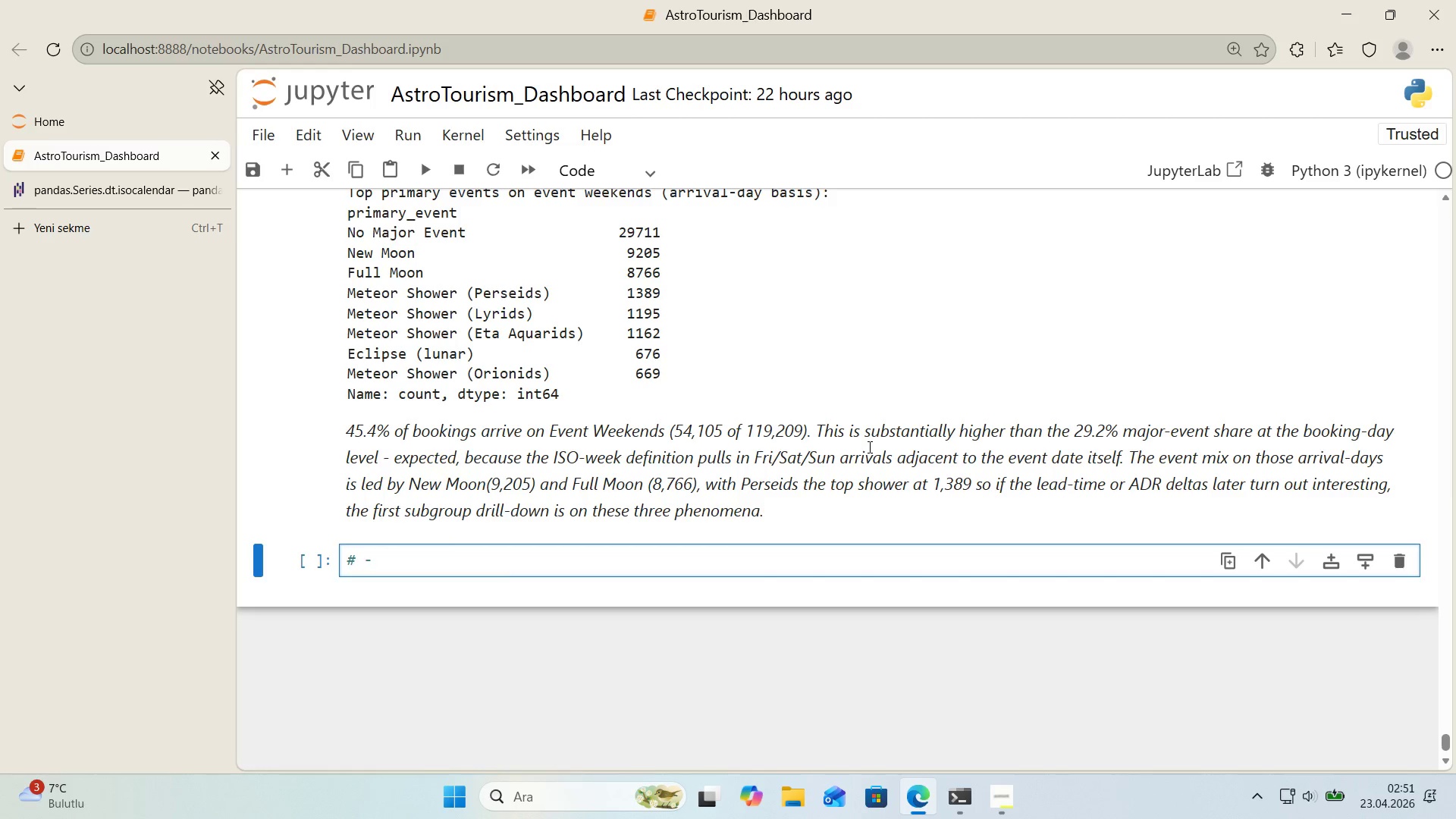 
key(NumpadSubtract)
 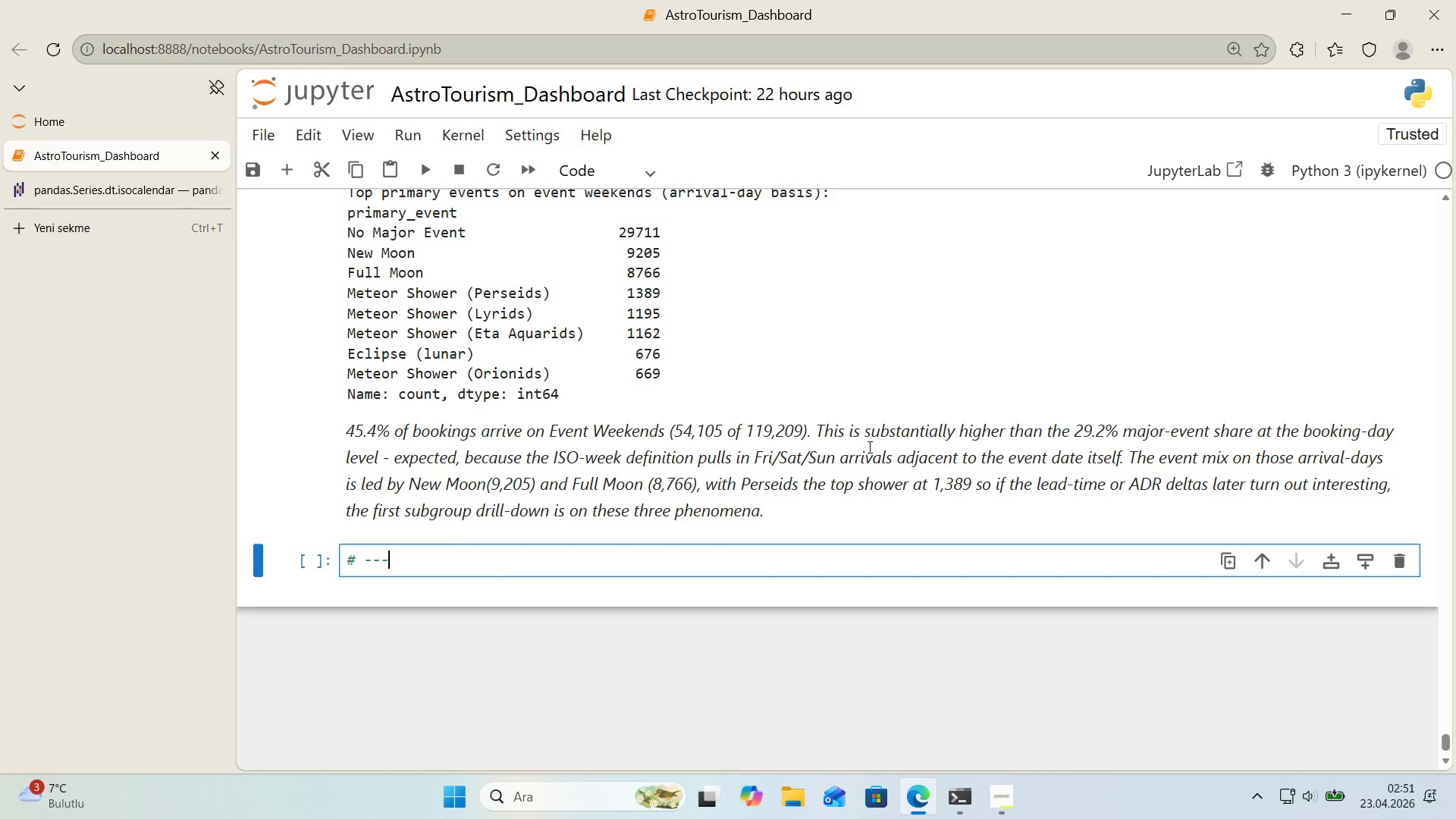 
key(NumpadSubtract)
 